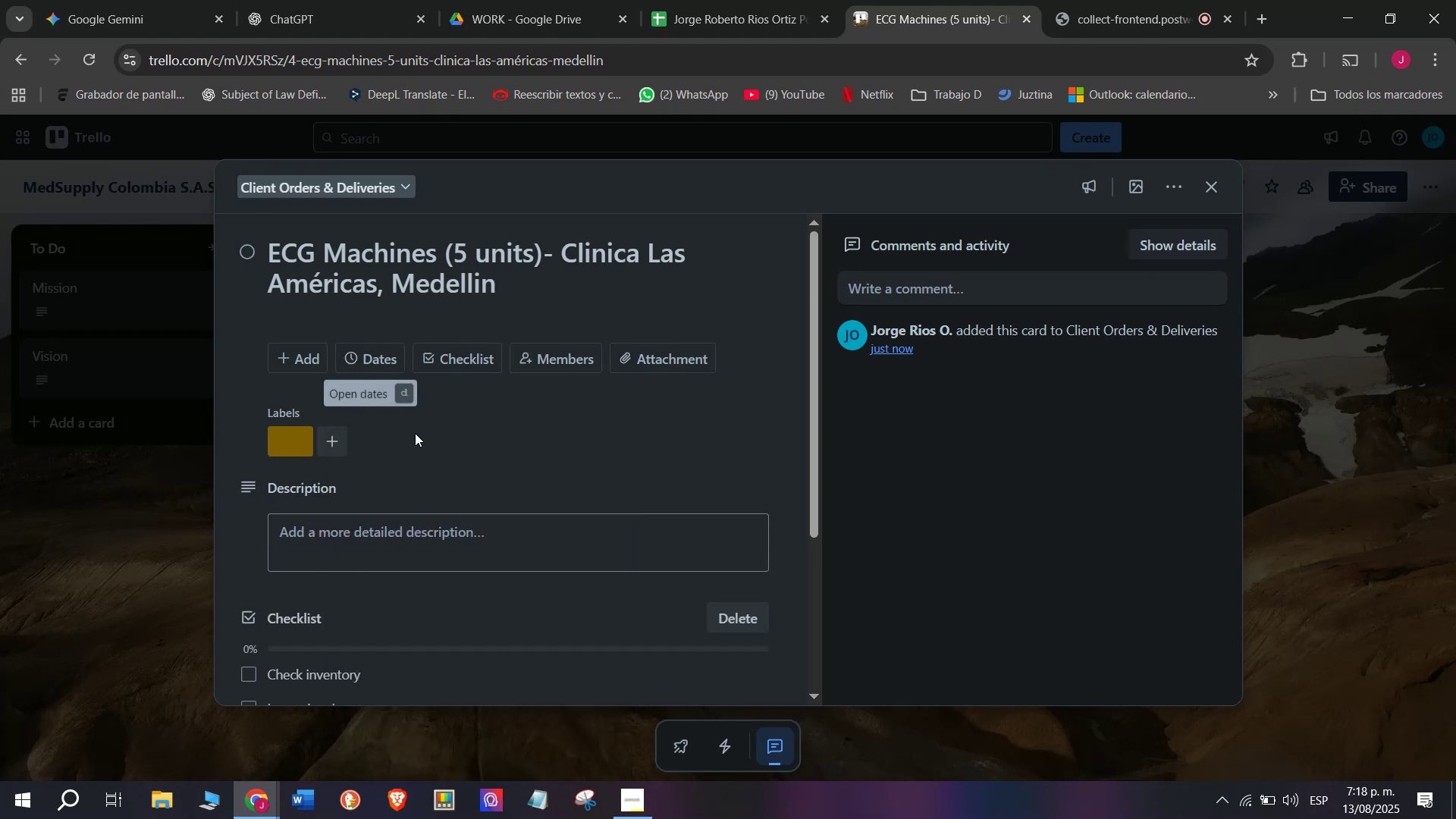 
scroll: coordinate [469, 400], scroll_direction: down, amount: 5.0
 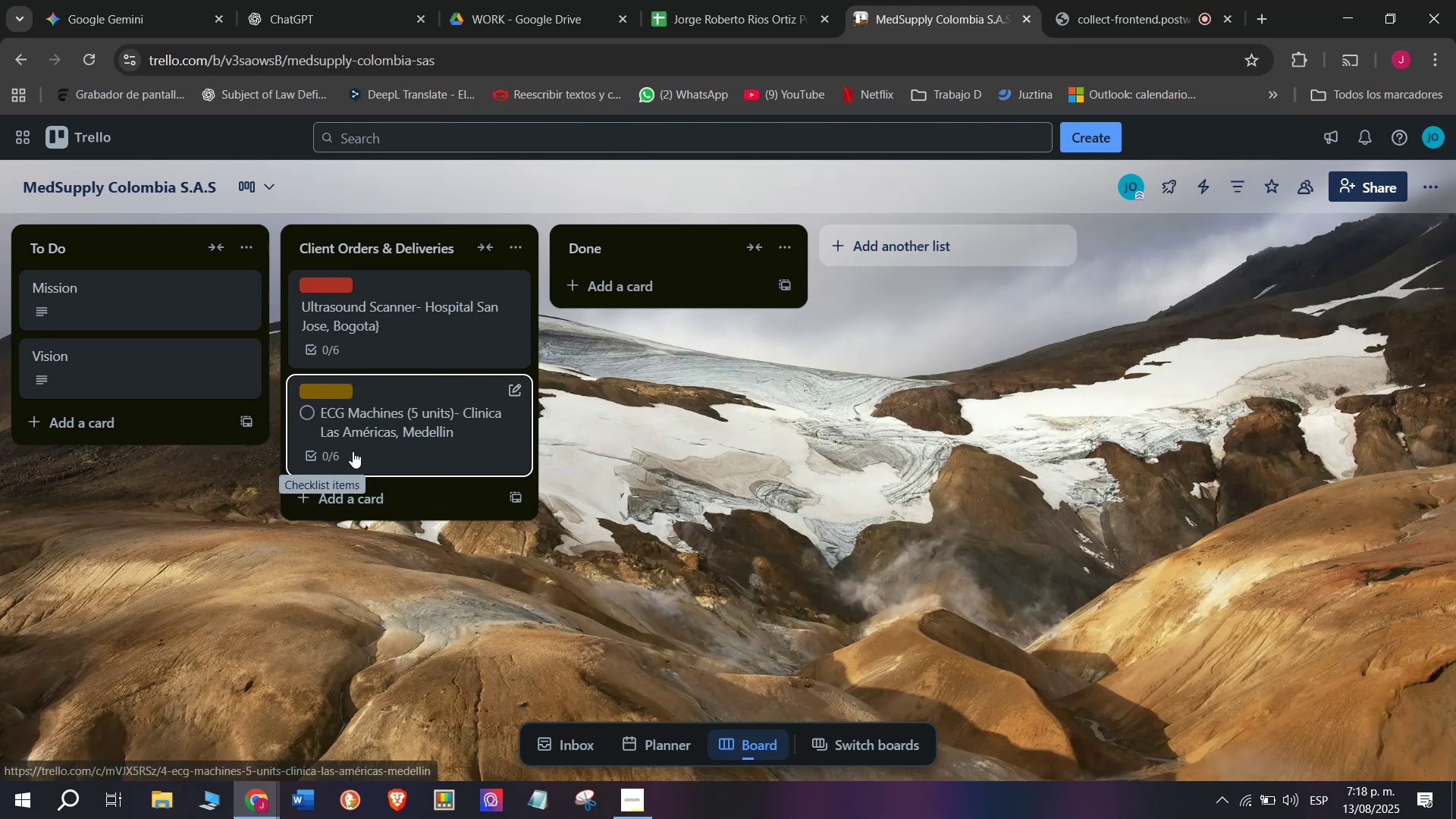 
wait(5.66)
 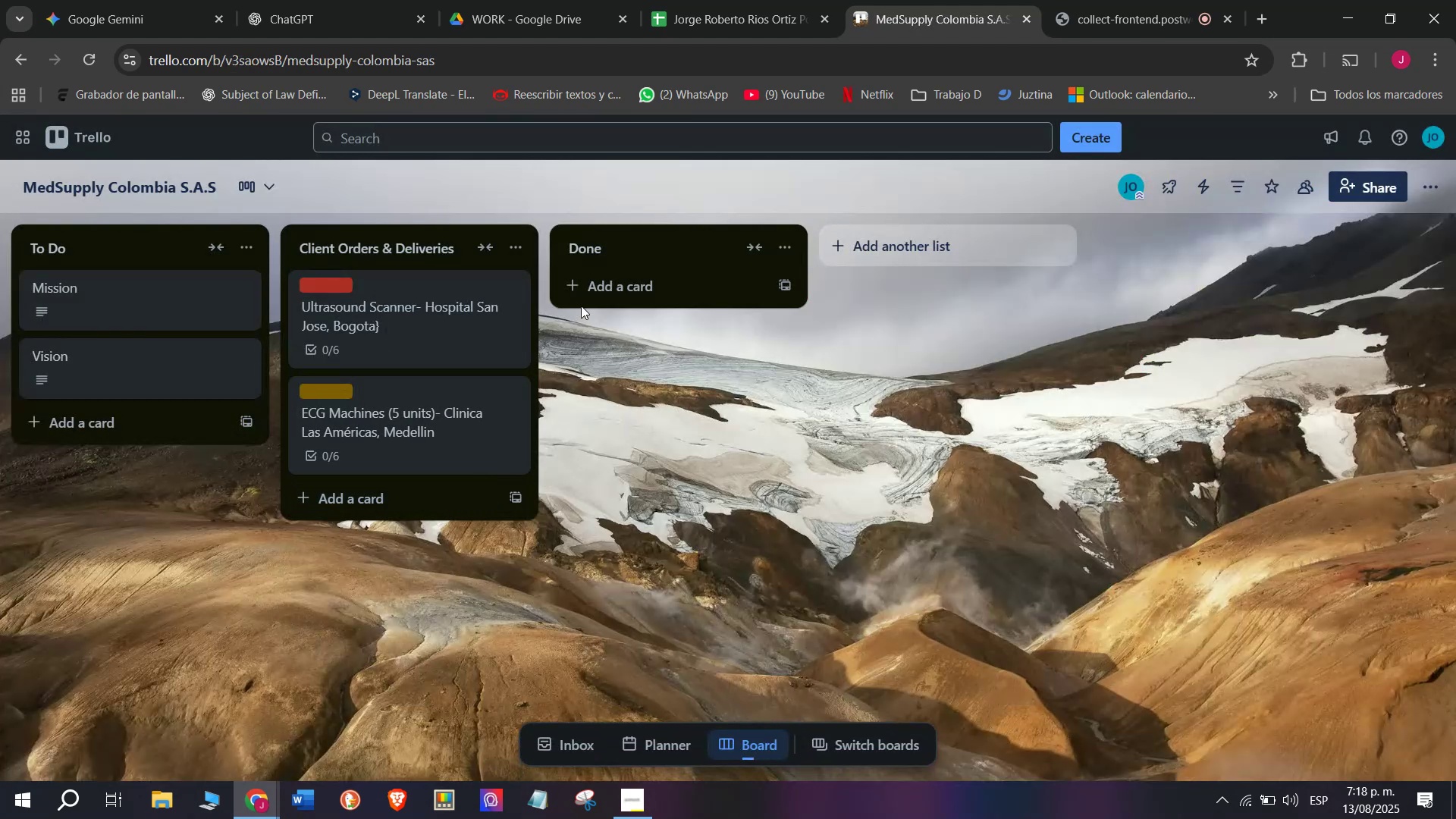 
left_click([398, 492])
 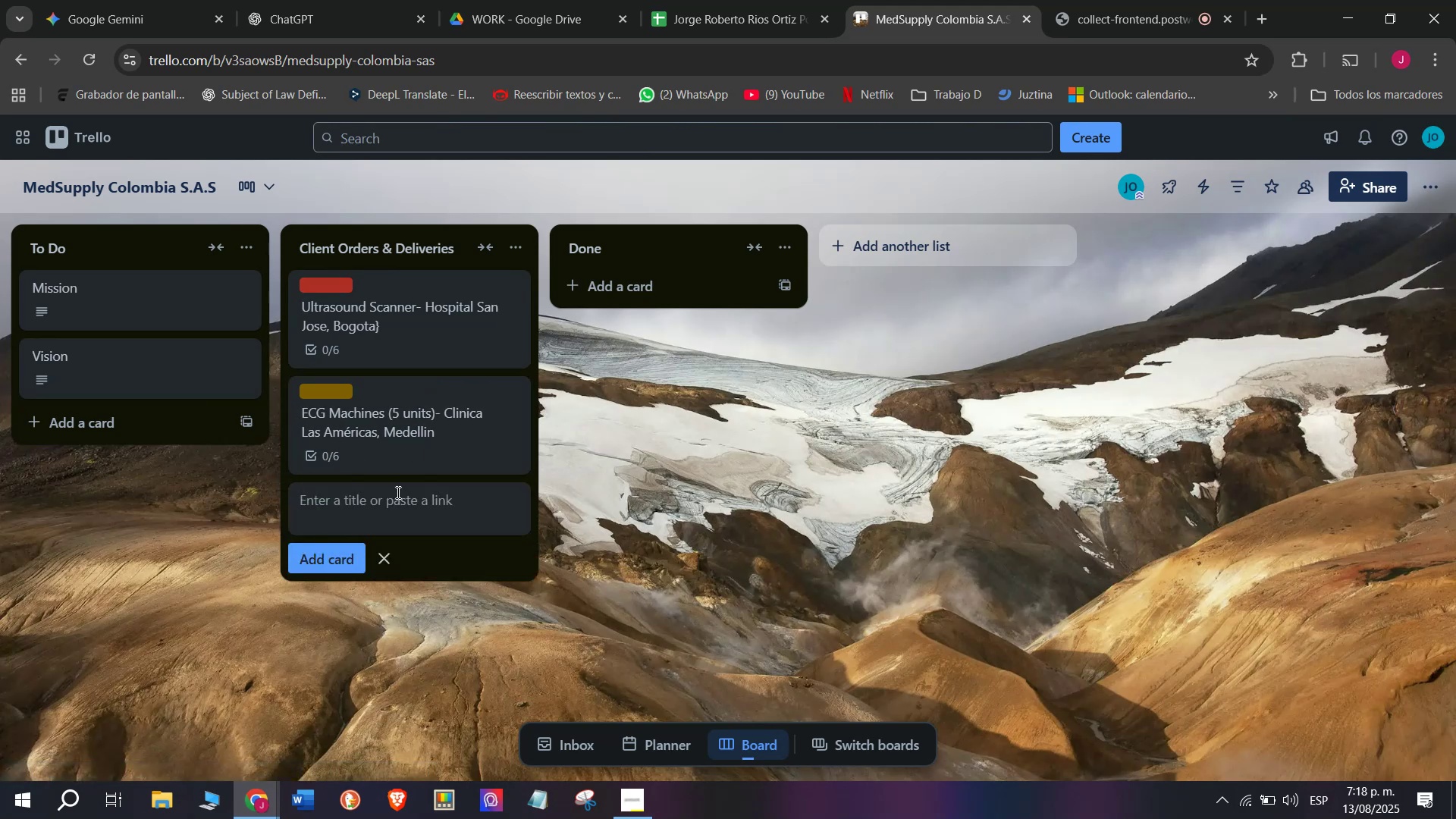 
left_click([381, 502])
 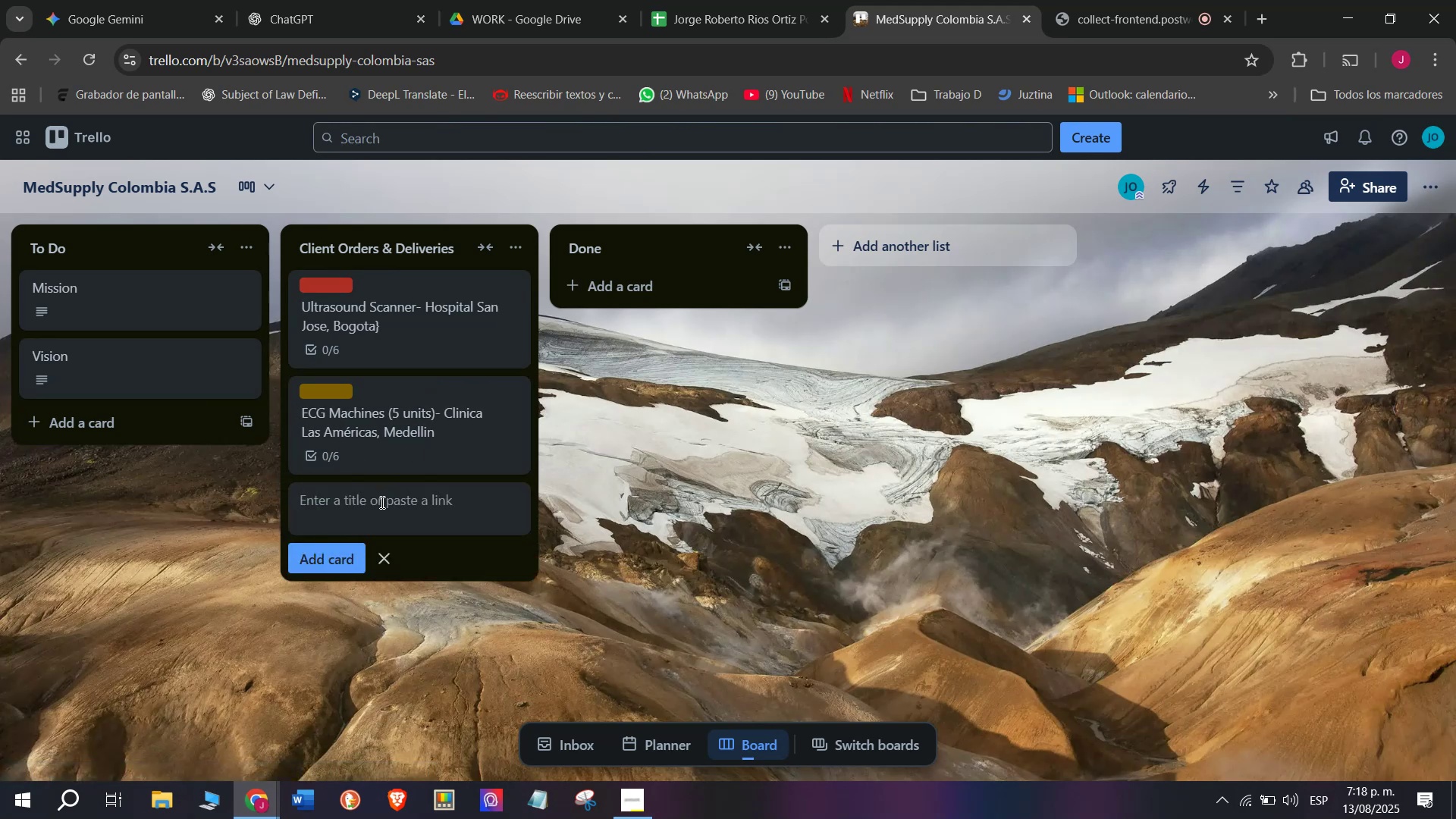 
type(Surgical Li)
 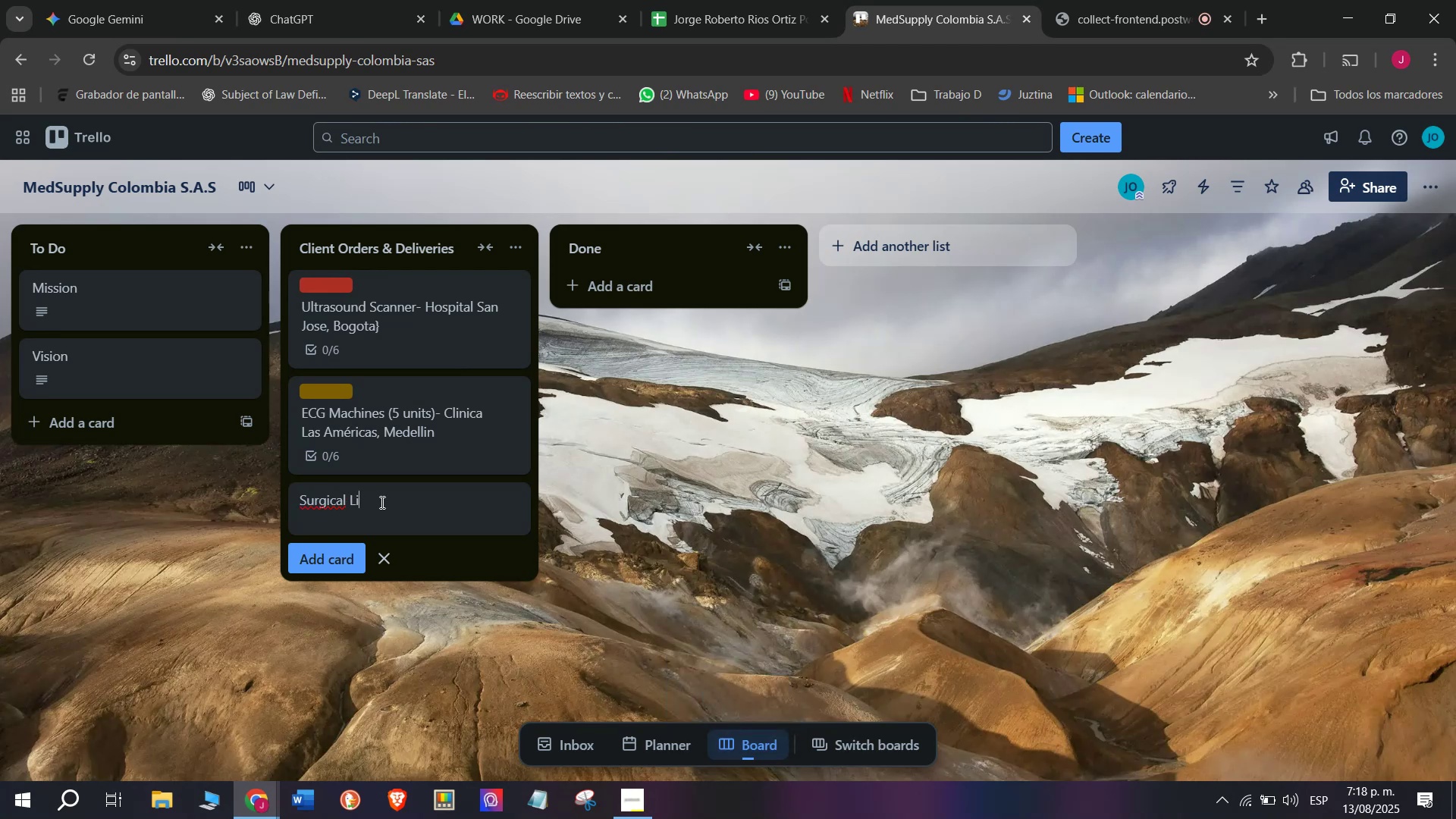 
type(ghts )
 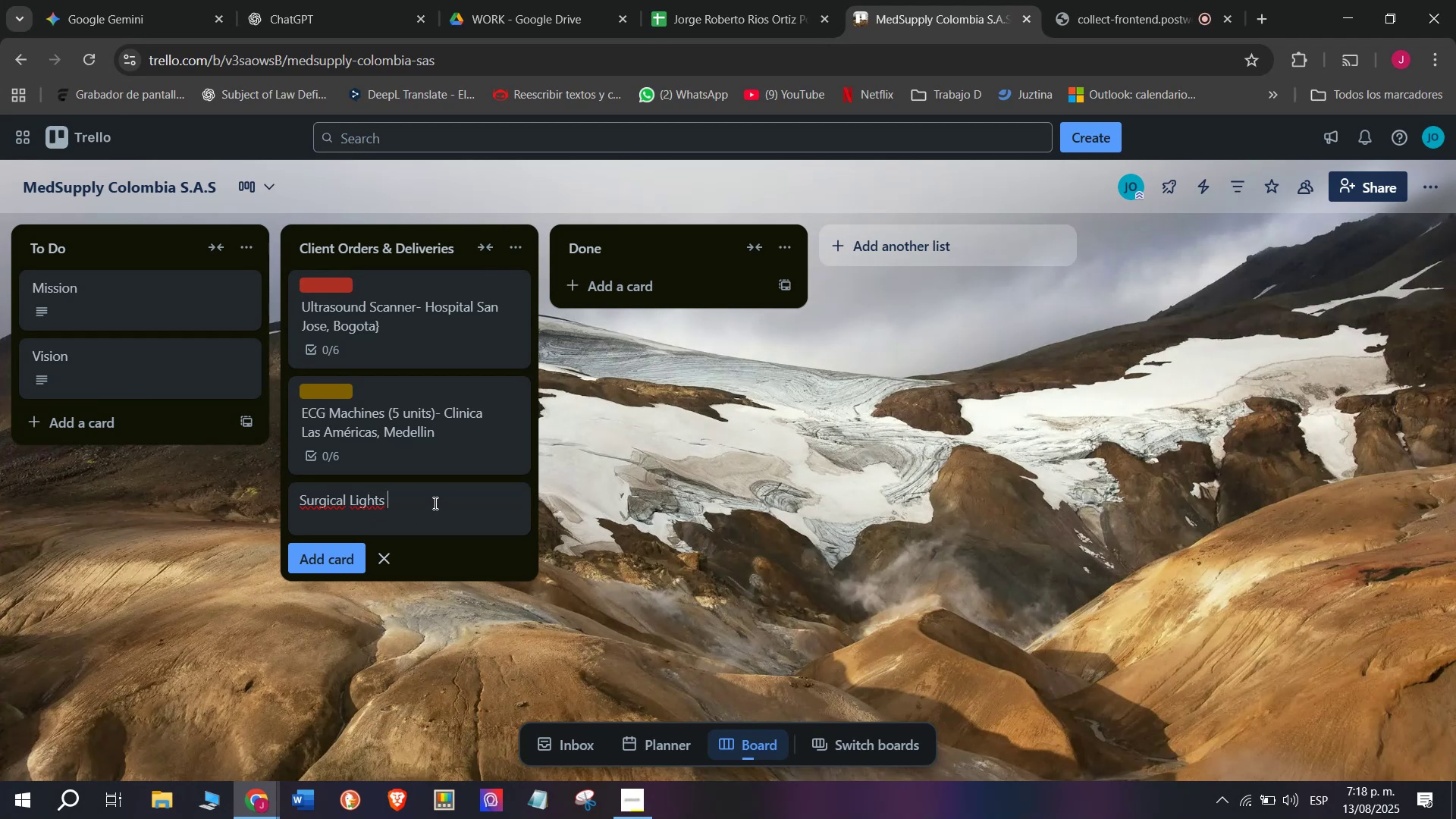 
key(Backspace)
type(- Host)
key(Backspace)
type(pital Universitario )
 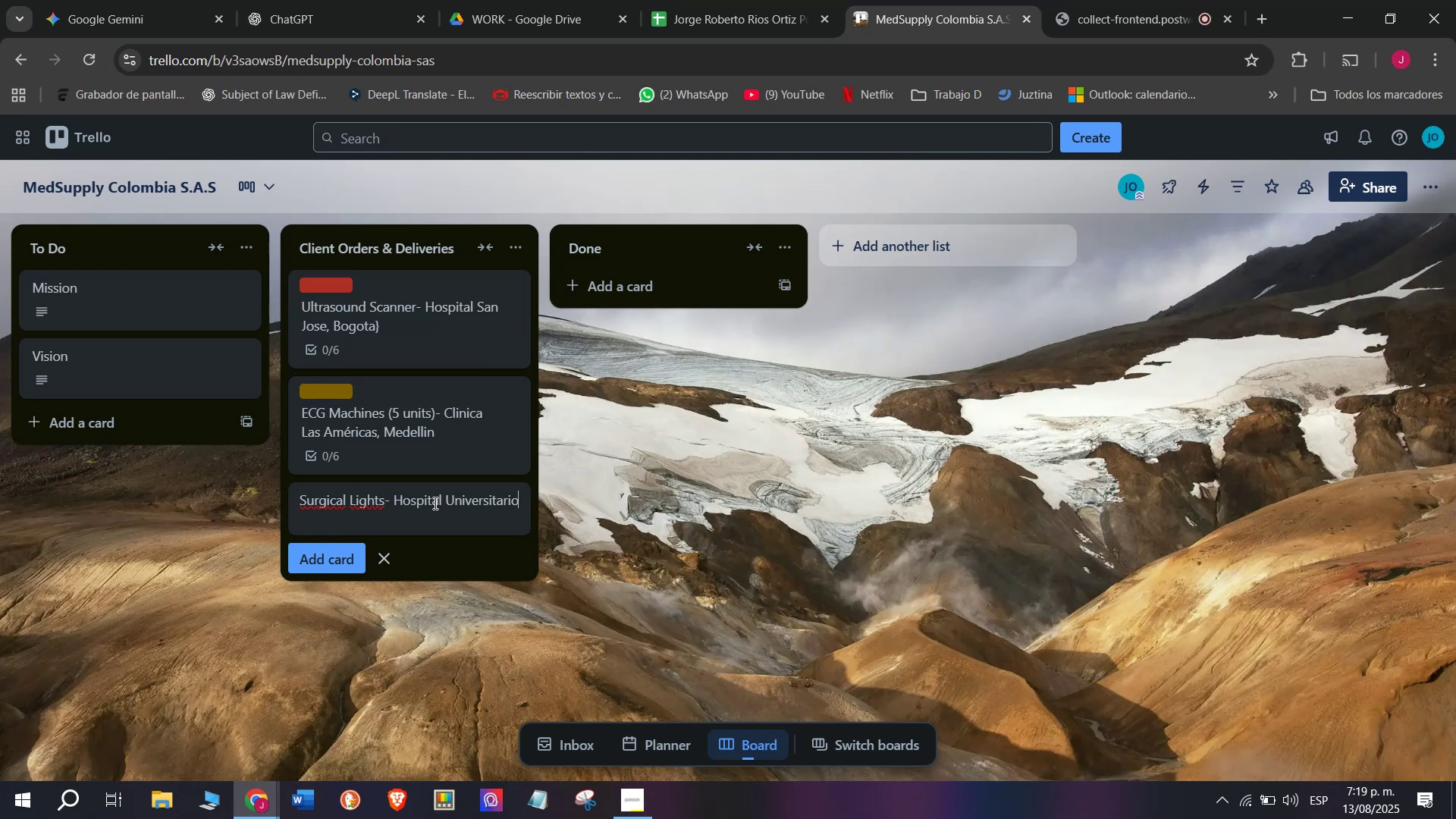 
key(Backspace)
type(, Calki)
key(Backspace)
type( )
key(Backspace)
key(Backspace)
type(i )
 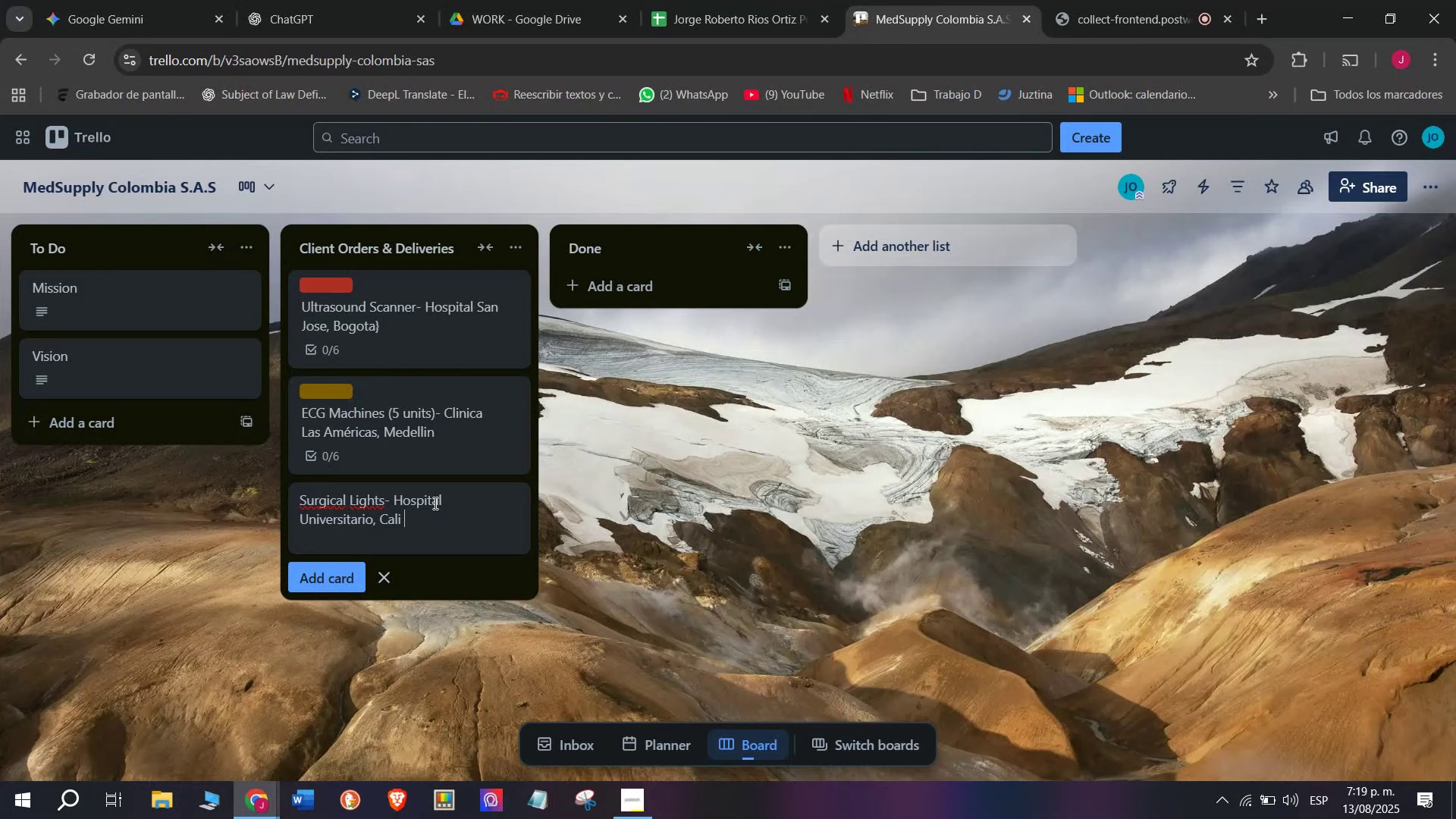 
wait(8.39)
 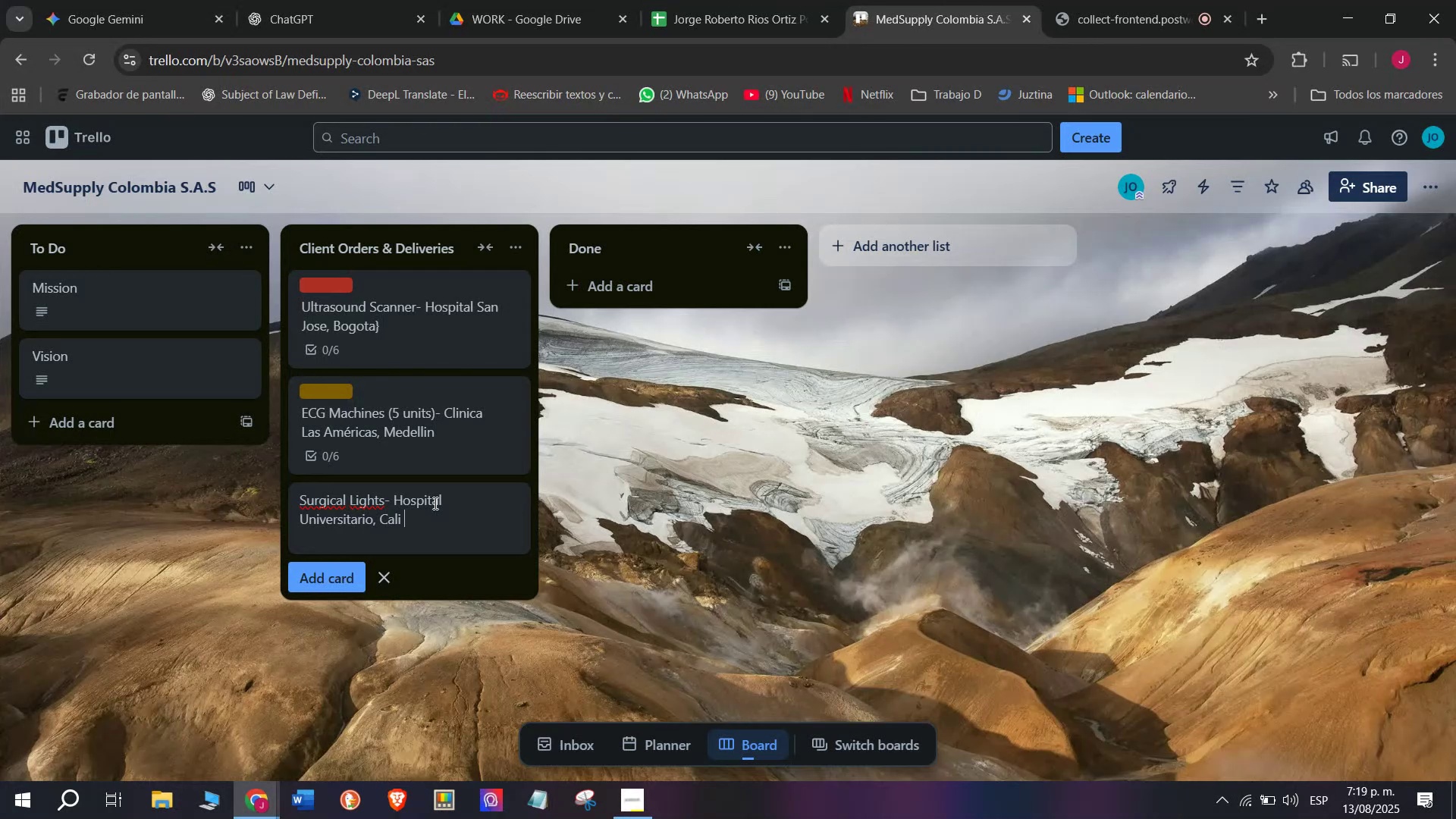 
key(Enter)
 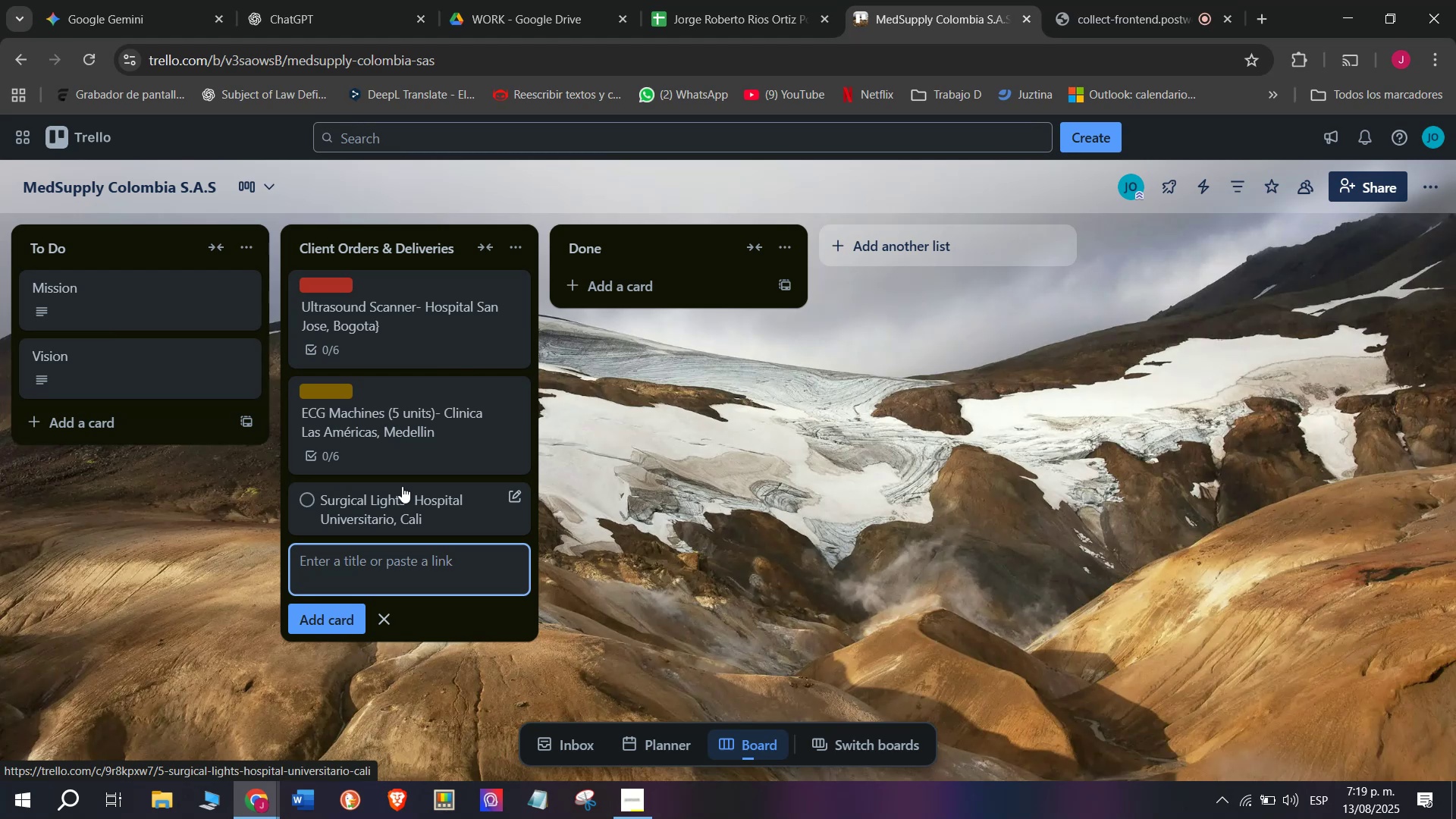 
left_click([400, 509])
 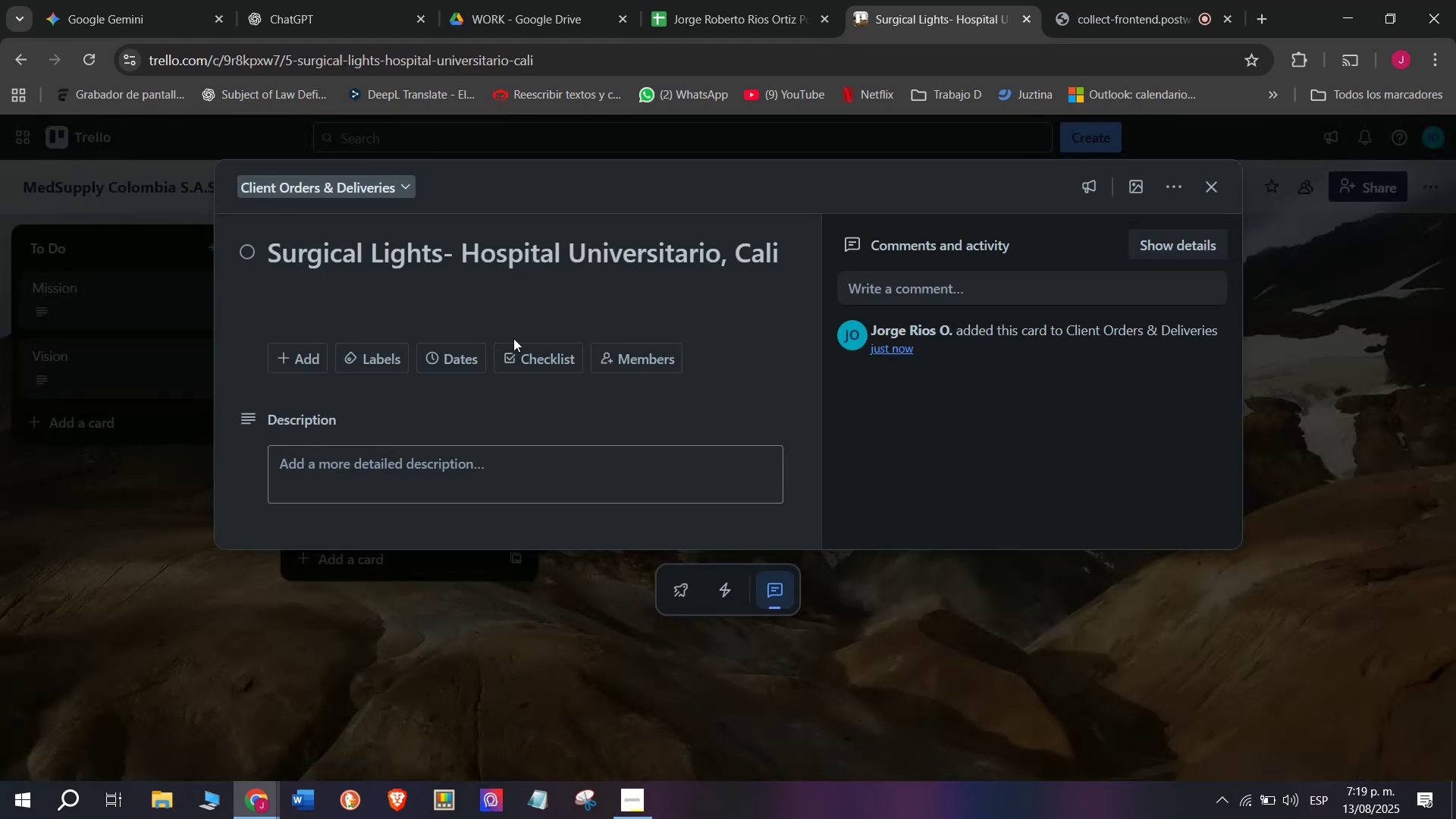 
left_click([550, 362])
 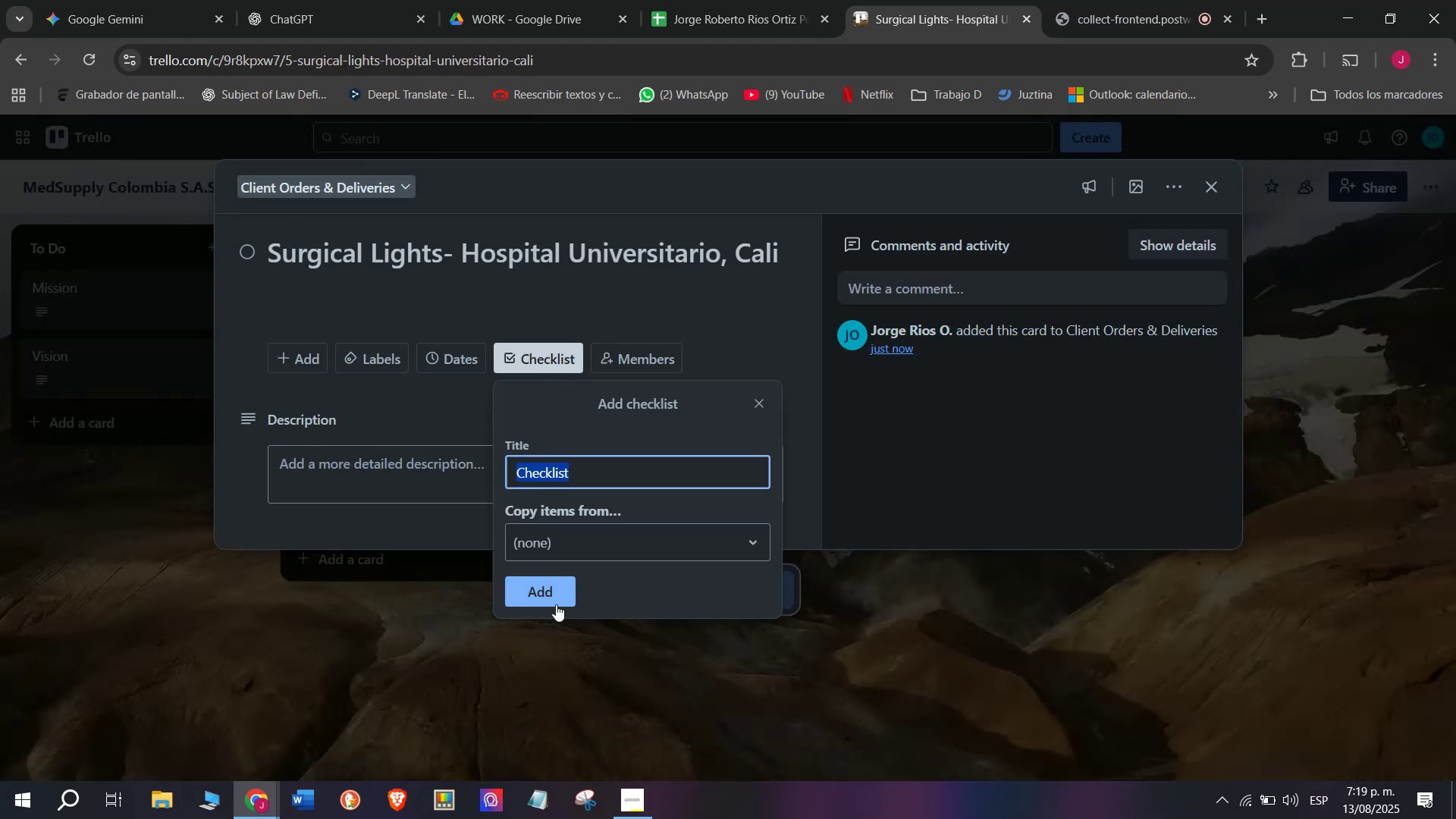 
left_click([527, 585])
 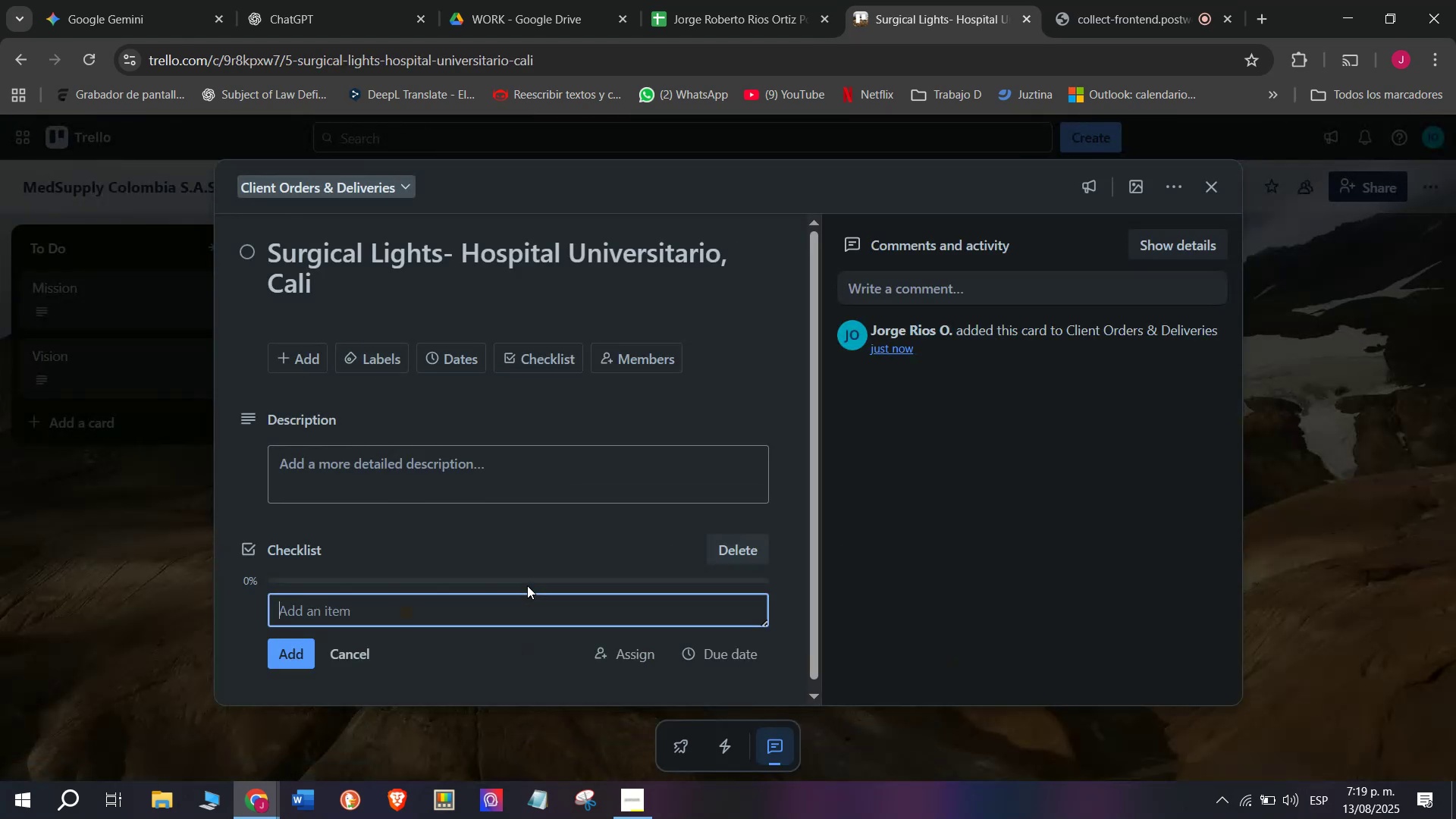 
scroll: coordinate [472, 513], scroll_direction: down, amount: 2.0
 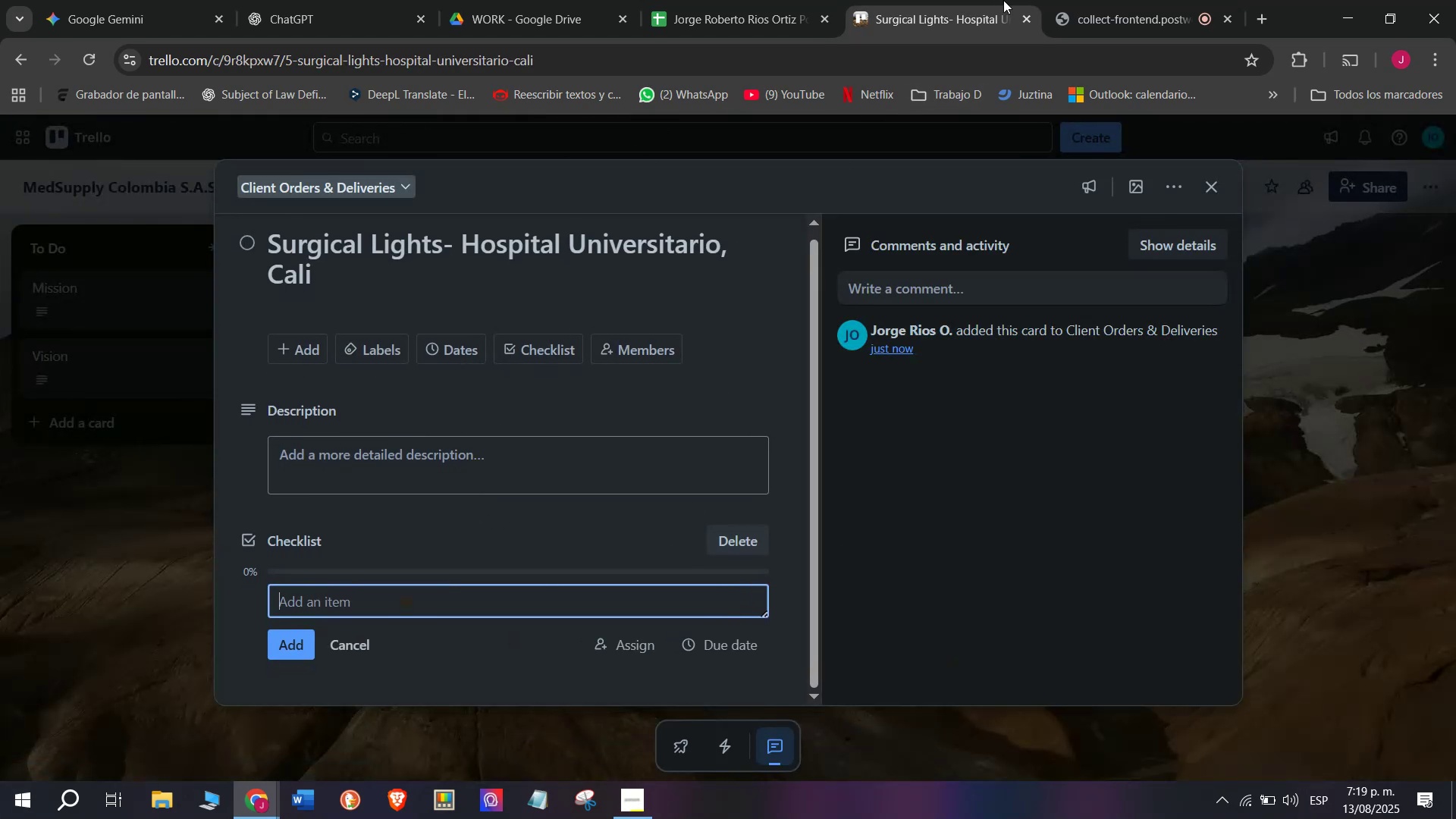 
left_click([1110, 25])
 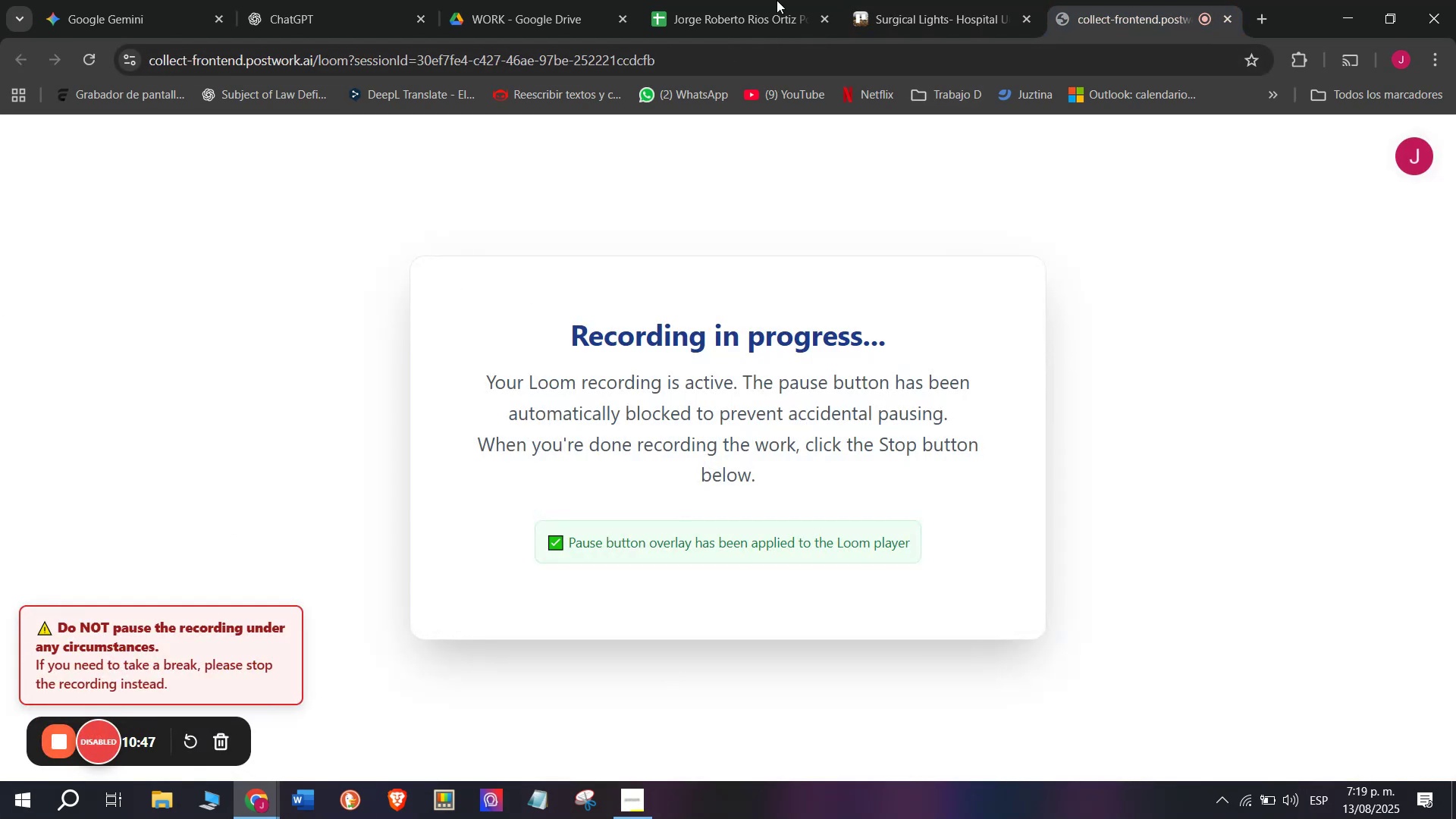 
left_click([941, 3])
 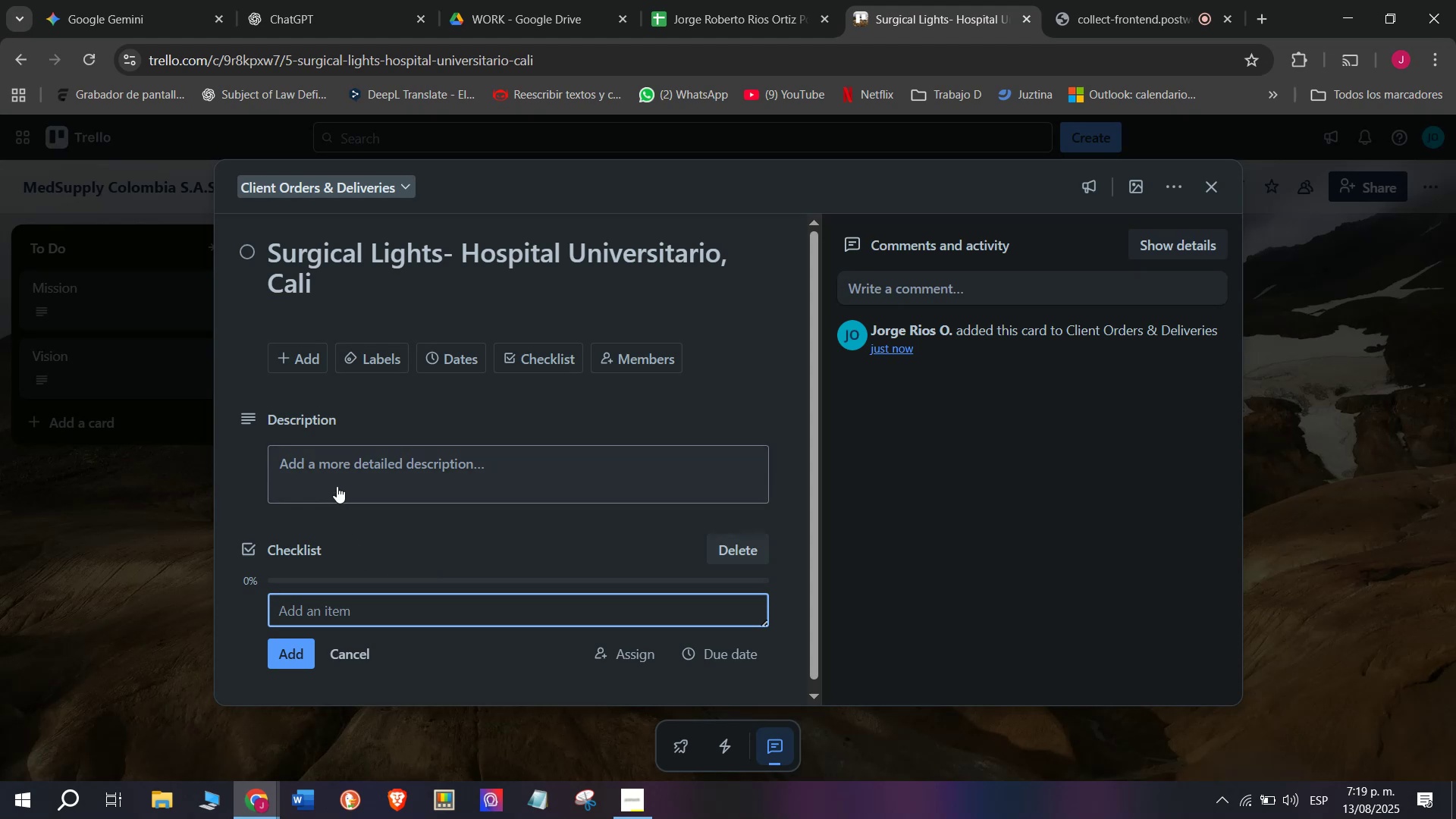 
scroll: coordinate [355, 497], scroll_direction: down, amount: 5.0
 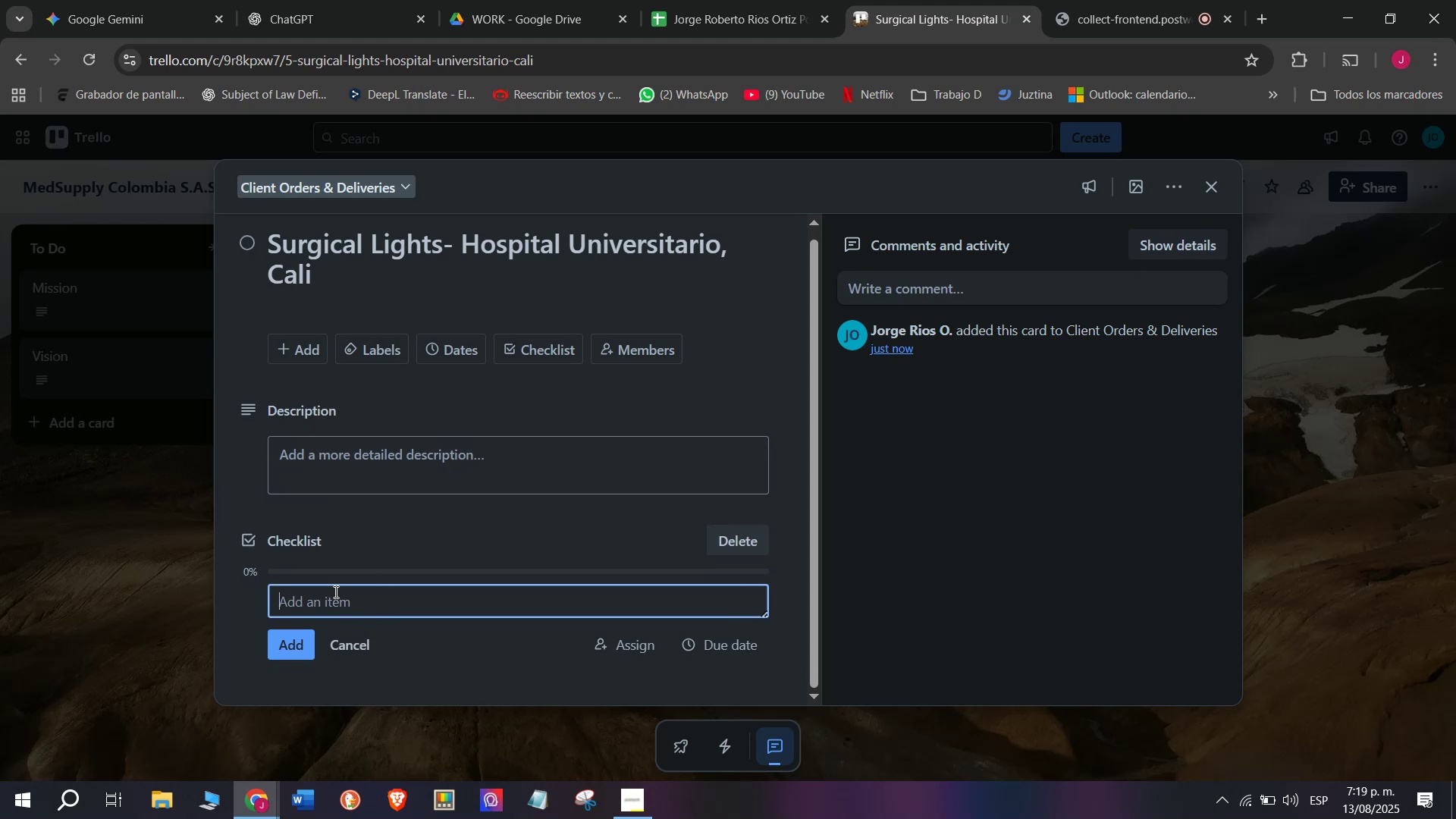 
left_click([333, 593])
 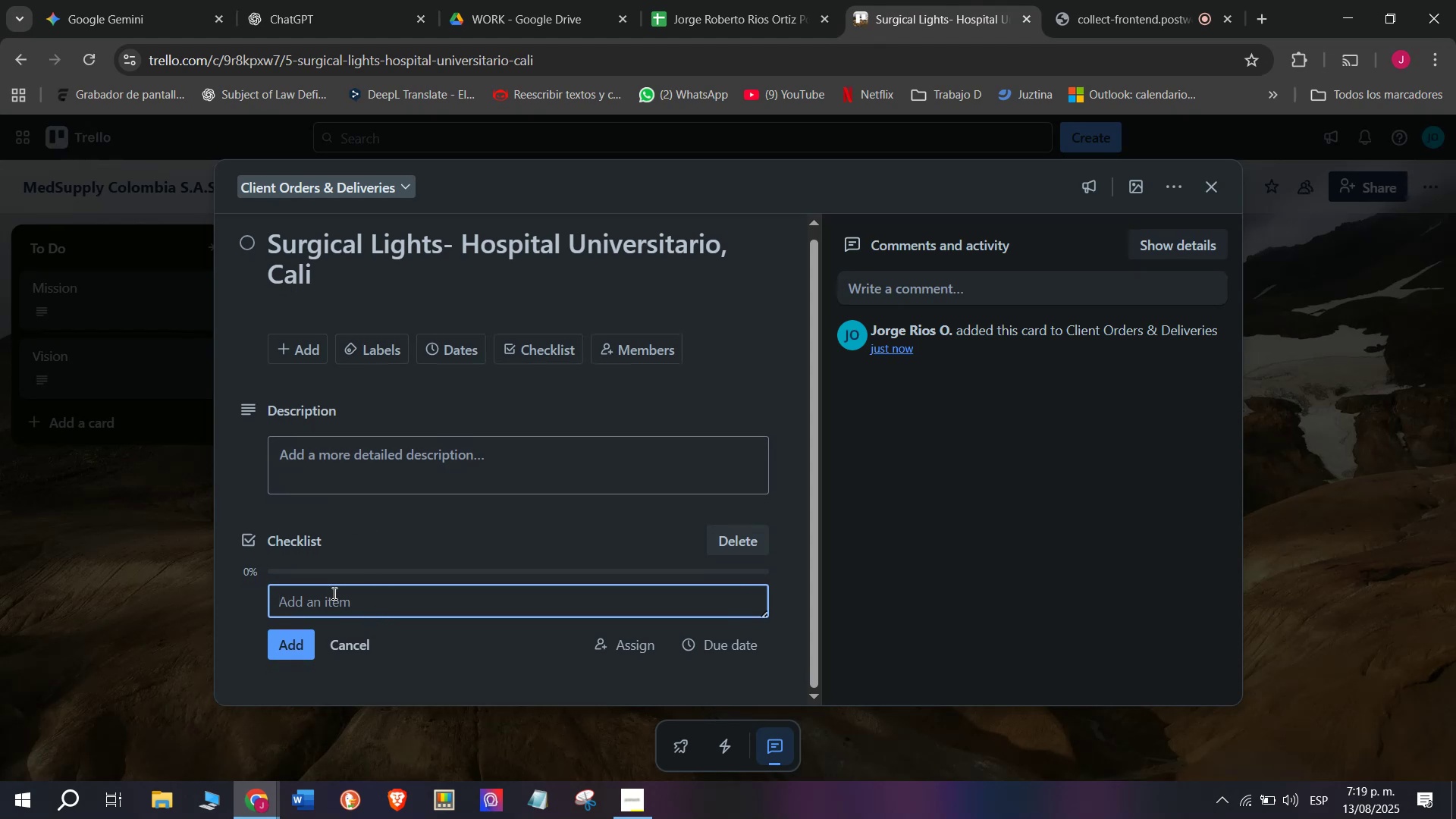 
type(Ins)
 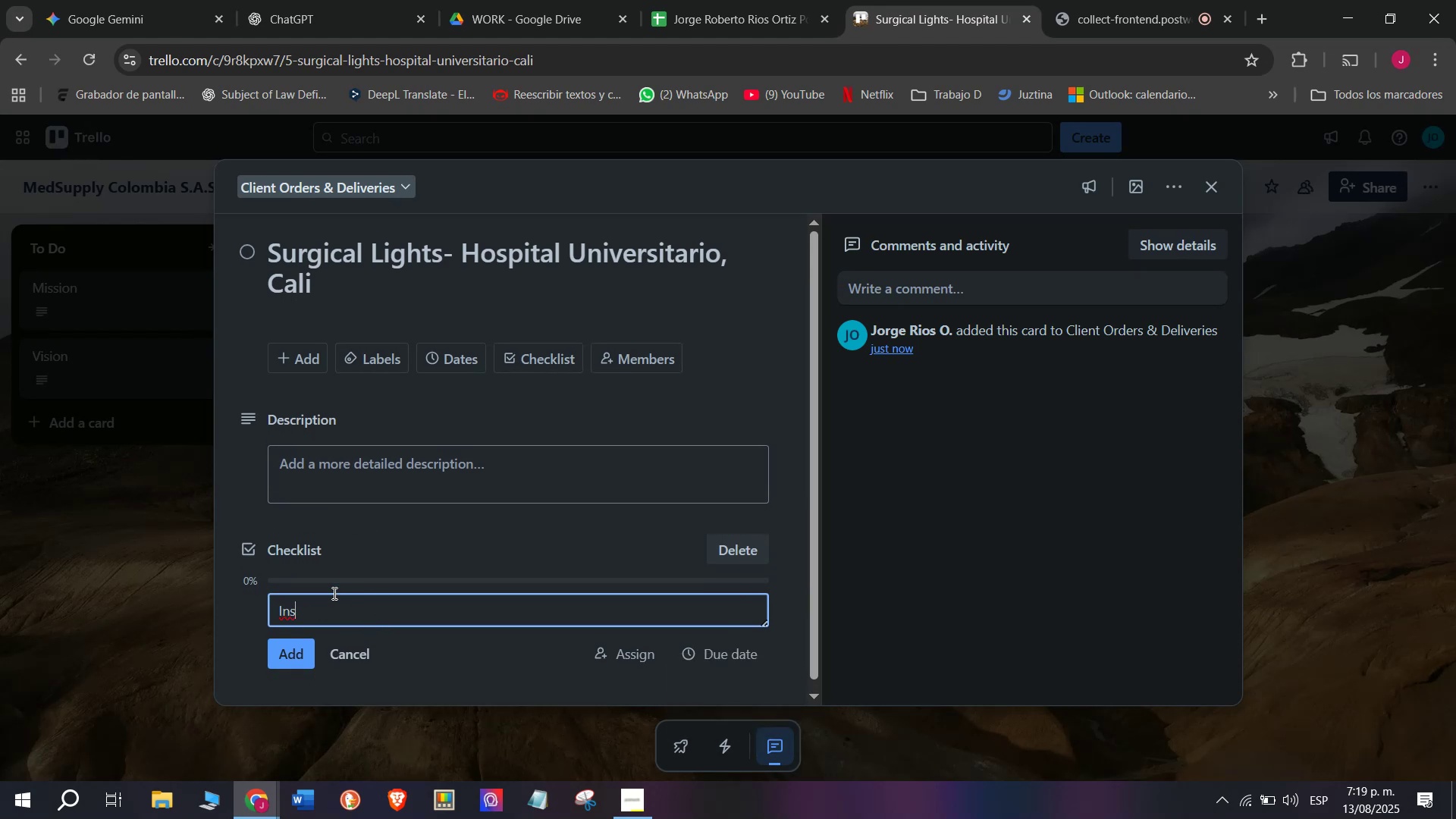 
type(pect )
 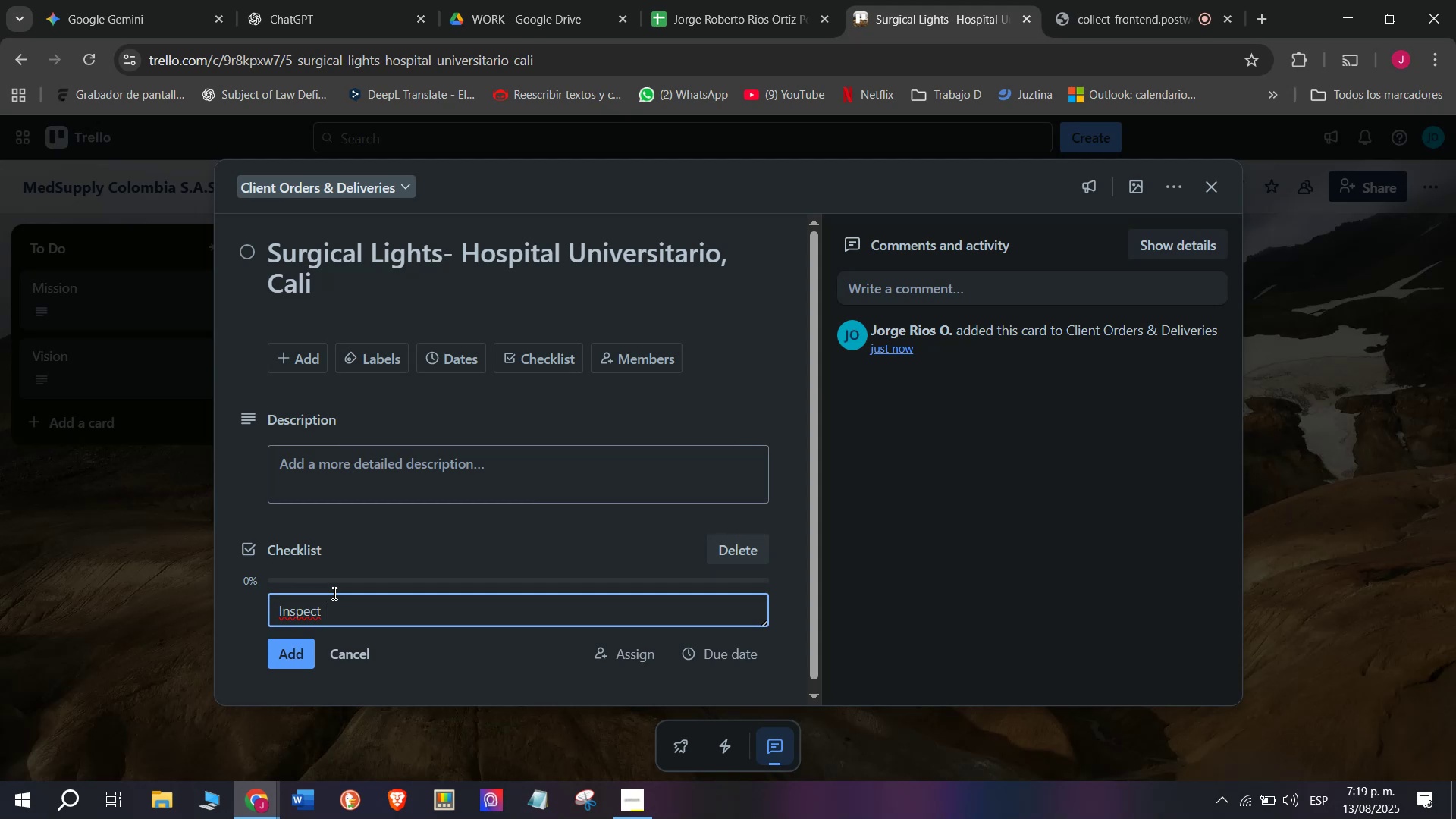 
type(produt befiore)
key(Backspace)
key(Backspace)
key(Backspace)
key(Backspace)
type(ore )
 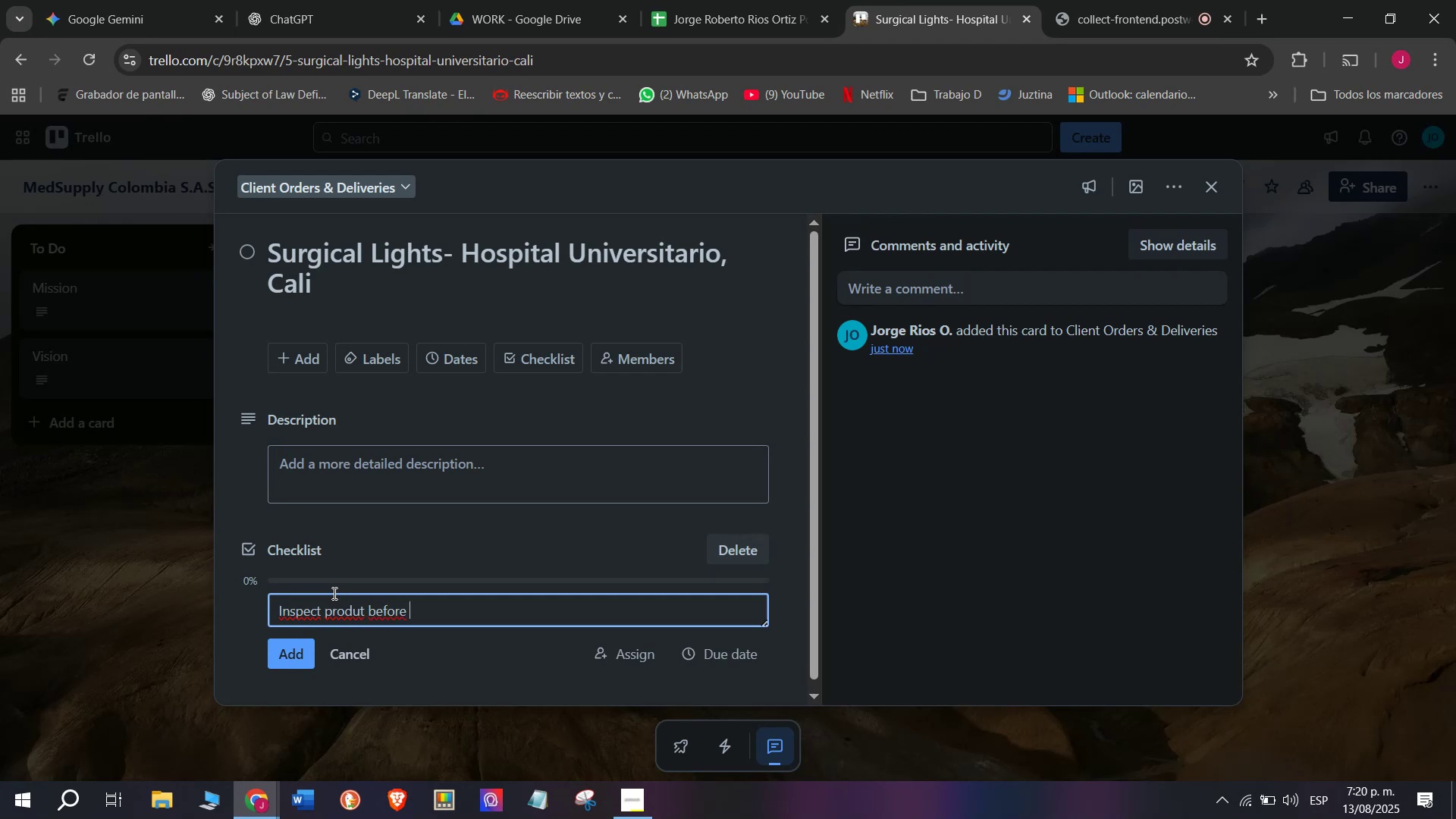 
type(shg)
key(Backspace)
type(ipping )
 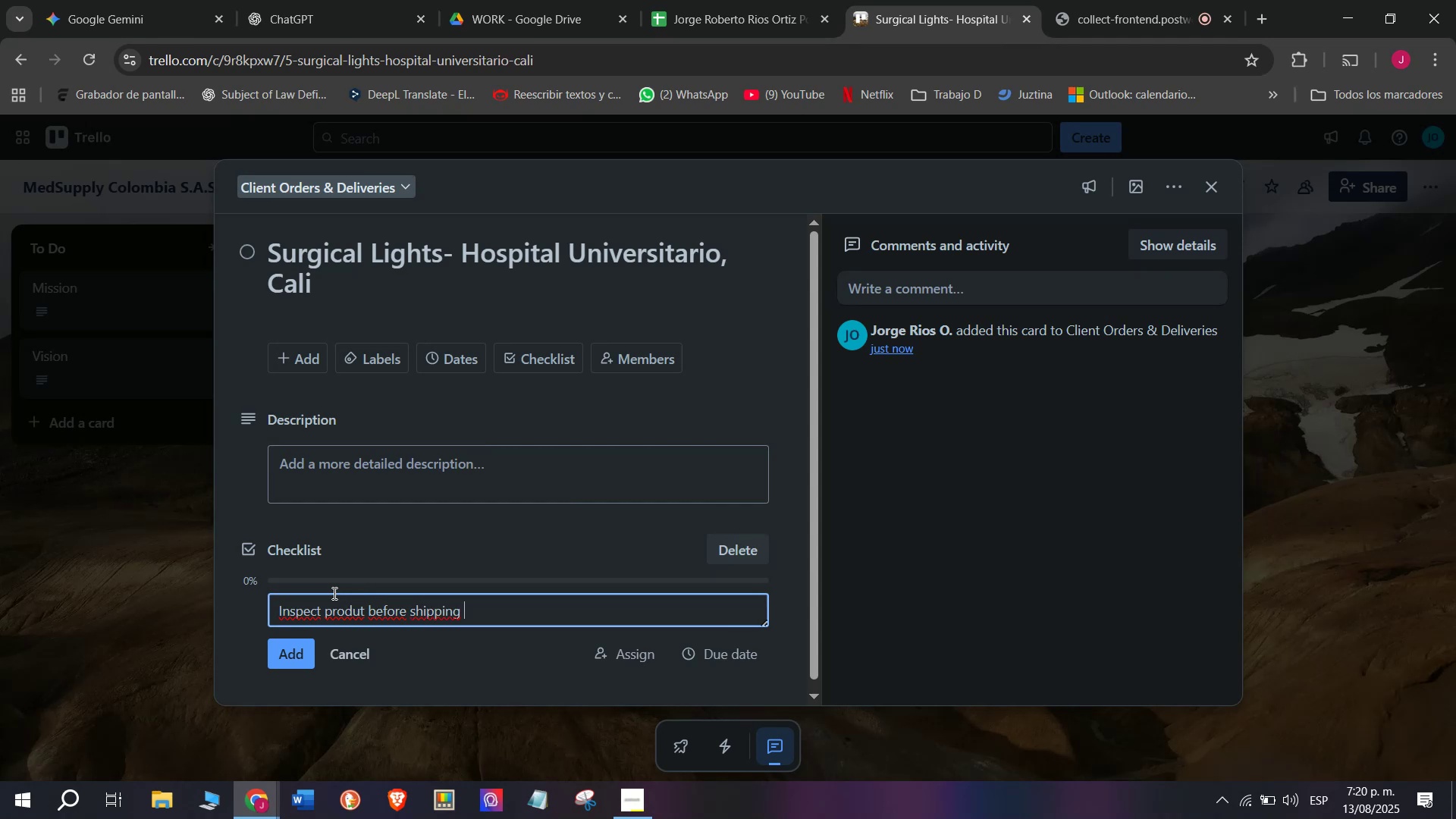 
key(Enter)
 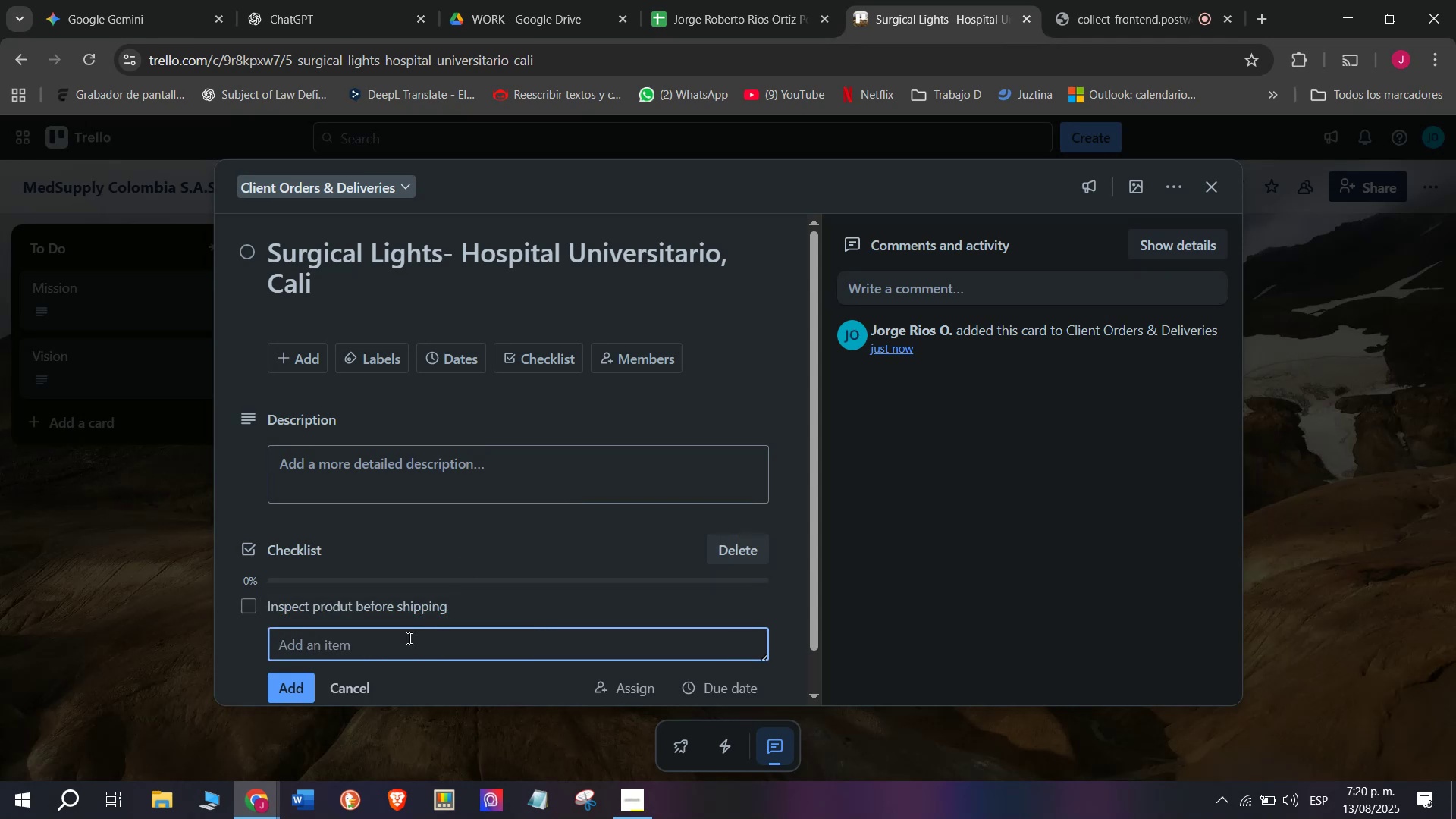 
scroll: coordinate [424, 480], scroll_direction: down, amount: 2.0
 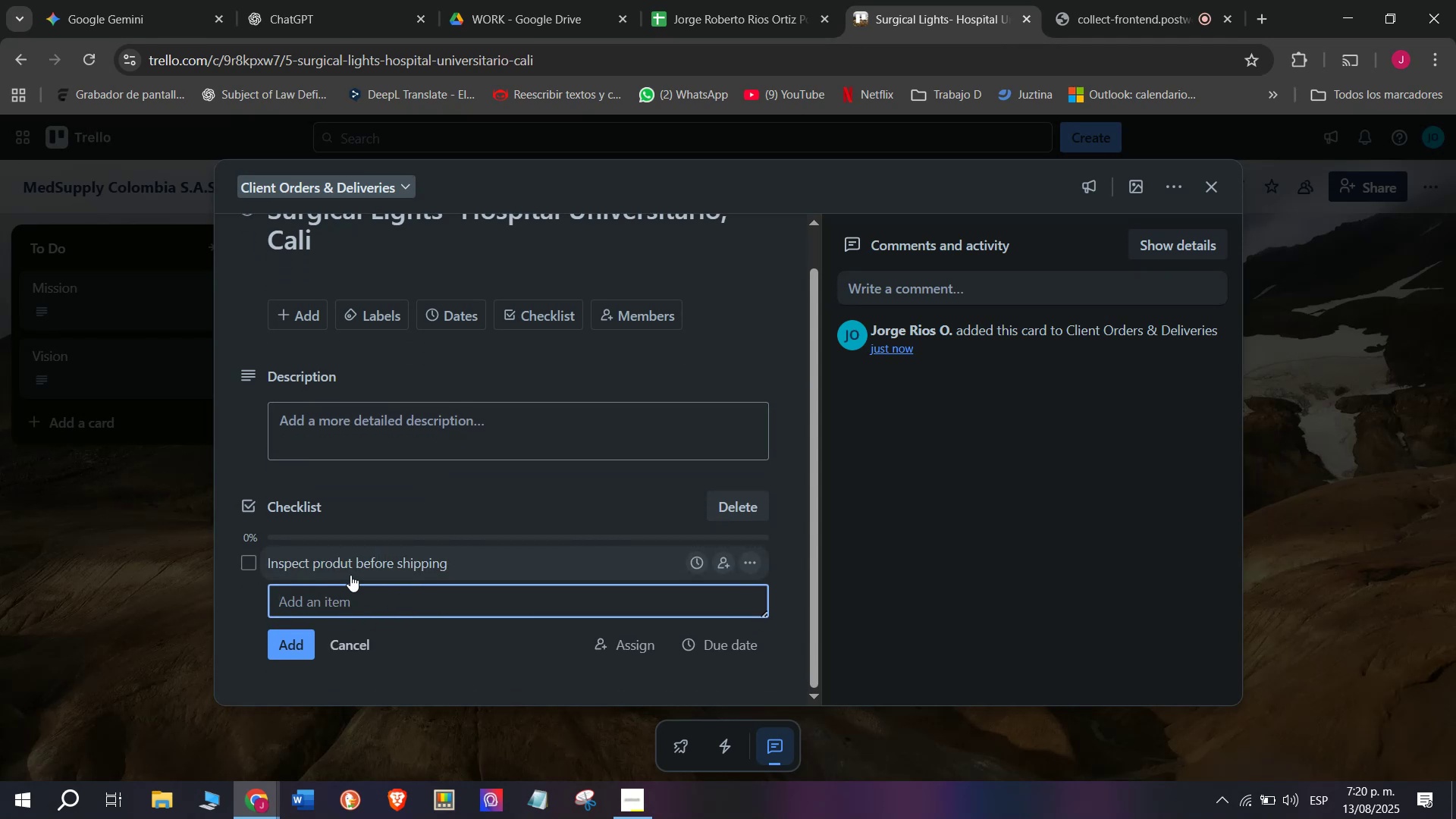 
double_click([354, 564])
 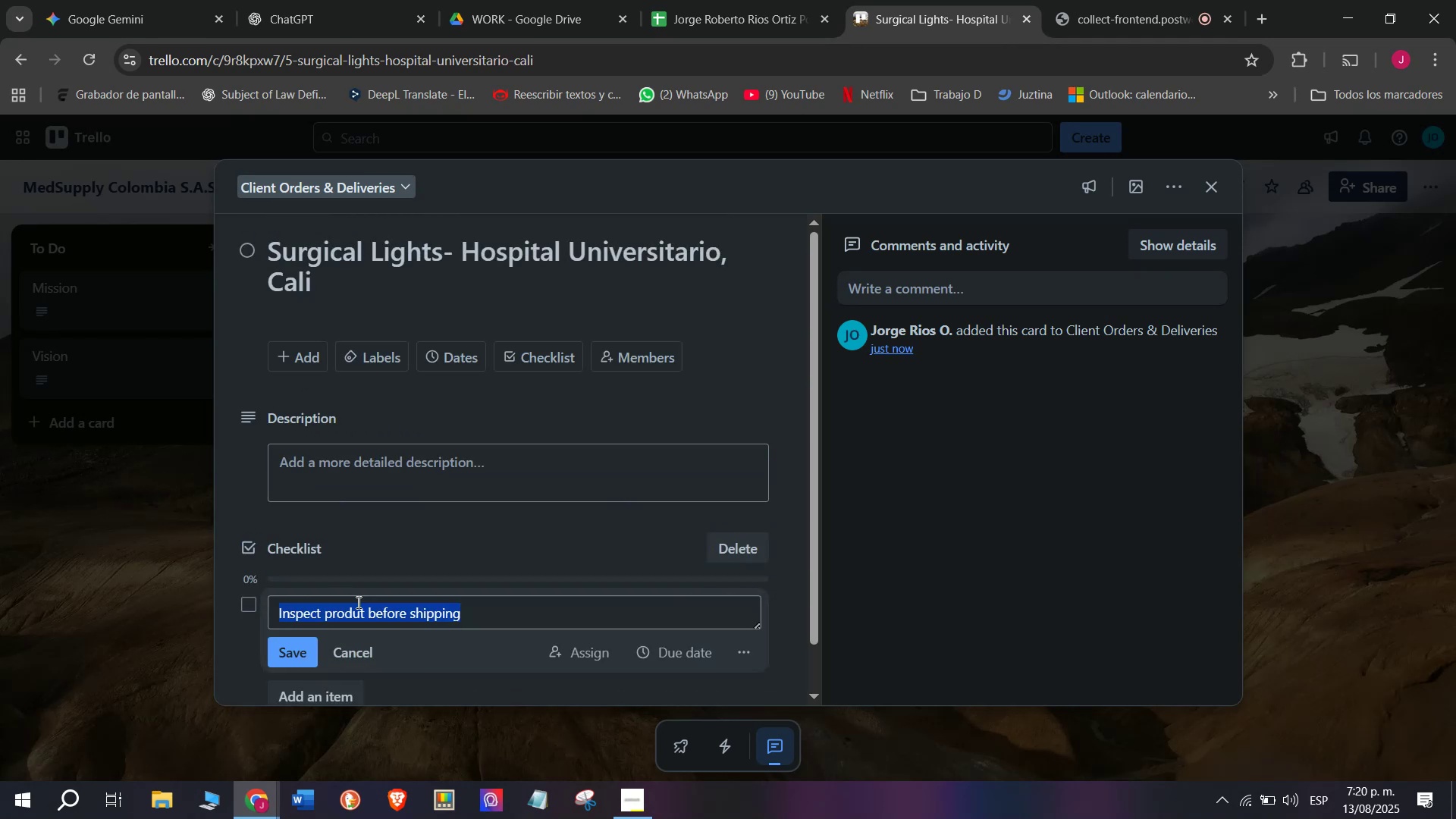 
scroll: coordinate [357, 602], scroll_direction: down, amount: 2.0
 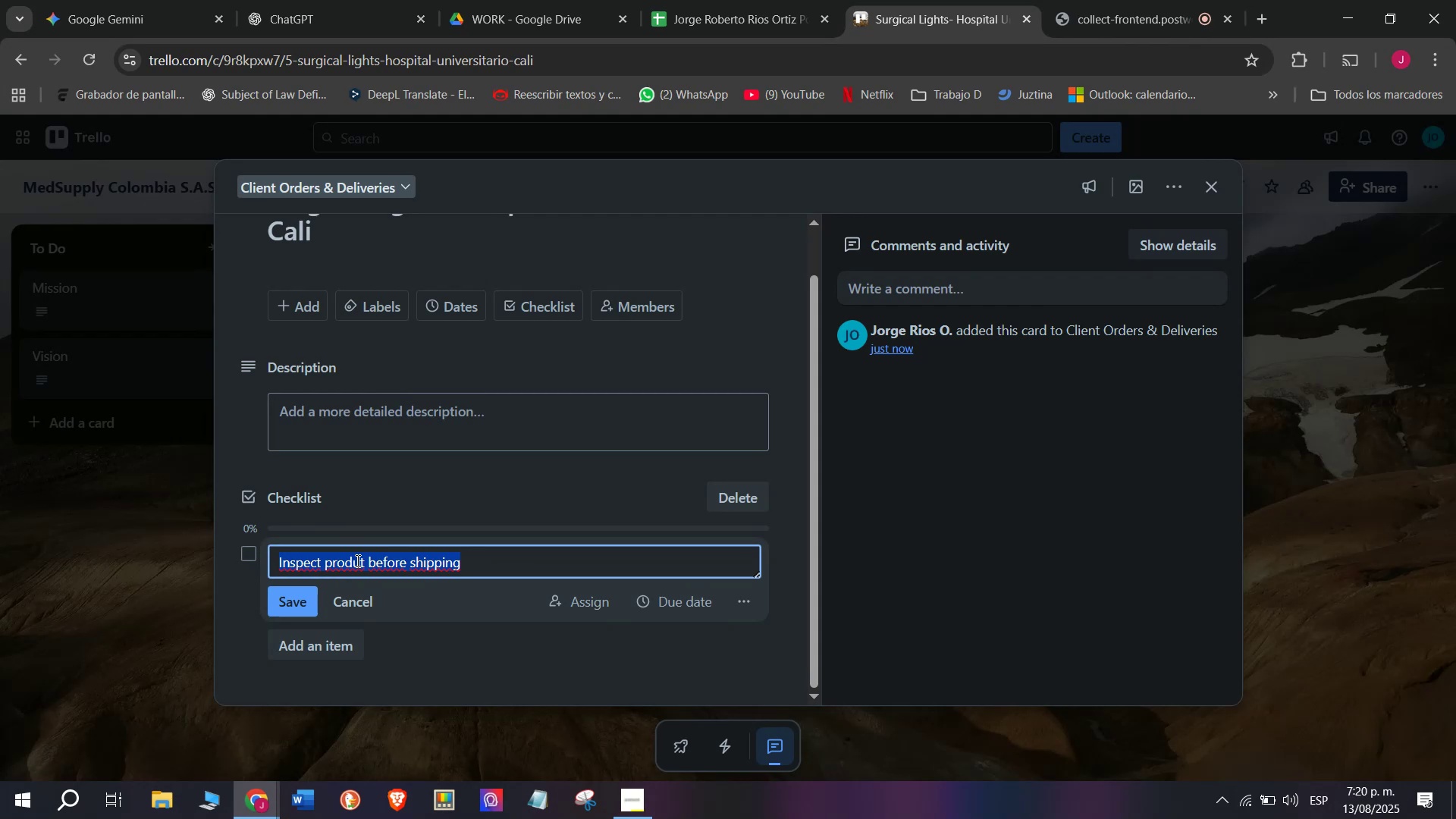 
double_click([368, 560])
 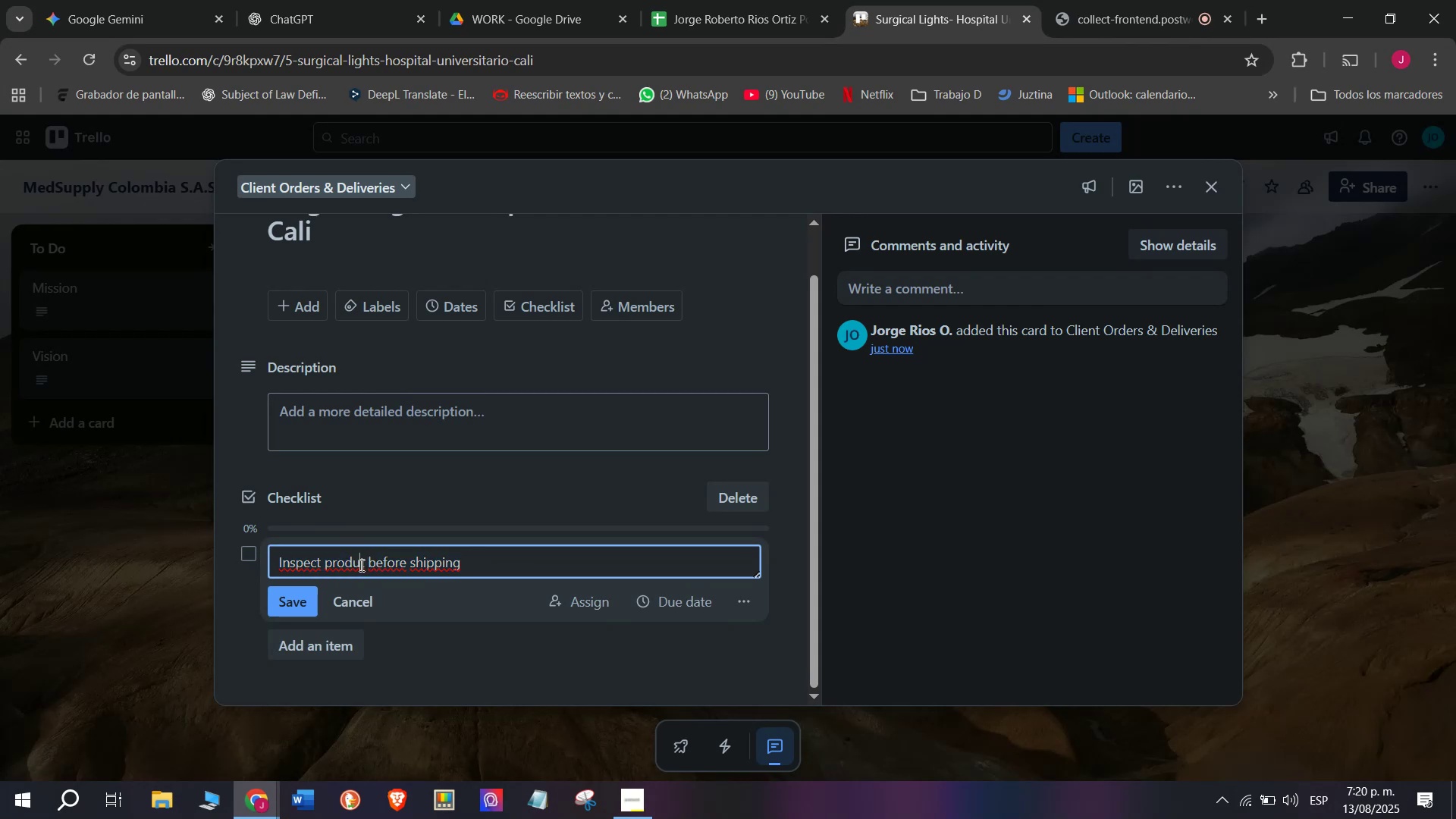 
key(C)
 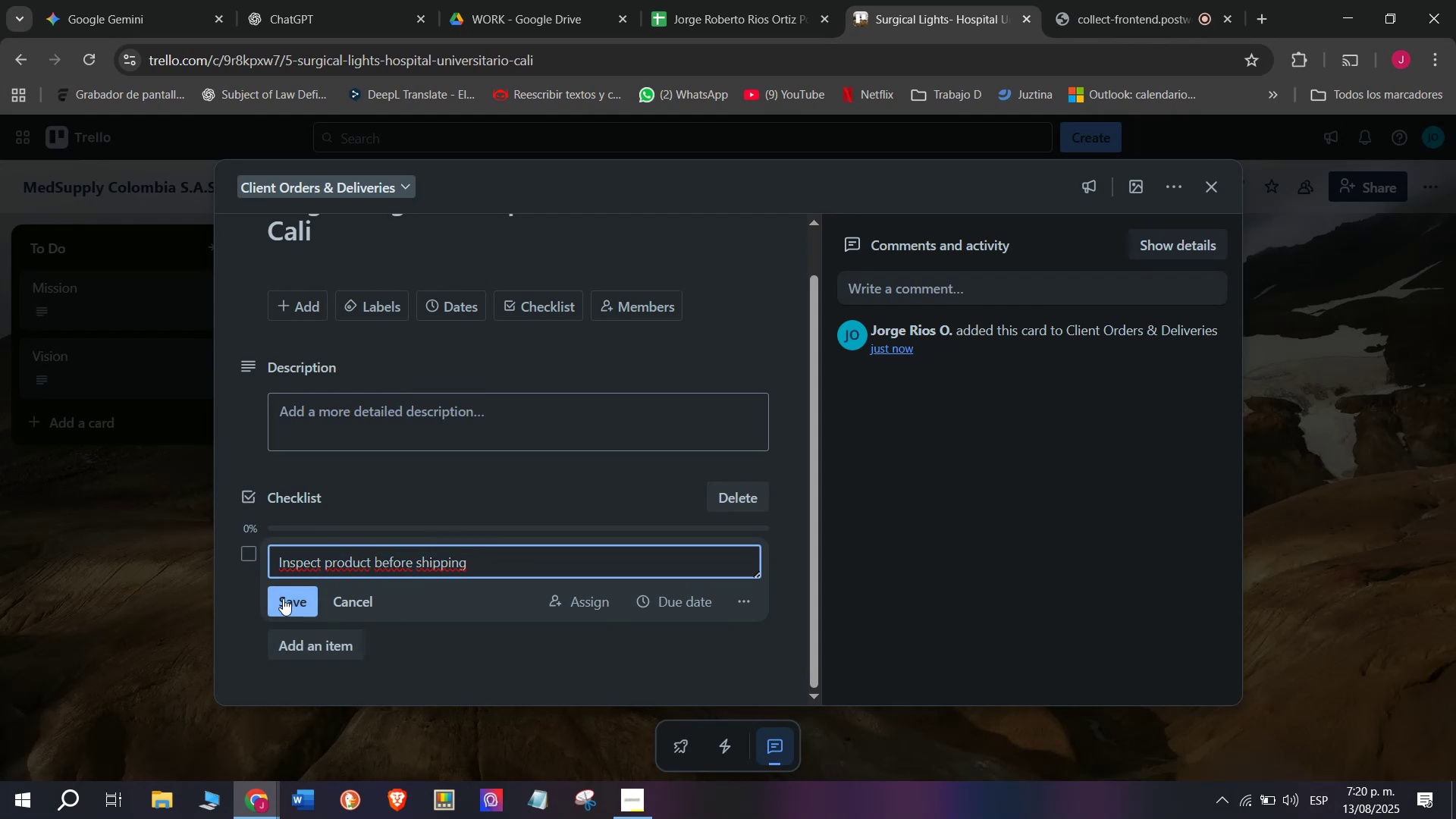 
scroll: coordinate [326, 555], scroll_direction: down, amount: 14.0
 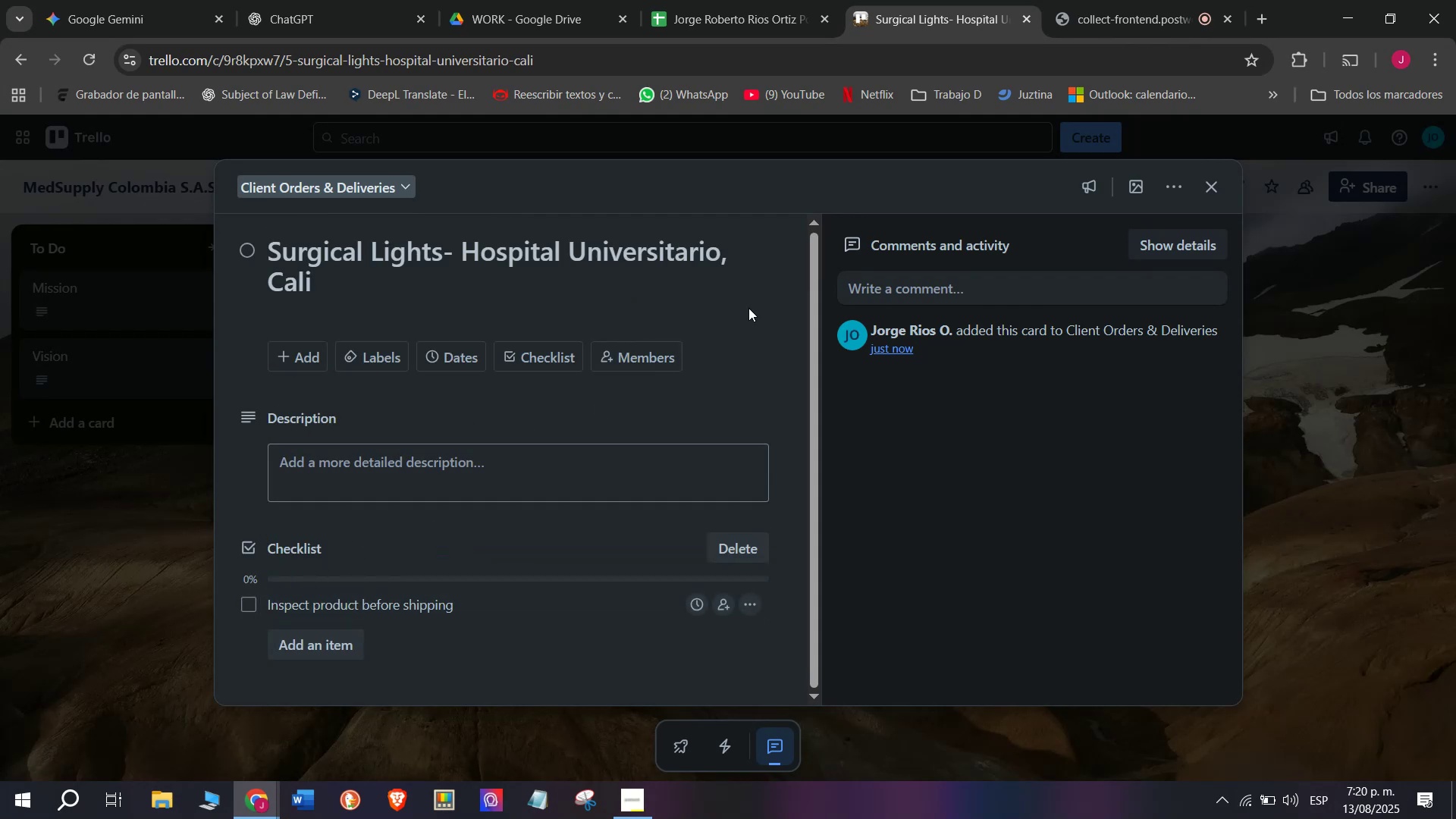 
left_click_drag(start_coordinate=[811, 282], to_coordinate=[812, 410])
 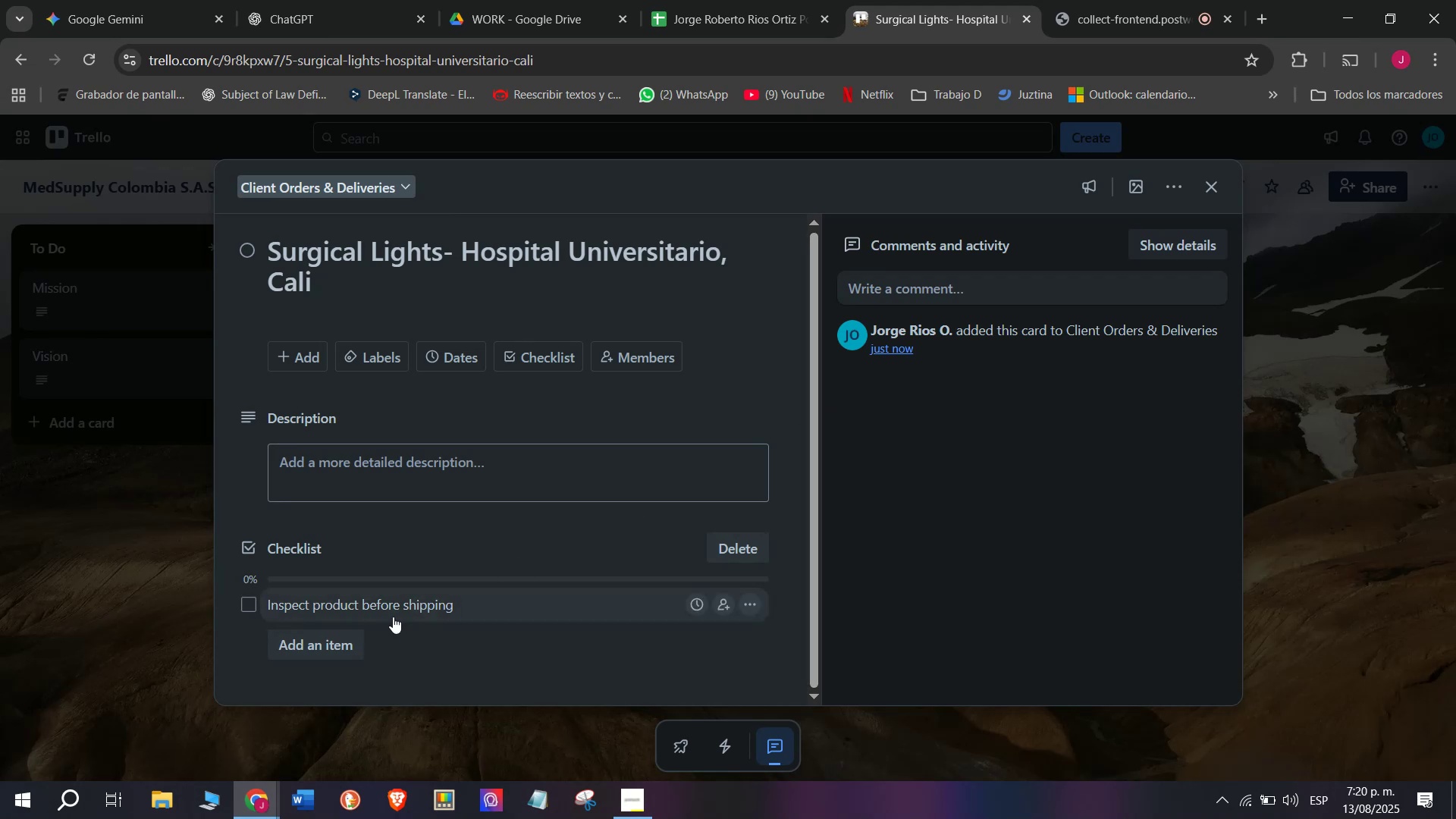 
scroll: coordinate [375, 557], scroll_direction: down, amount: 6.0
 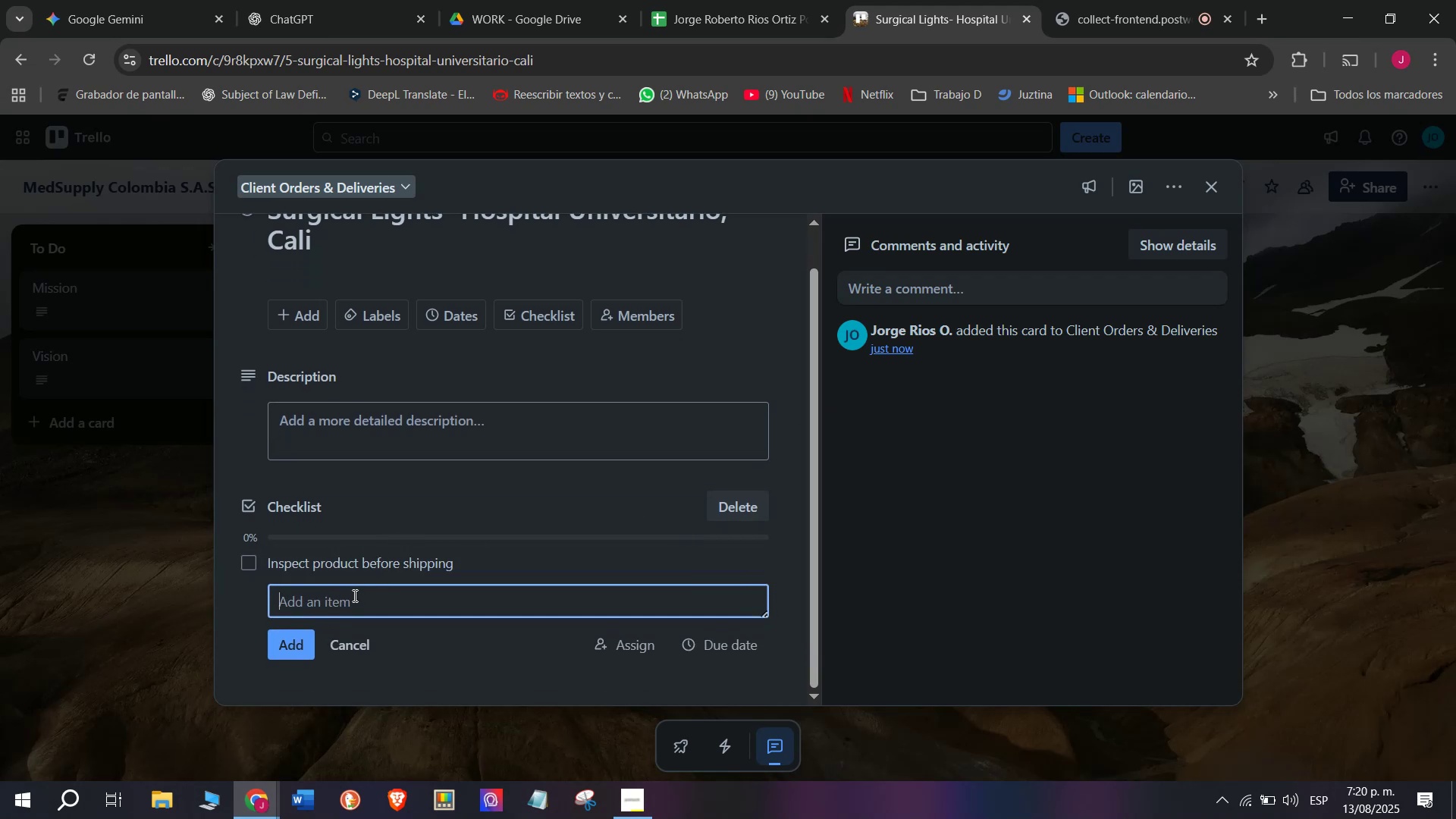 
left_click([353, 595])
 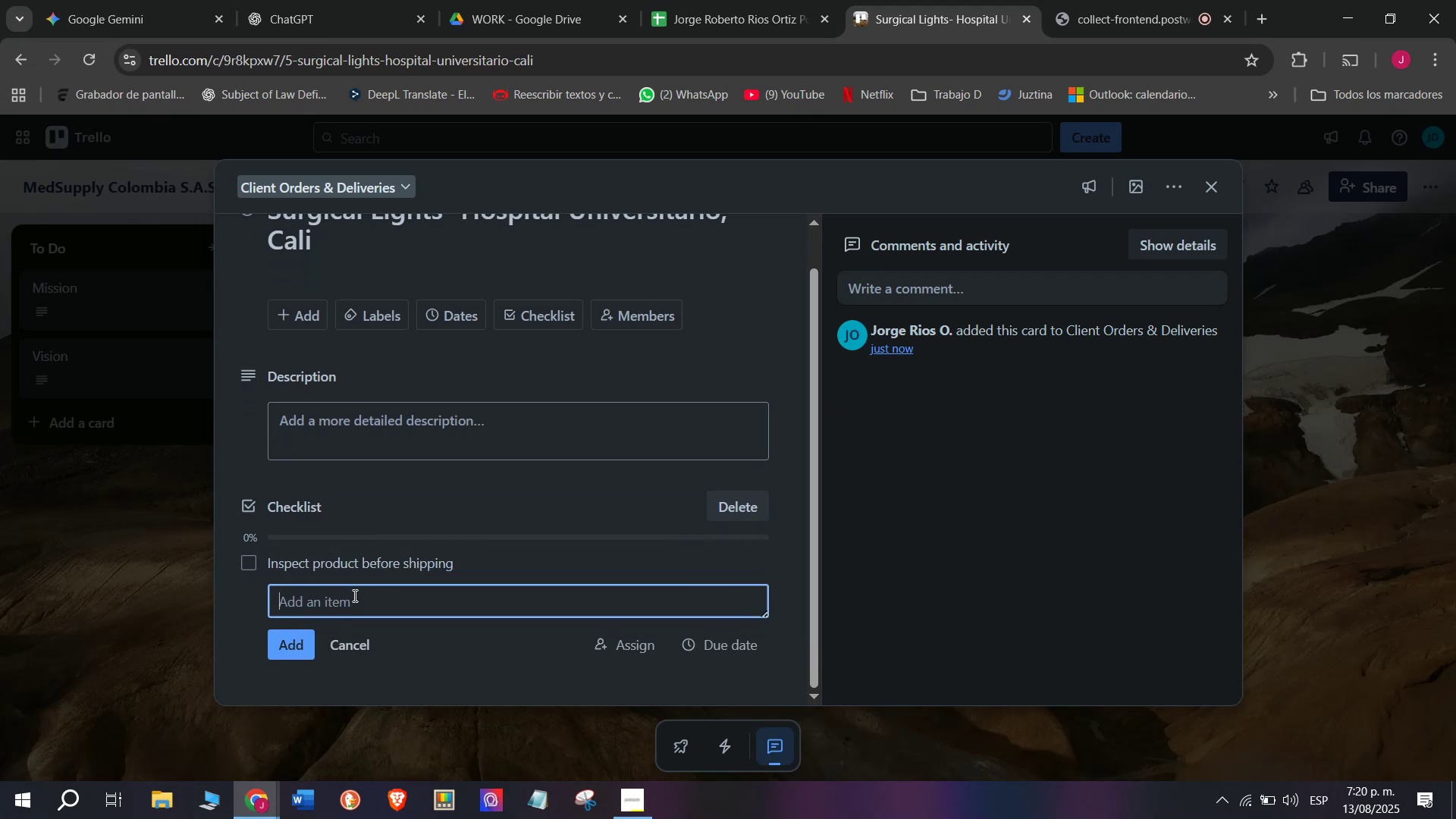 
type(Prepare delivery )
 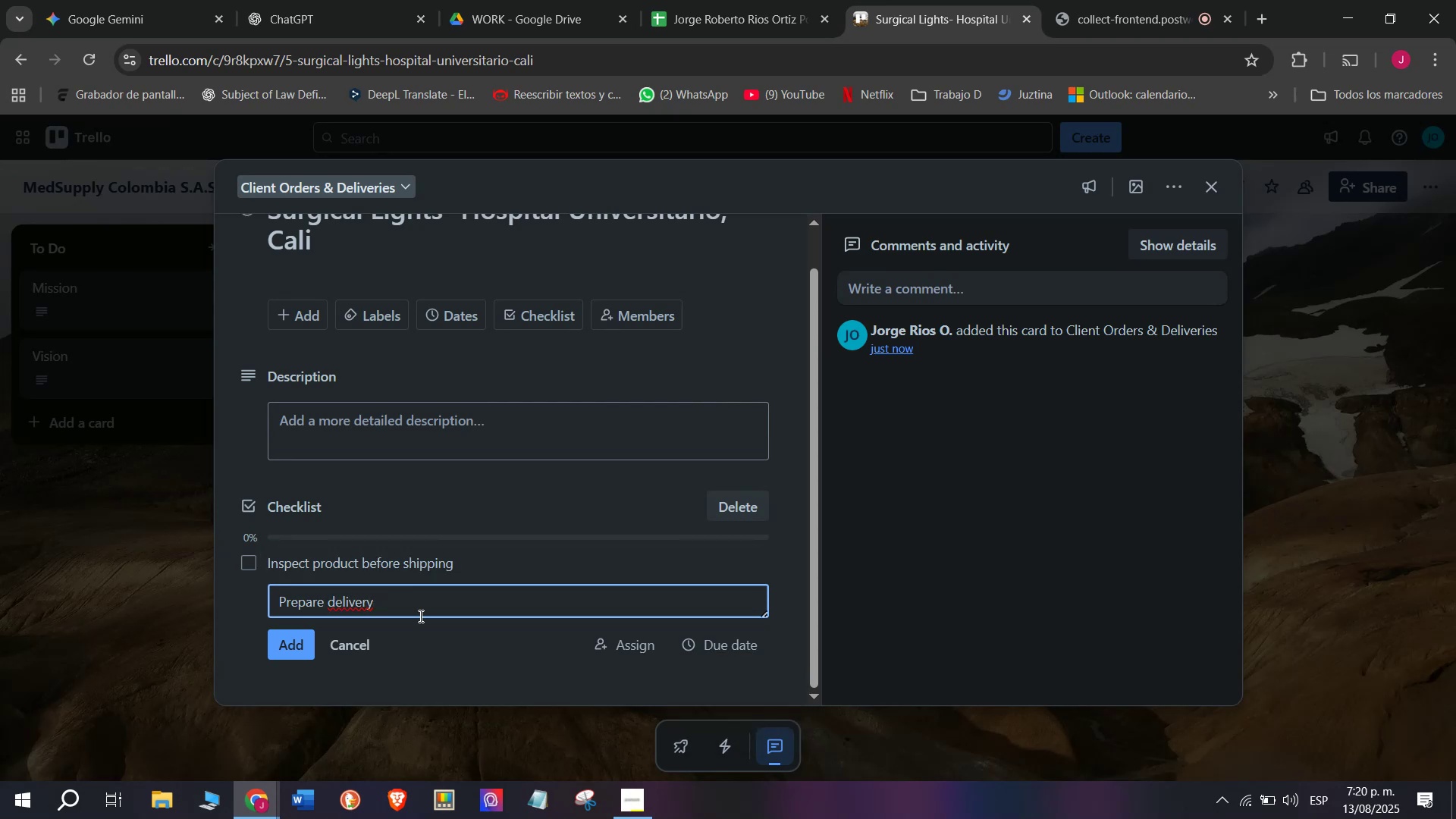 
type(paper)
 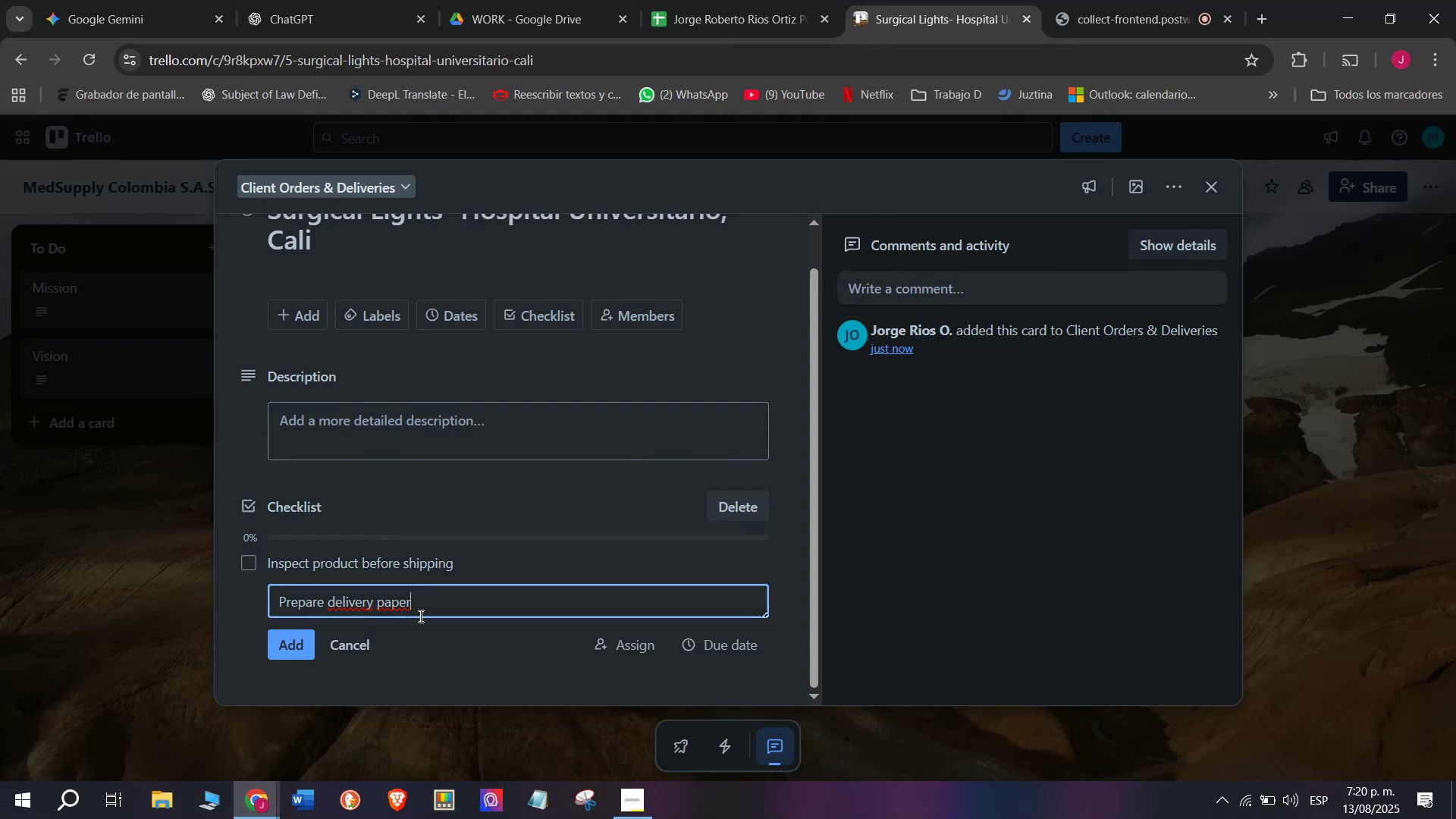 
type(work)
 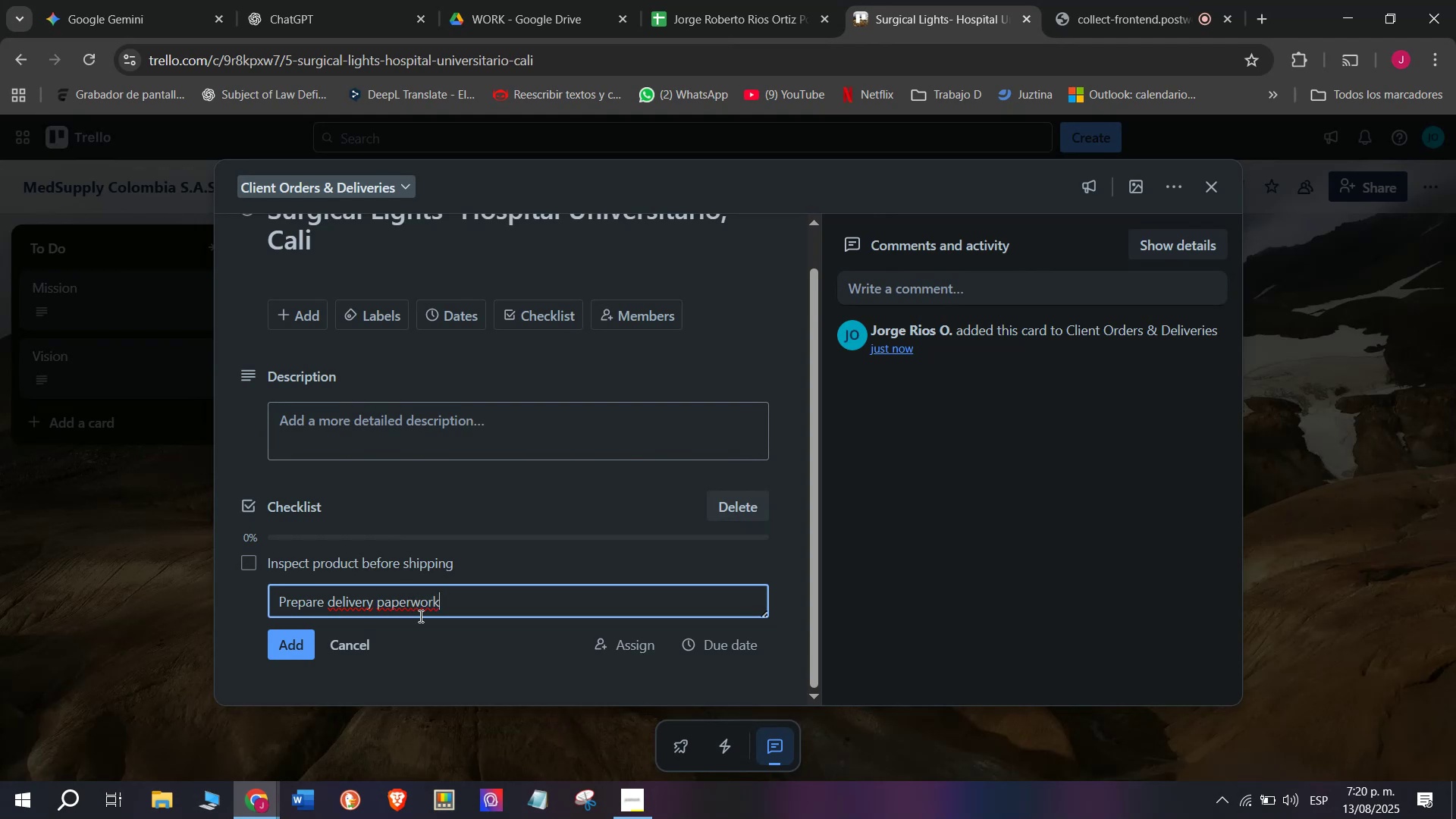 
key(Enter)
 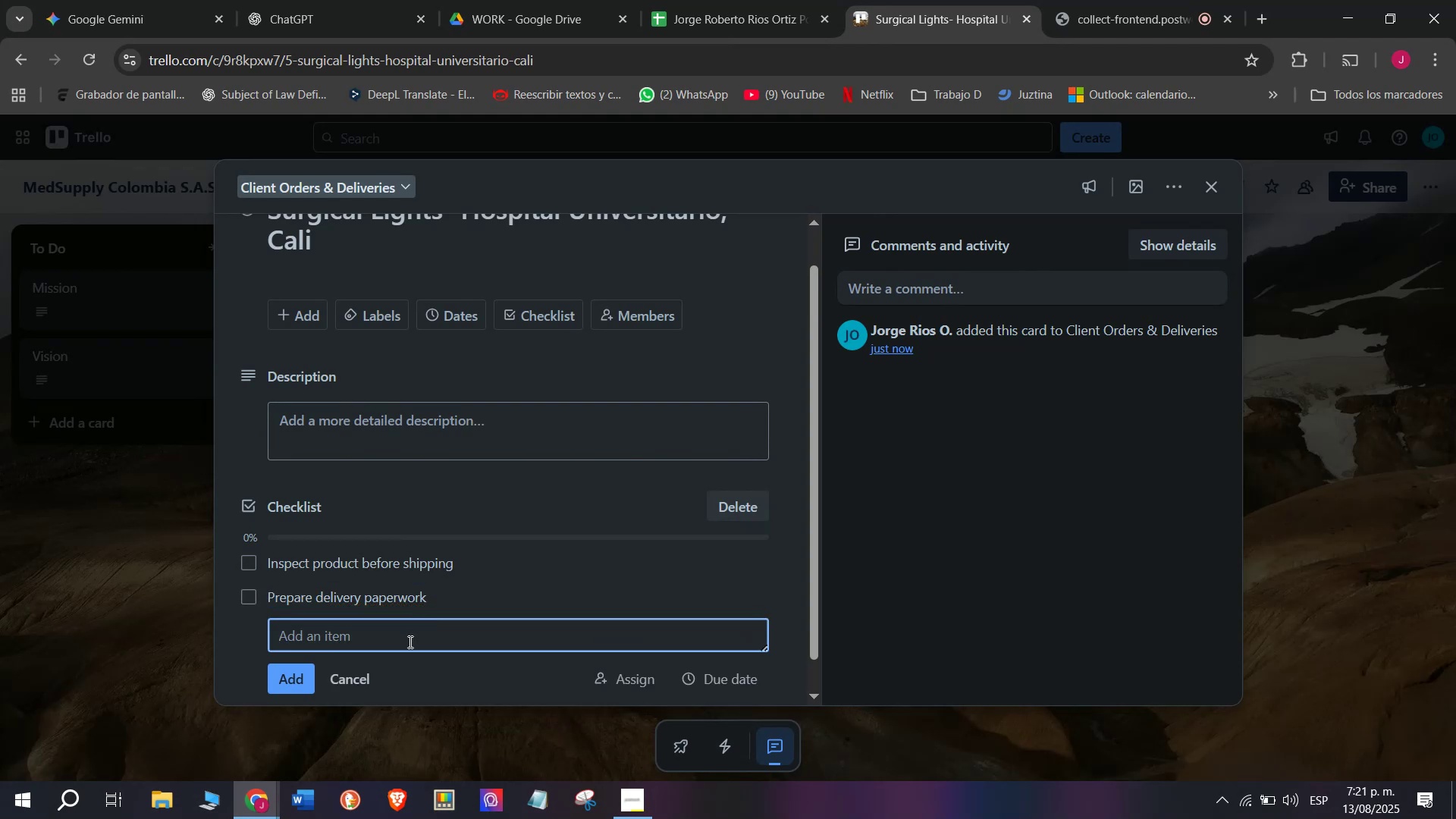 
wait(5.22)
 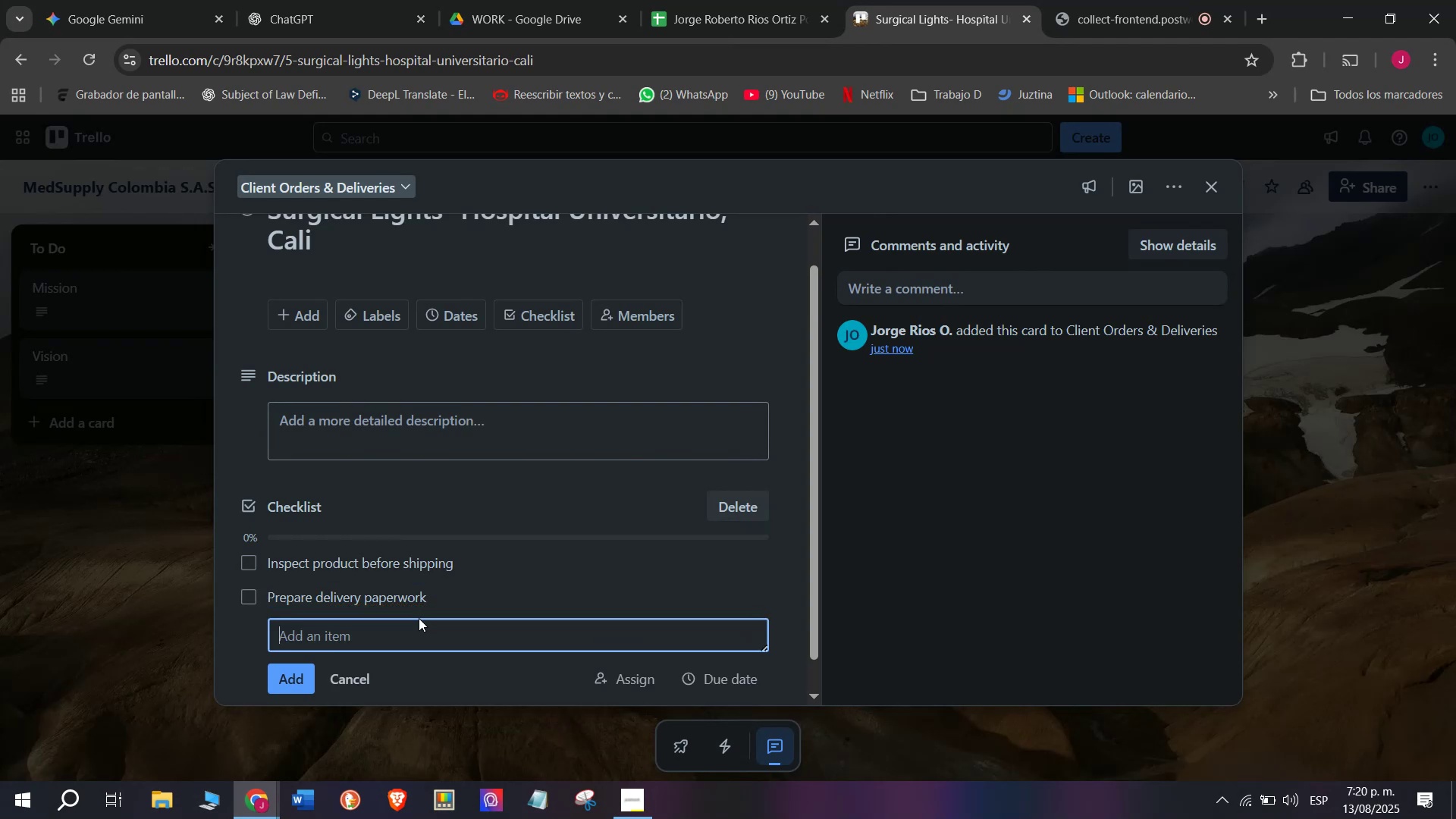 
type(Coord)
 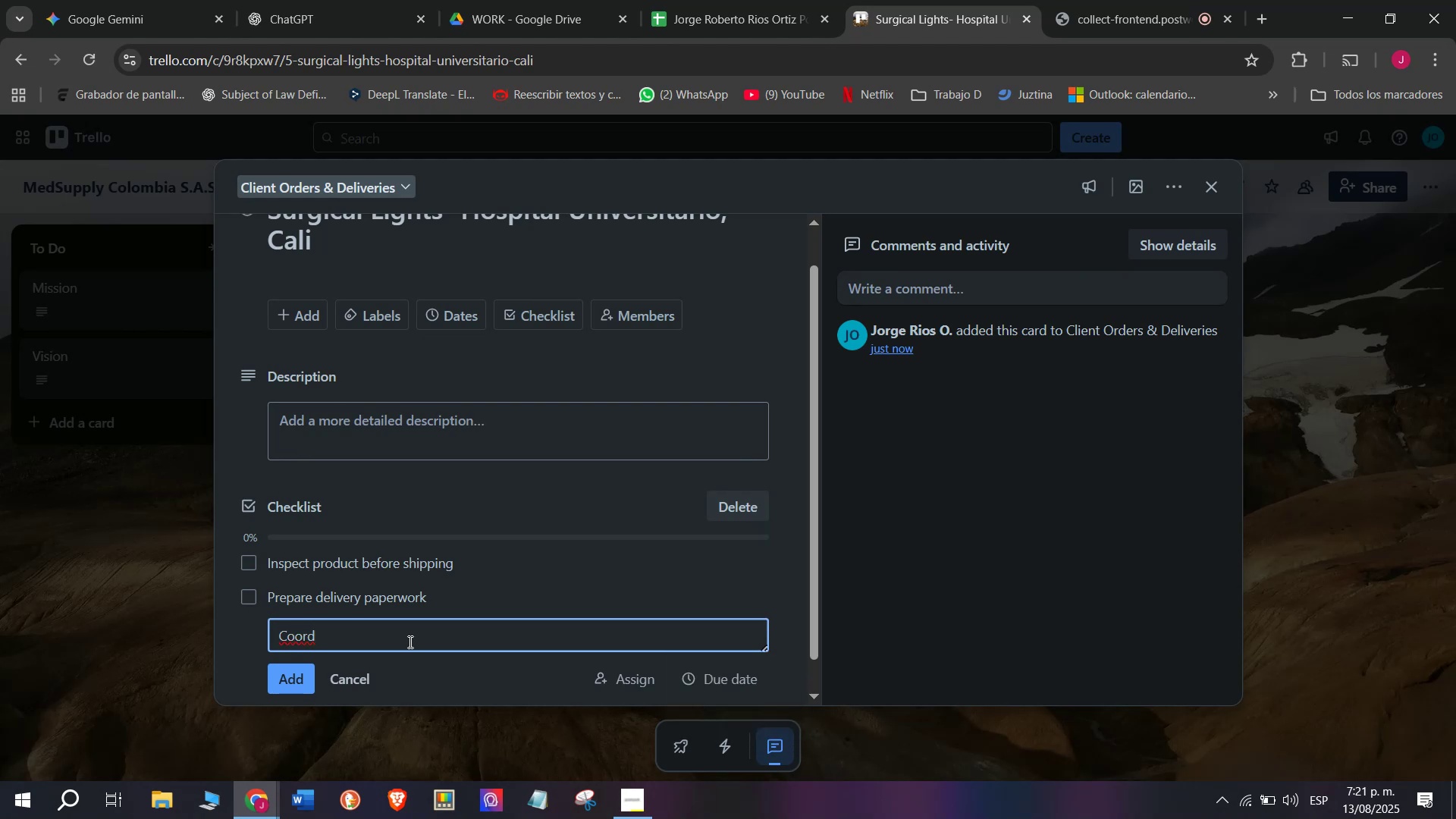 
type(inarte)
key(Backspace)
key(Backspace)
key(Backspace)
type(te )
 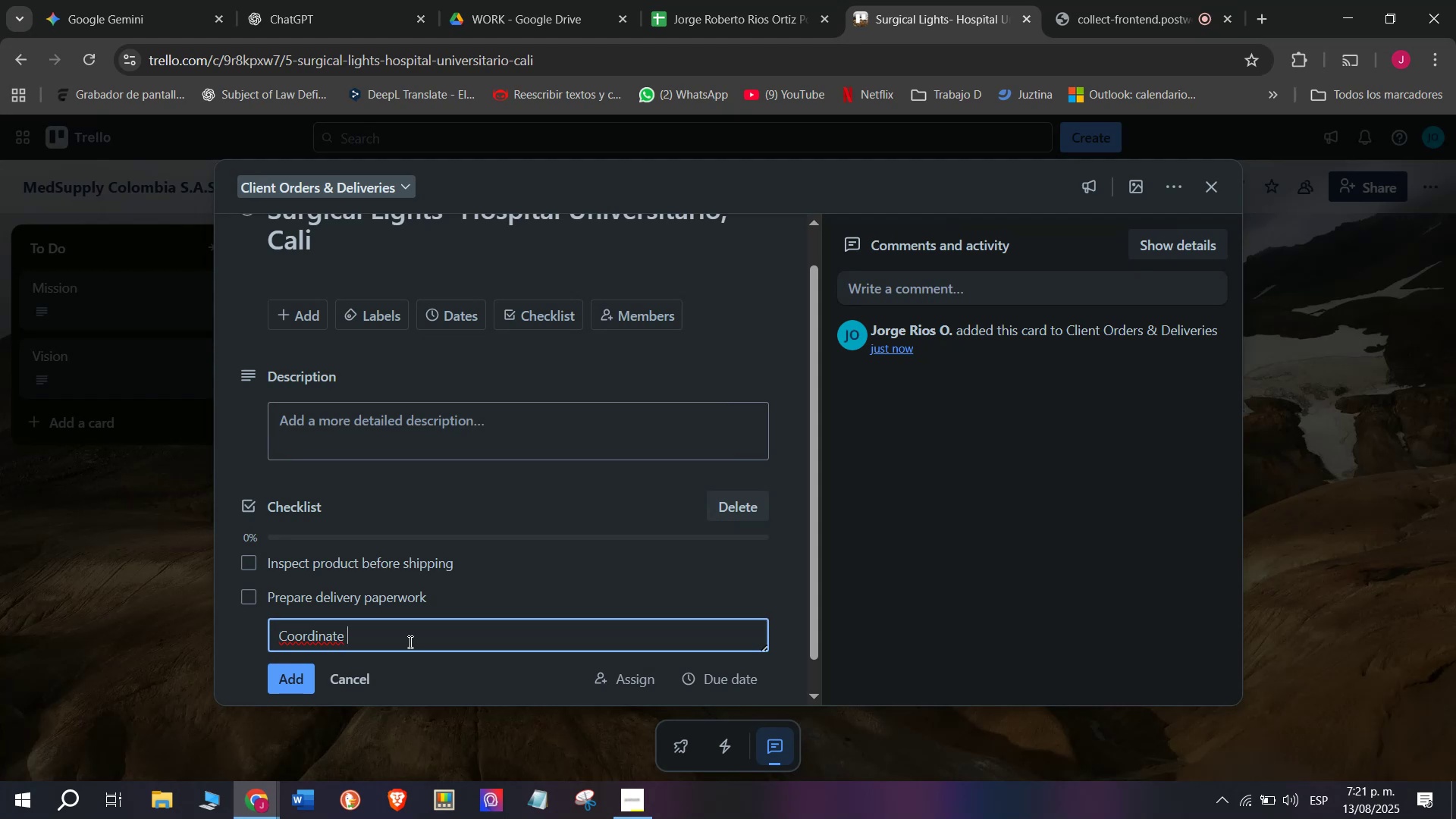 
key(W)
 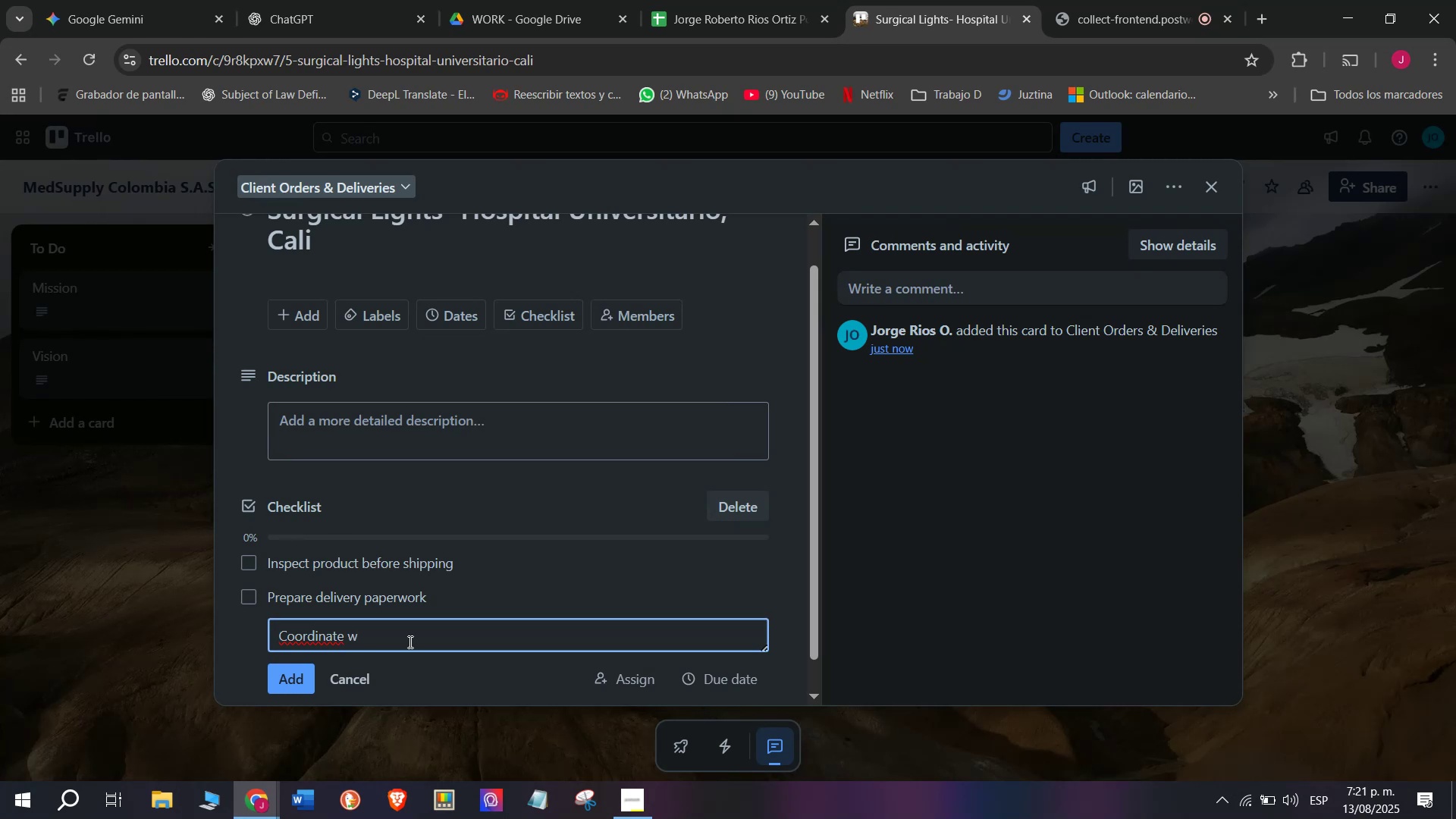 
wait(5.66)
 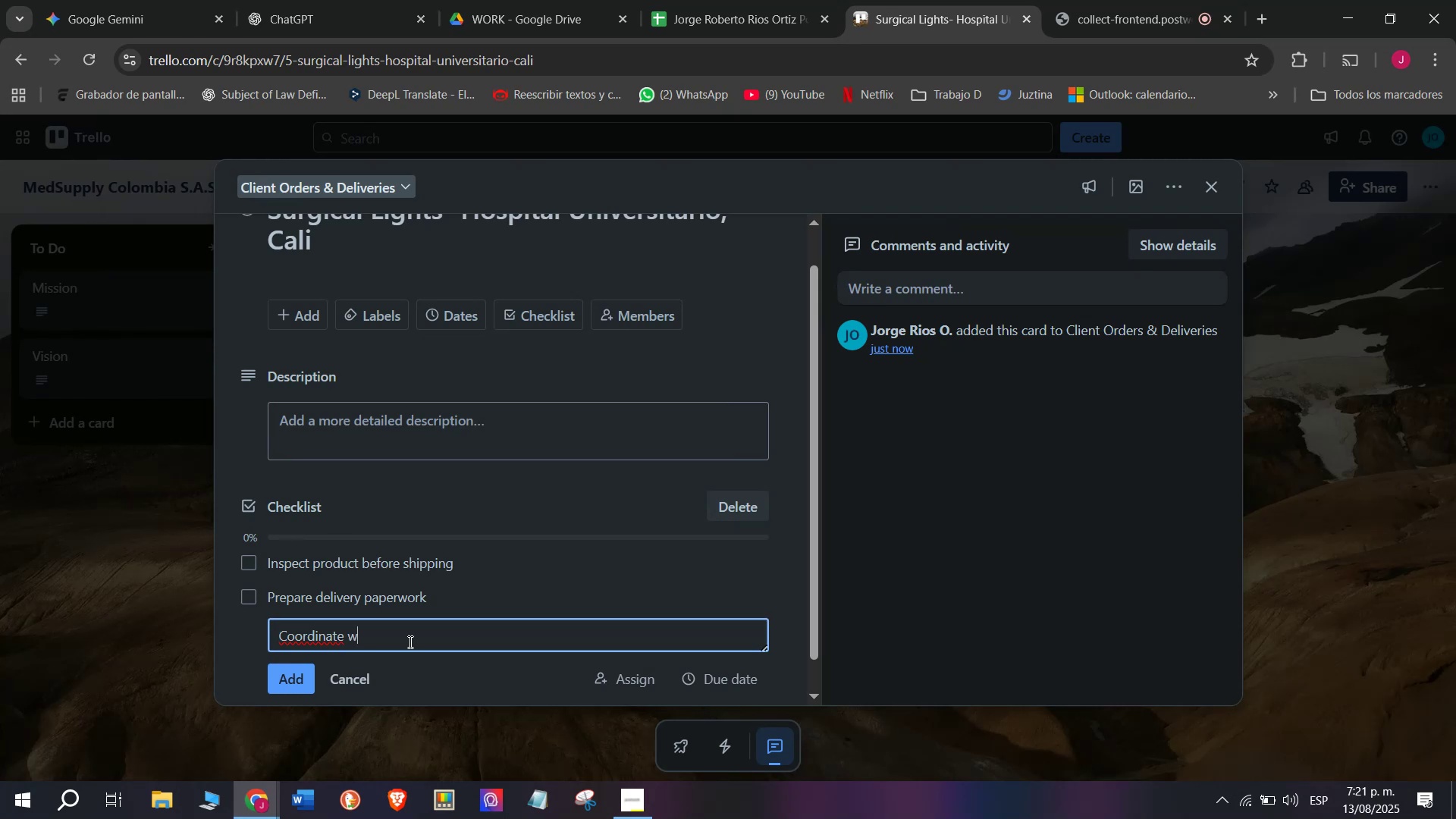 
type(ith installa)
 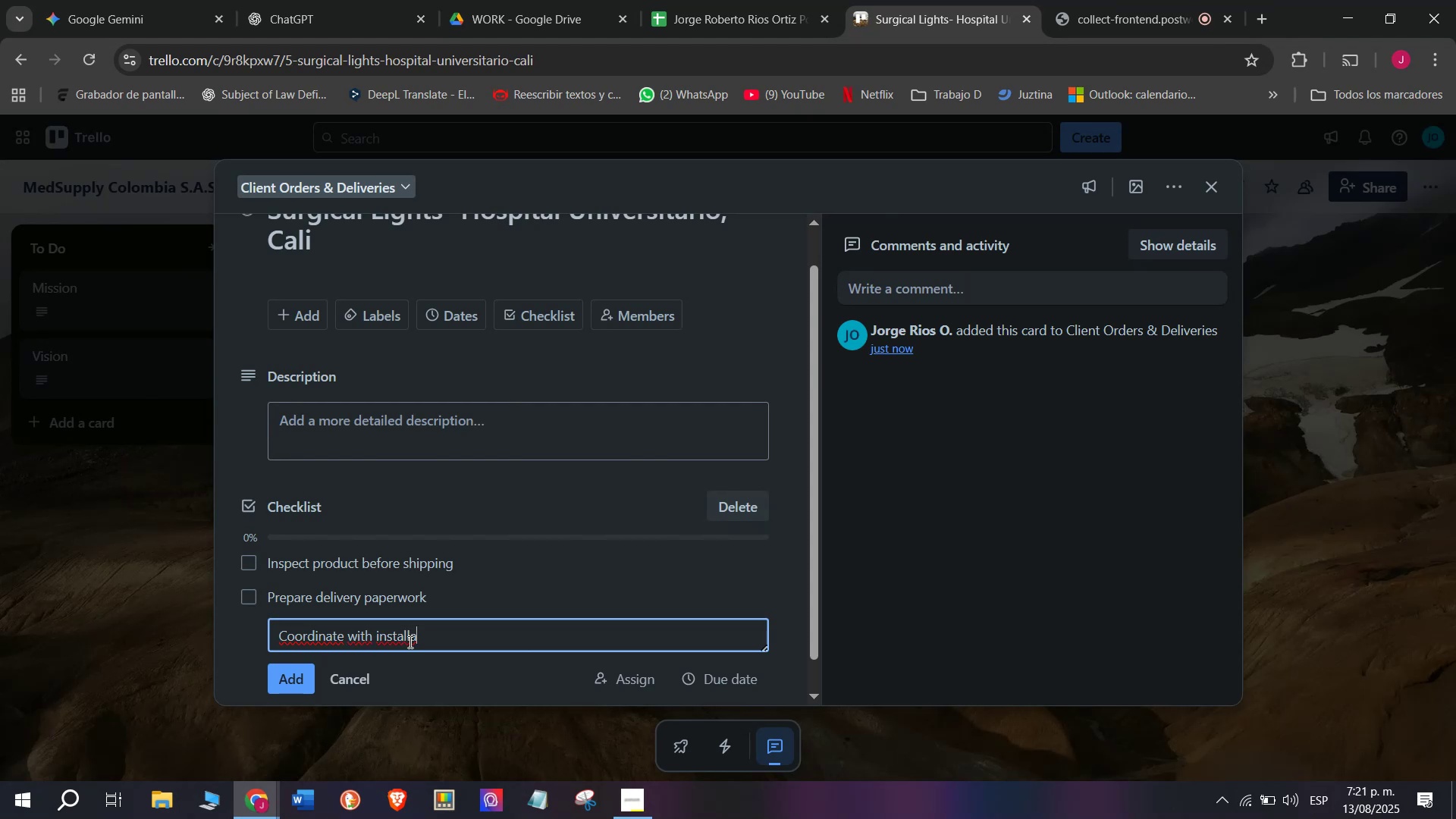 
wait(5.02)
 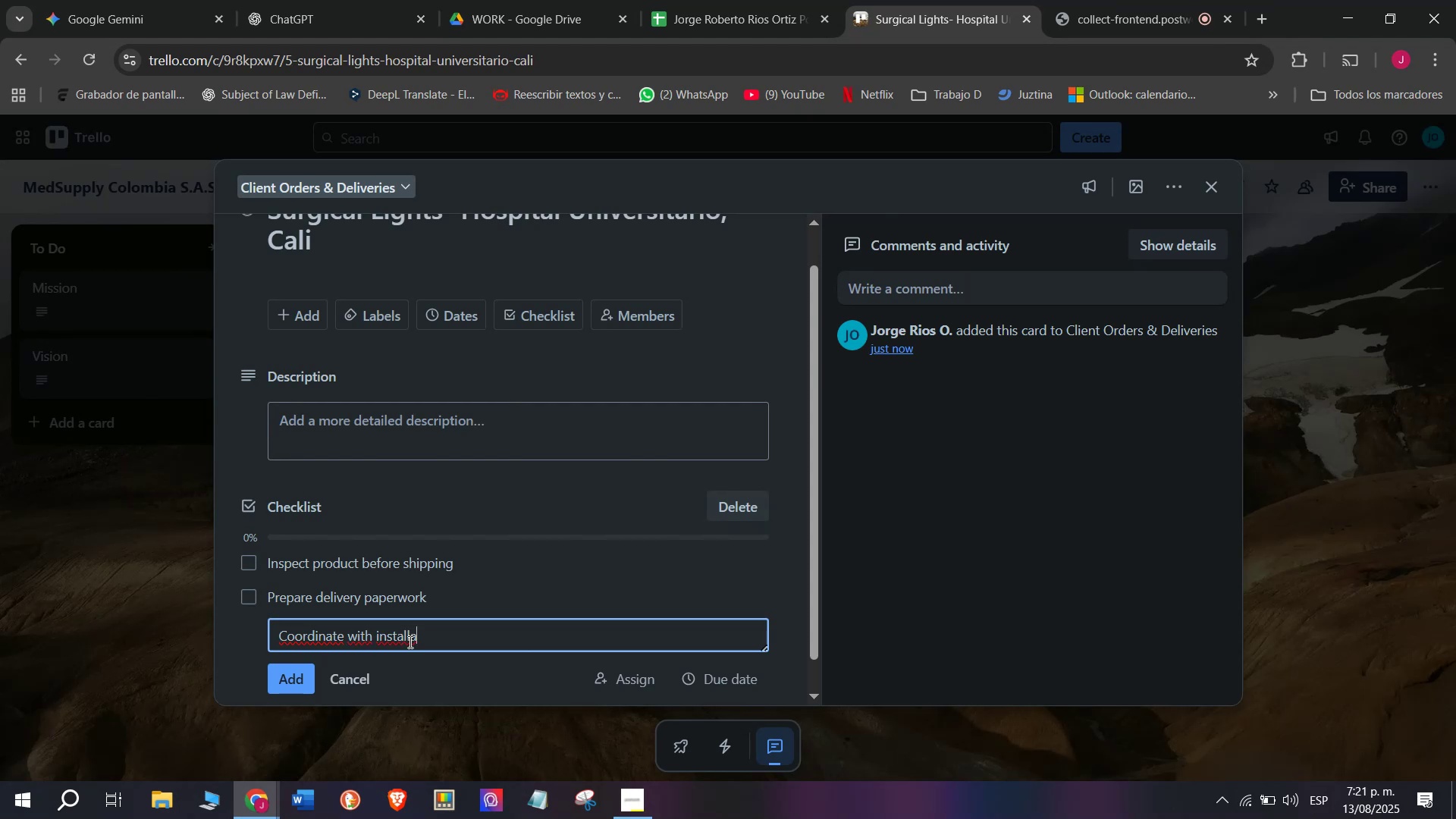 
type(tion )
 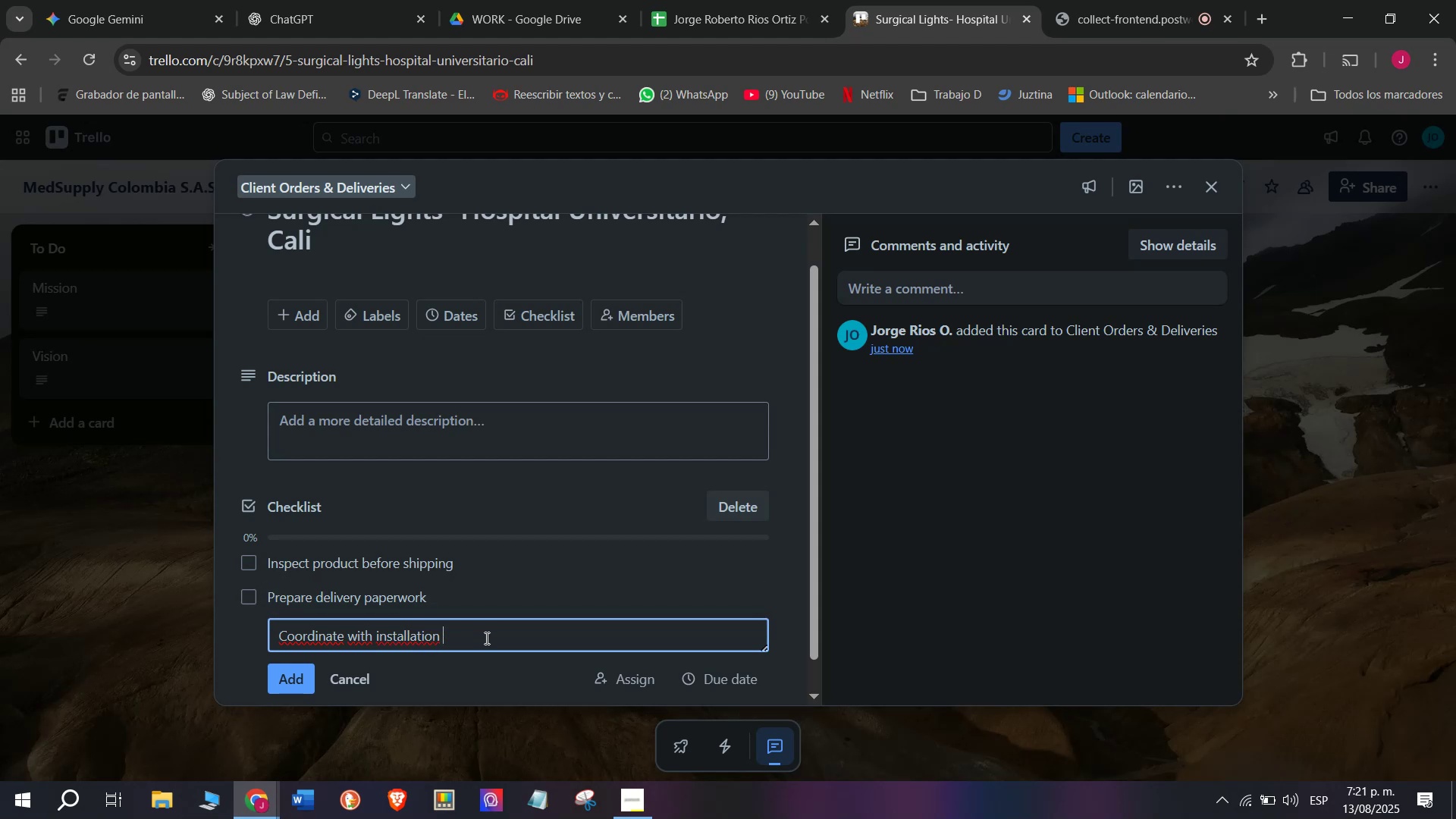 
wait(9.43)
 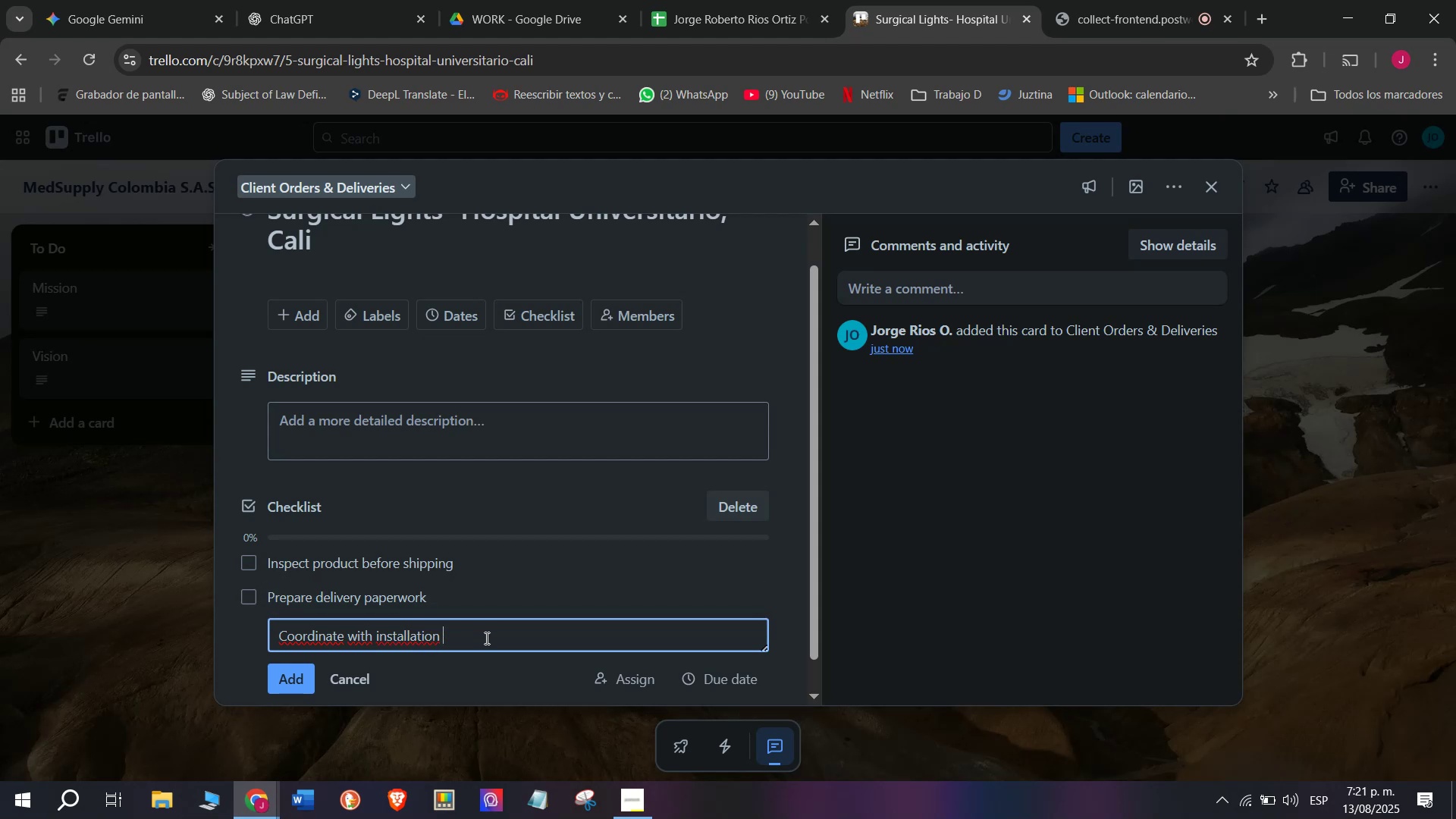 
type(team )
 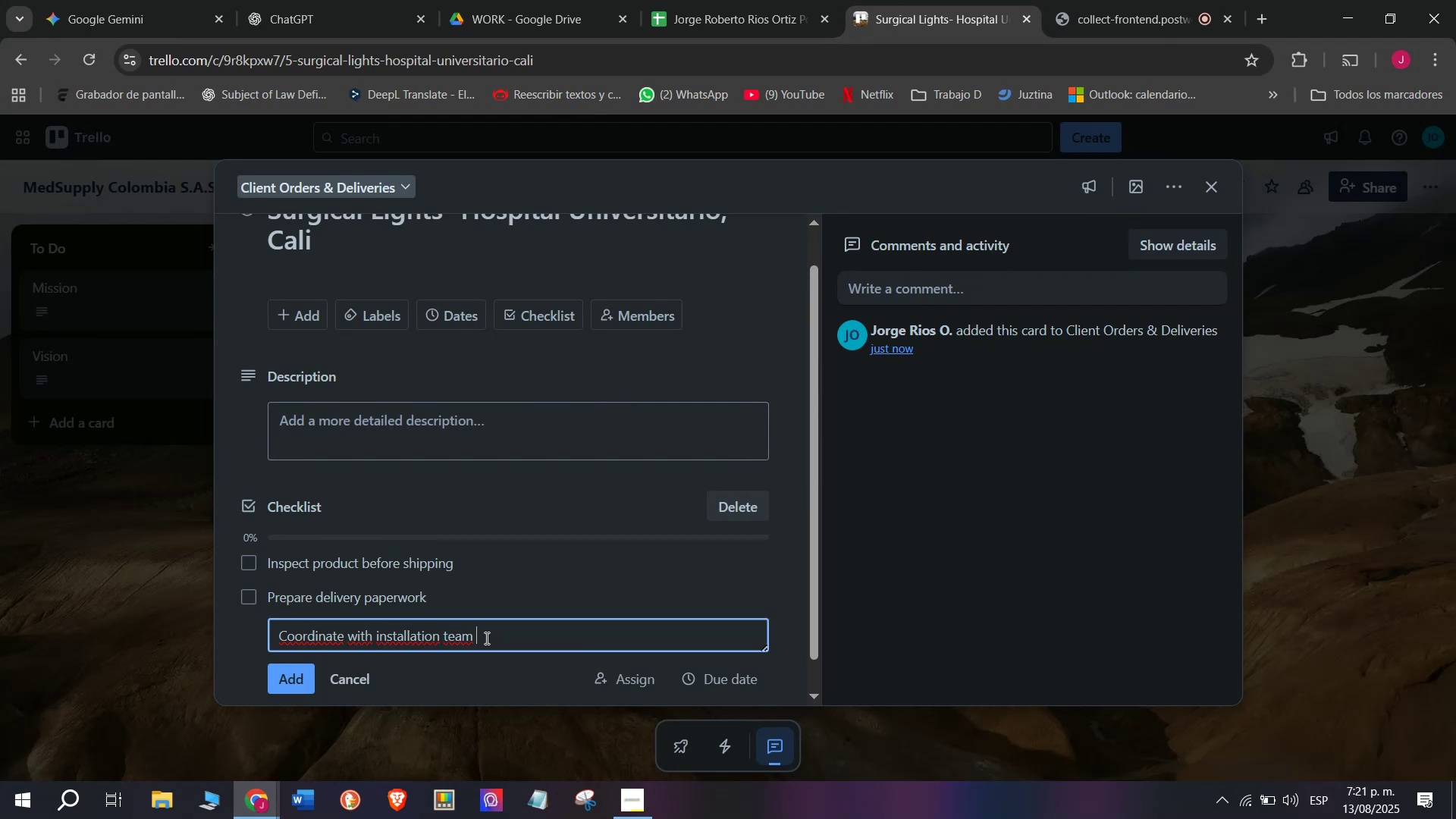 
key(Enter)
 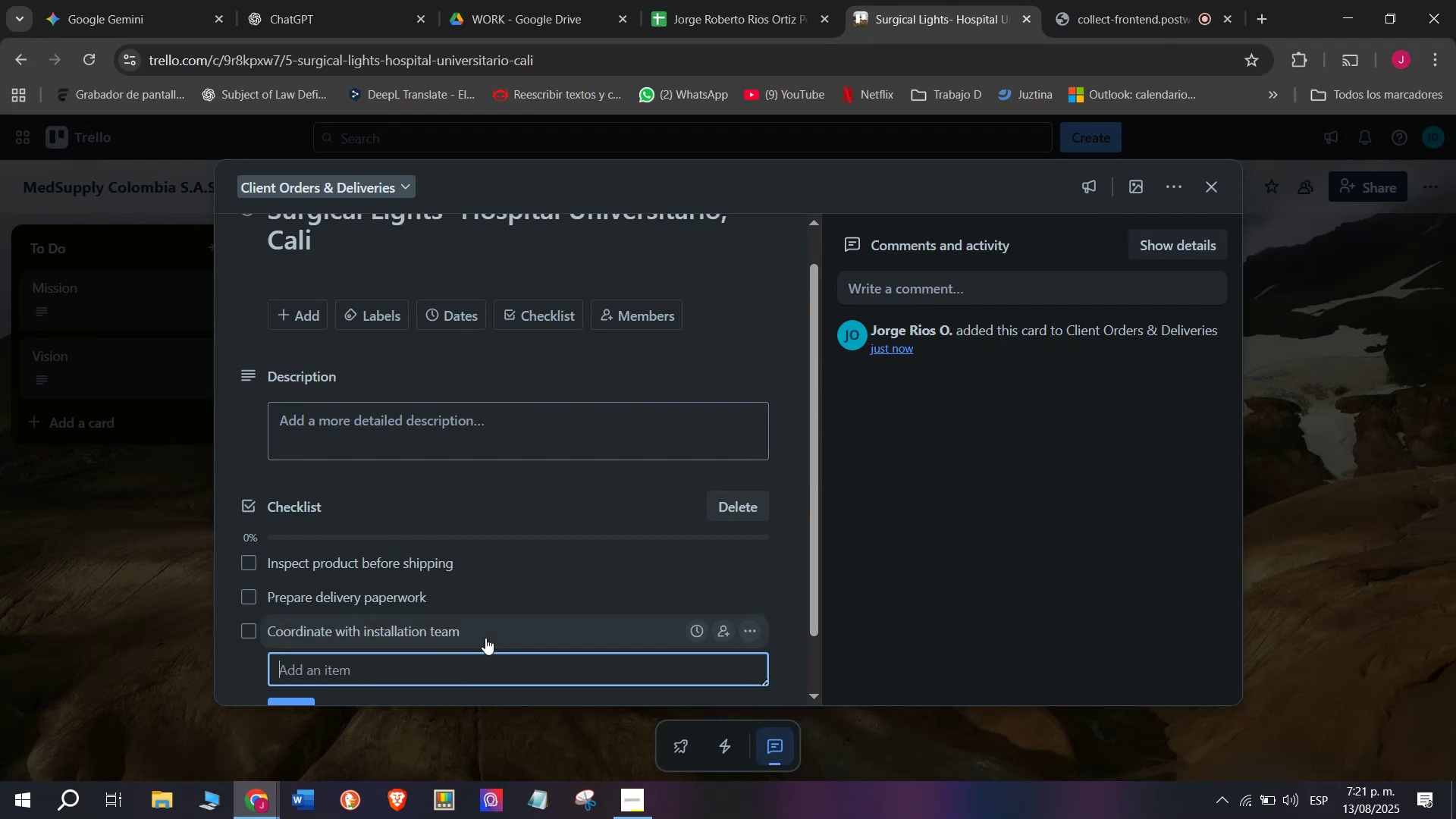 
scroll: coordinate [491, 632], scroll_direction: down, amount: 2.0
 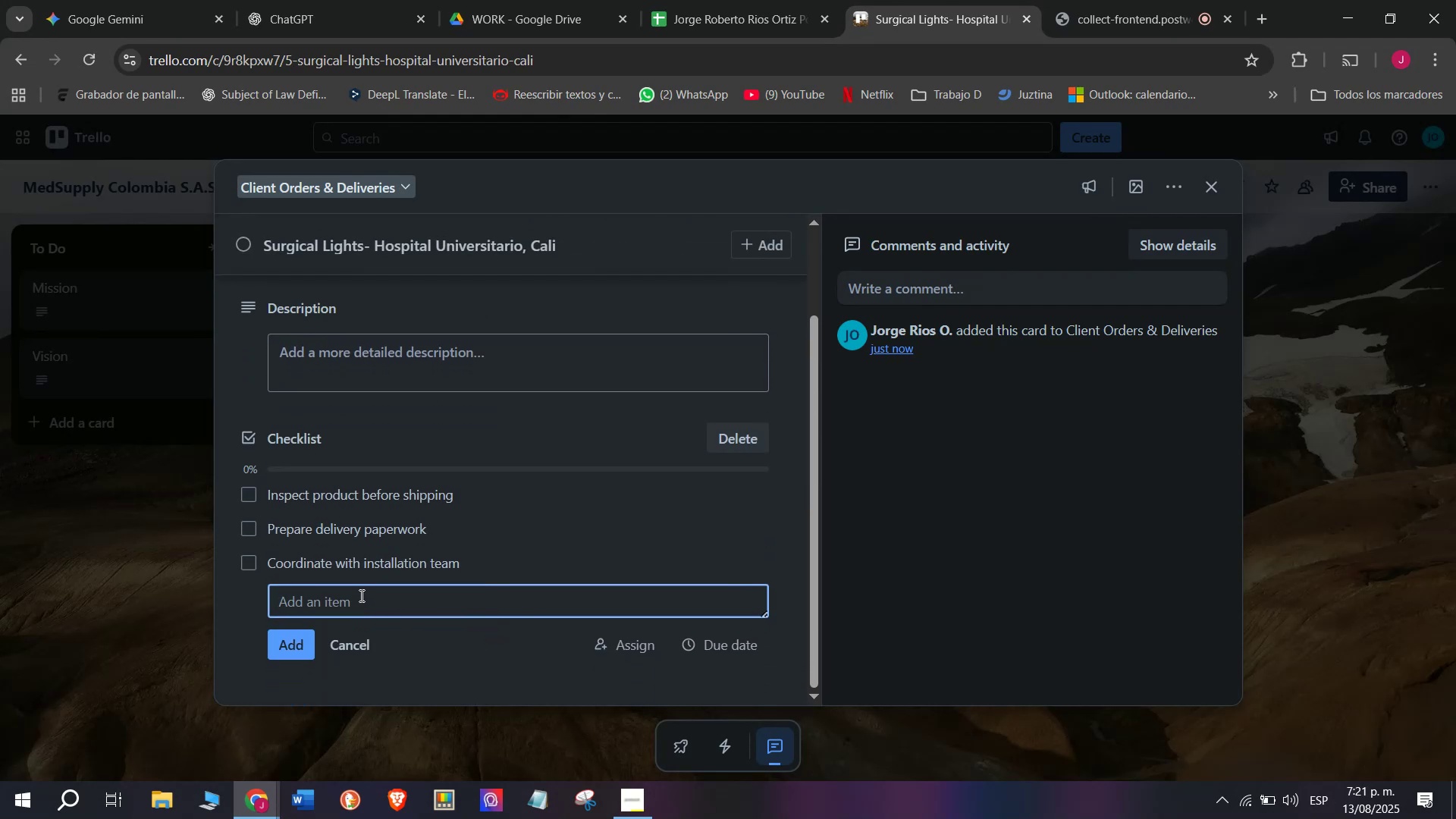 
type(Delivery )
key(Backspace)
key(Backspace)
key(Backspace)
key(Backspace)
key(Backspace)
type(ver )
 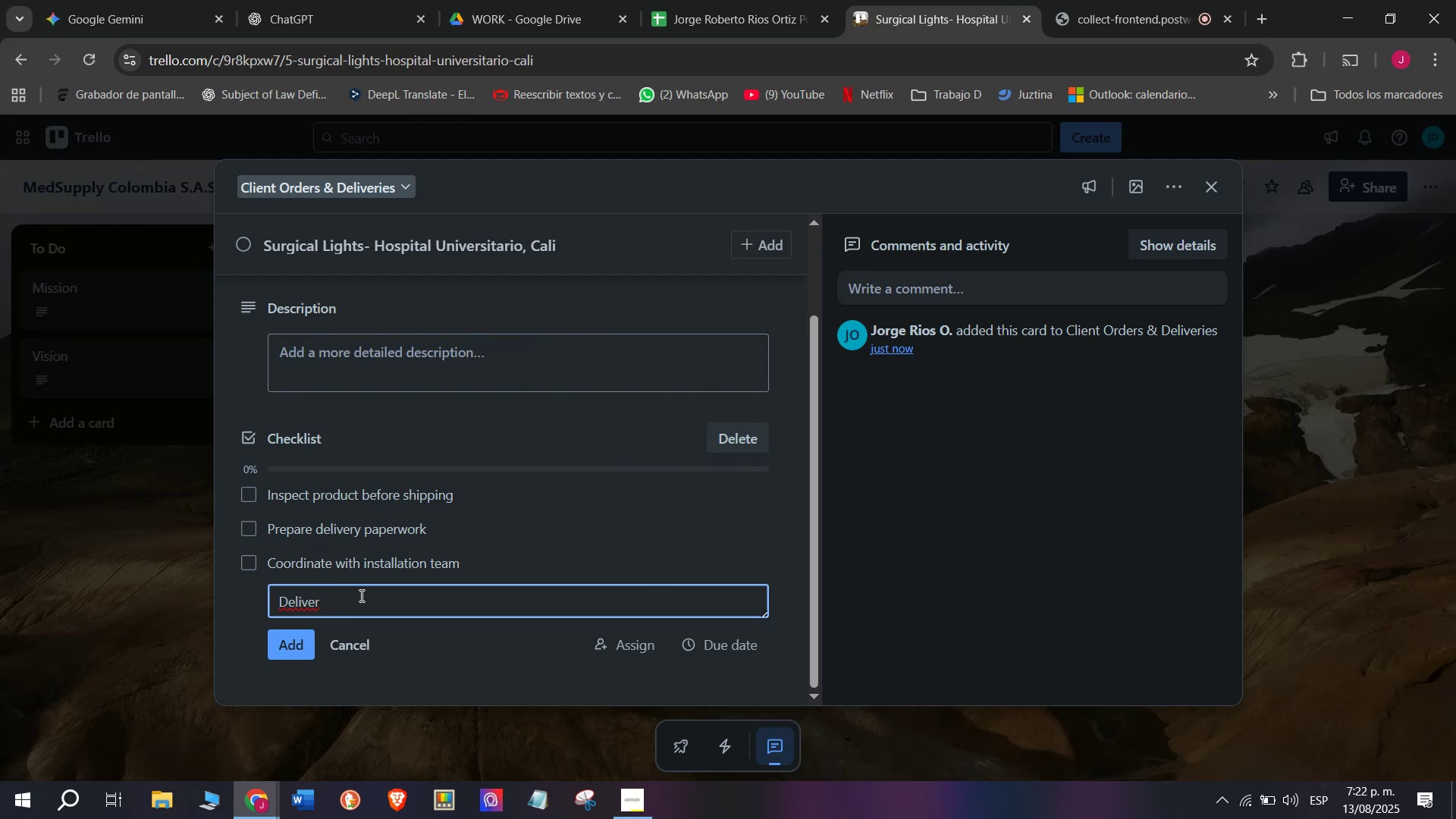 
type(and set up )
 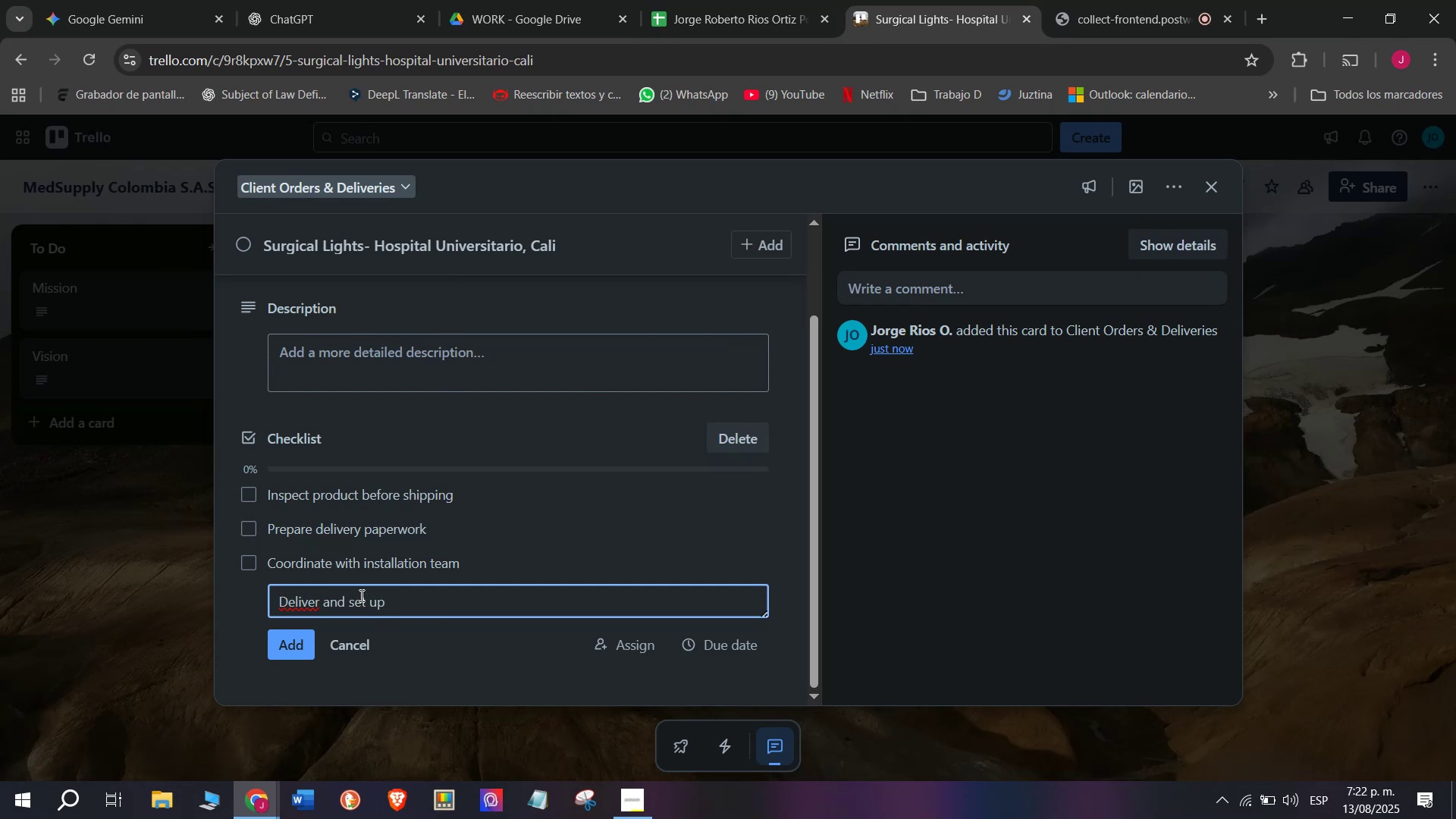 
key(Enter)
 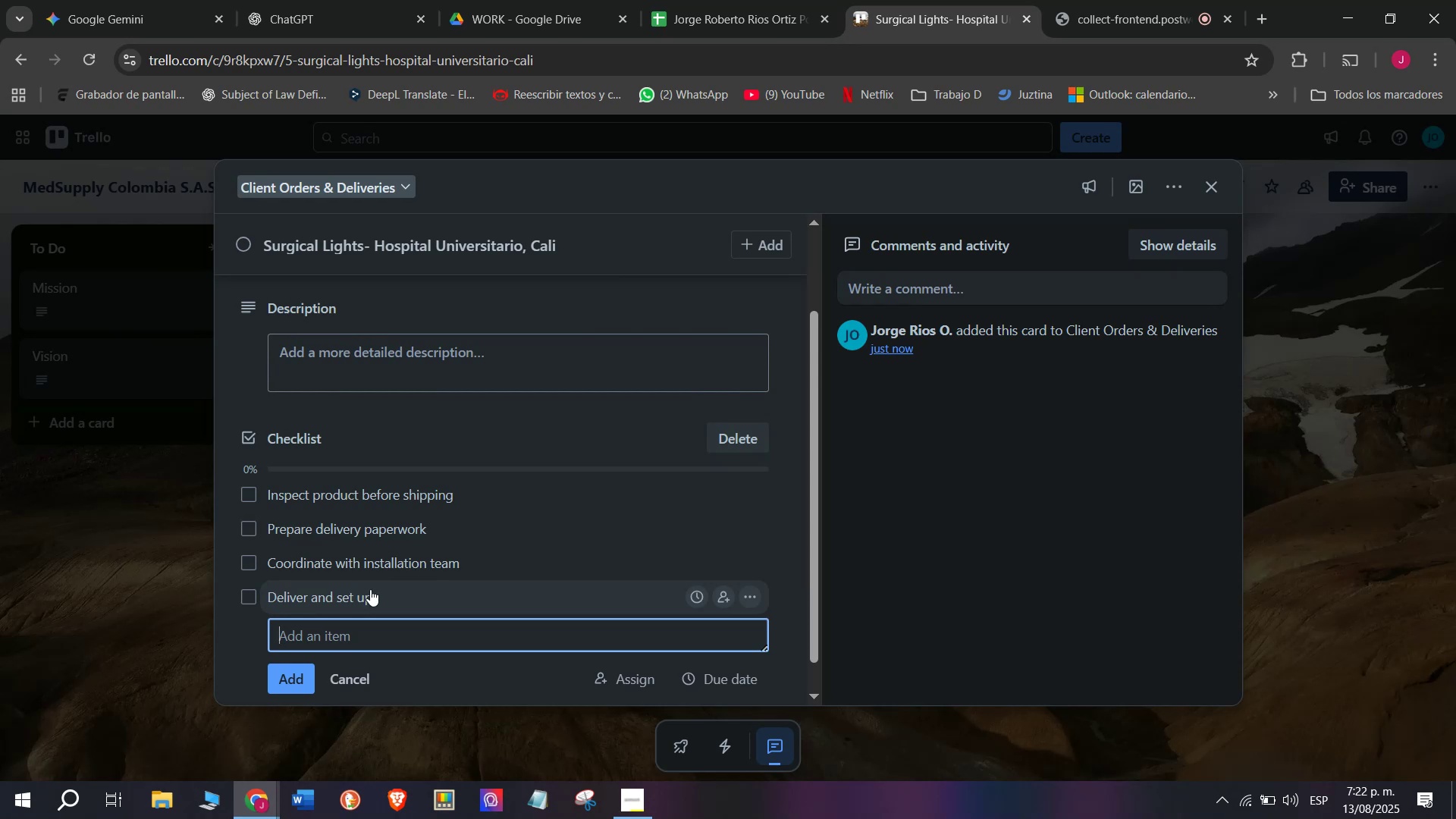 
type(Obtain client sign )
key(Backspace)
type(-off)
 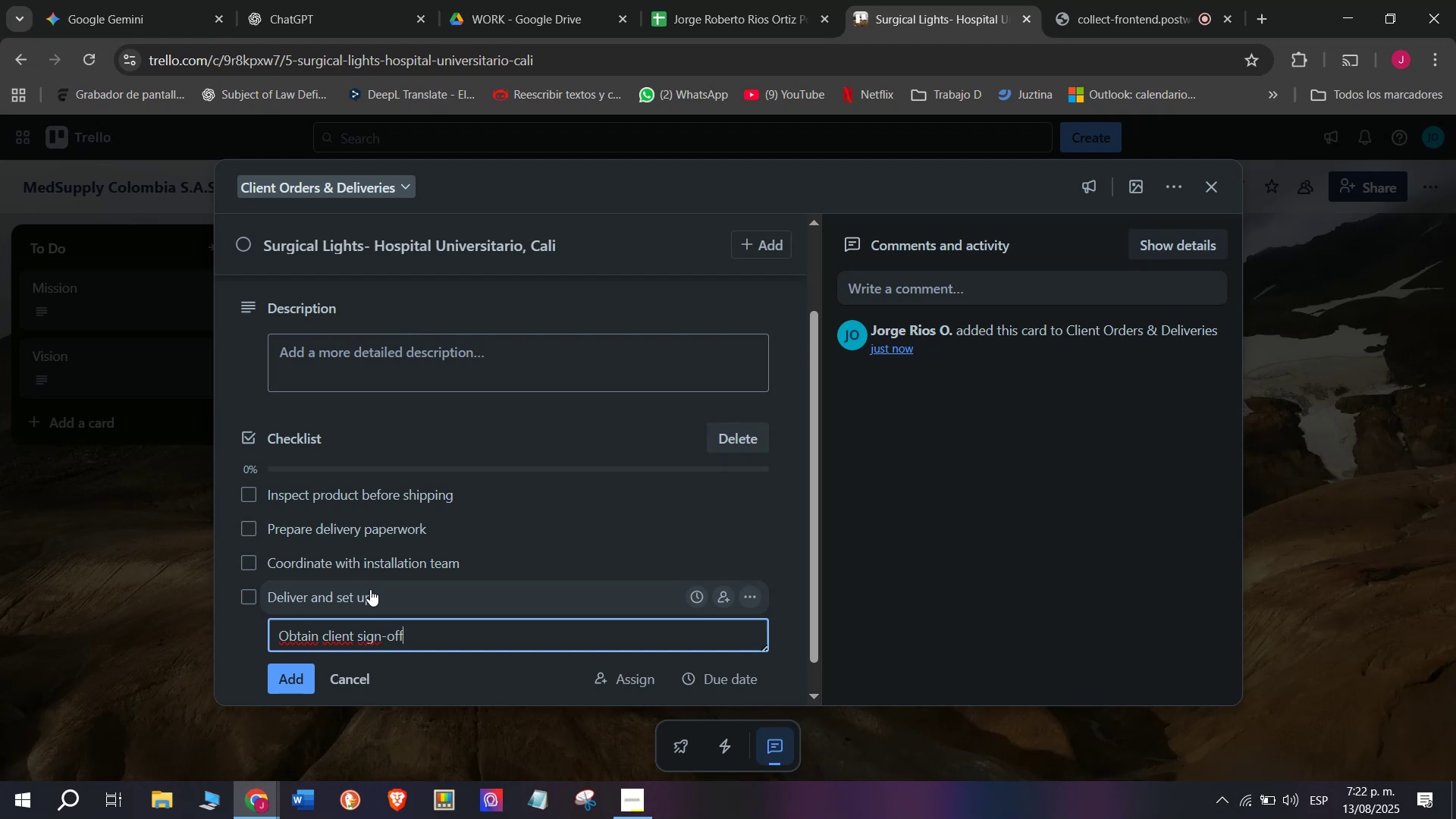 
wait(6.08)
 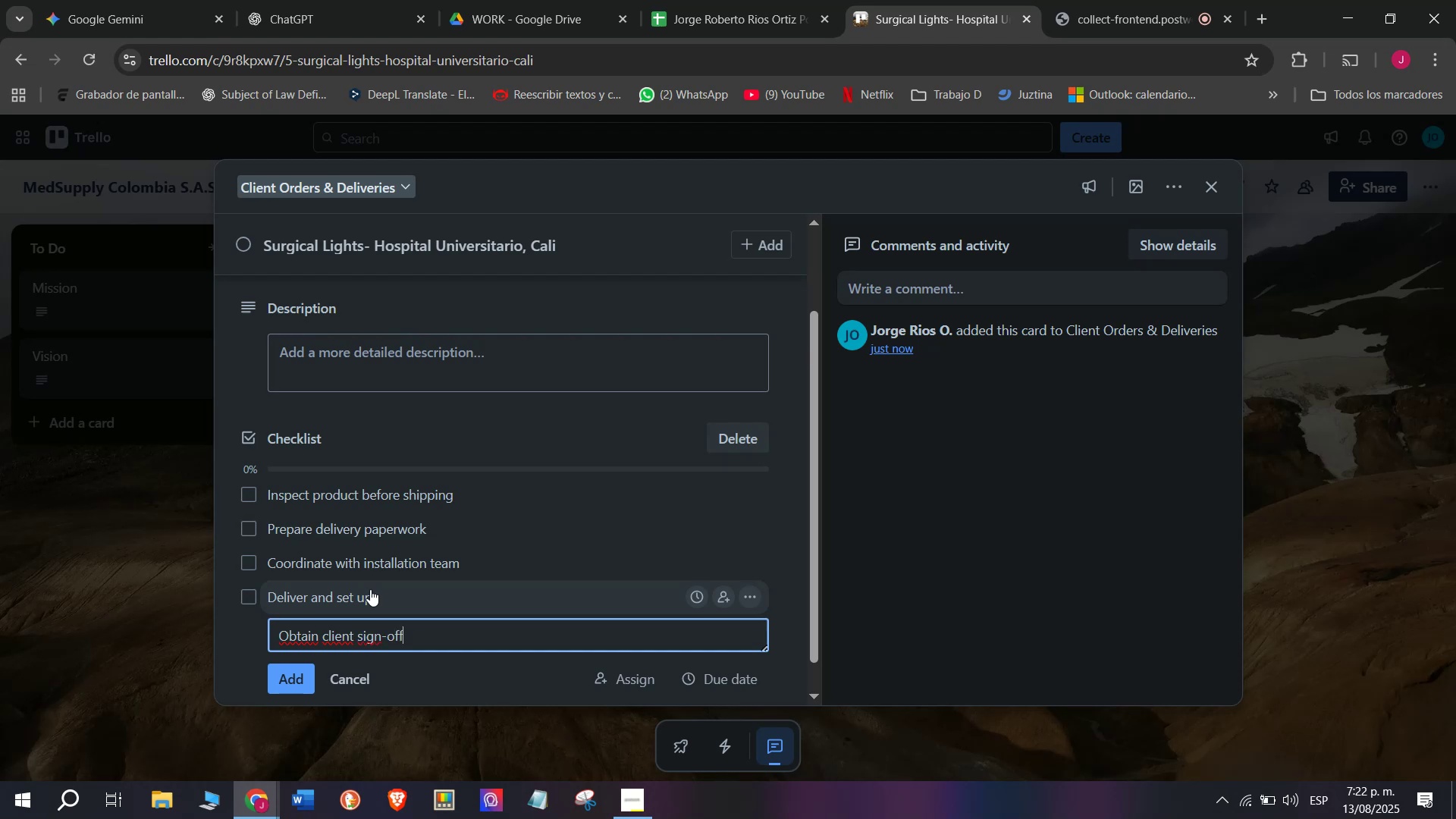 
key(Enter)
 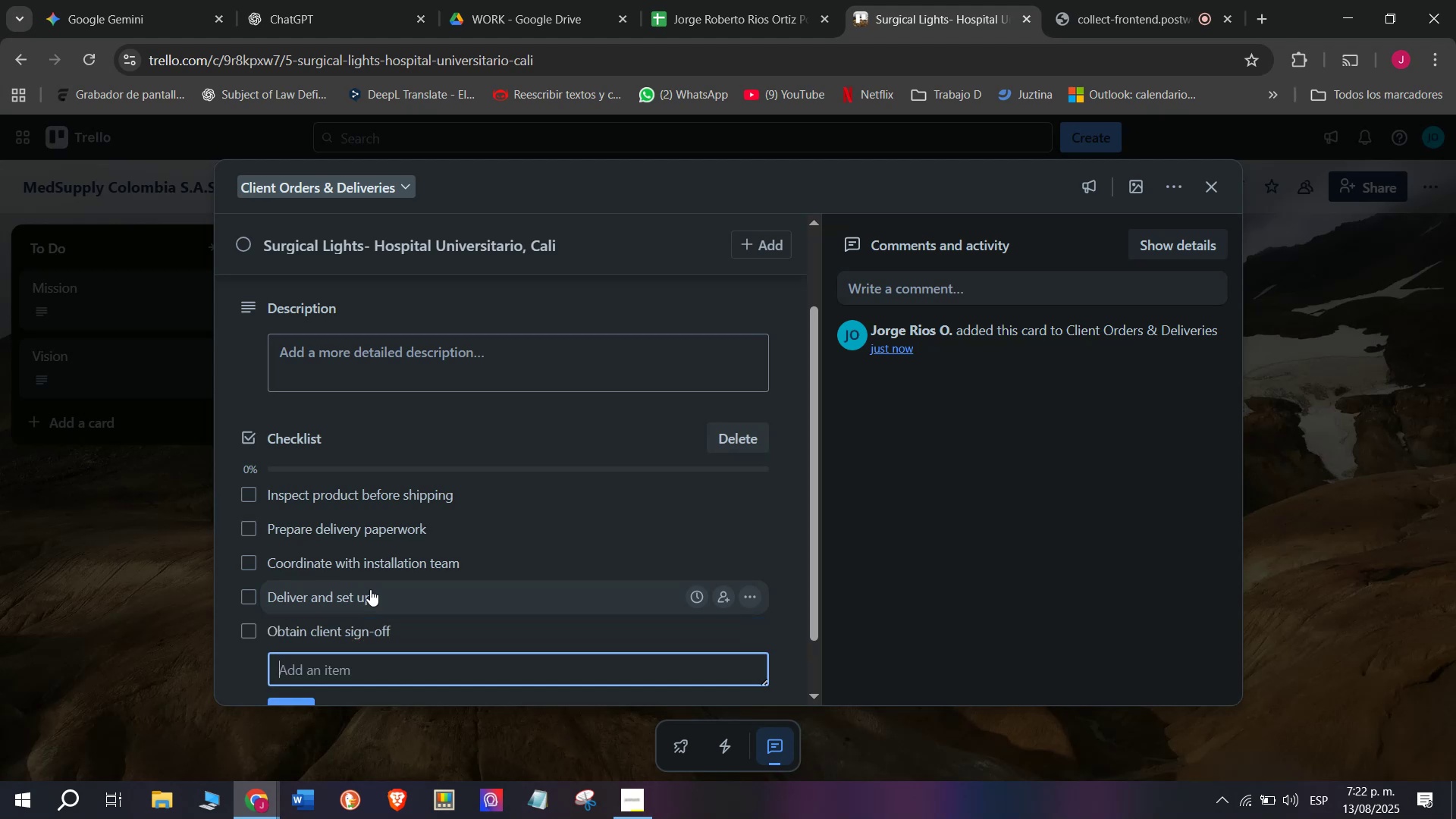 
wait(5.37)
 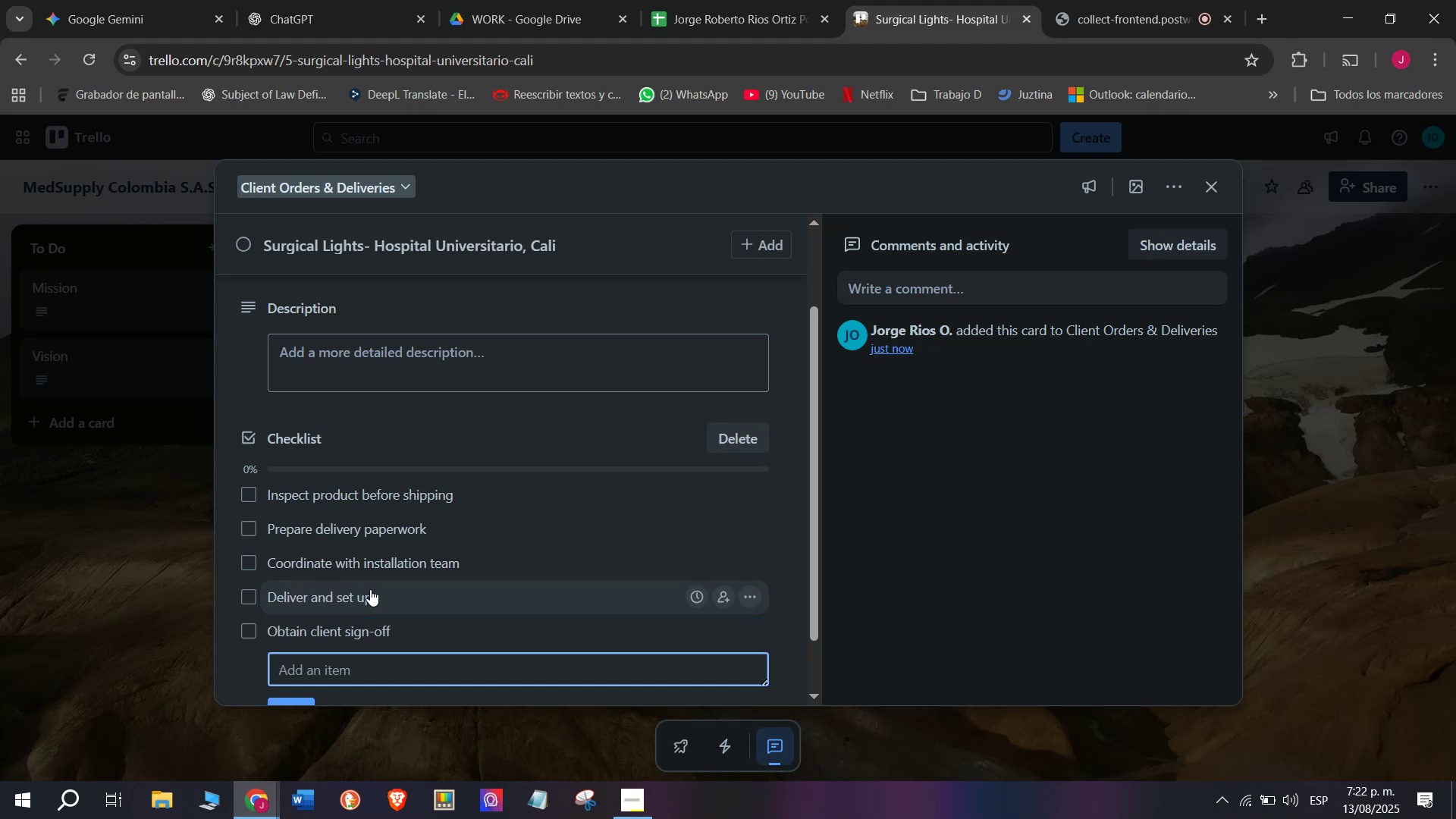 
type(Update system records)
 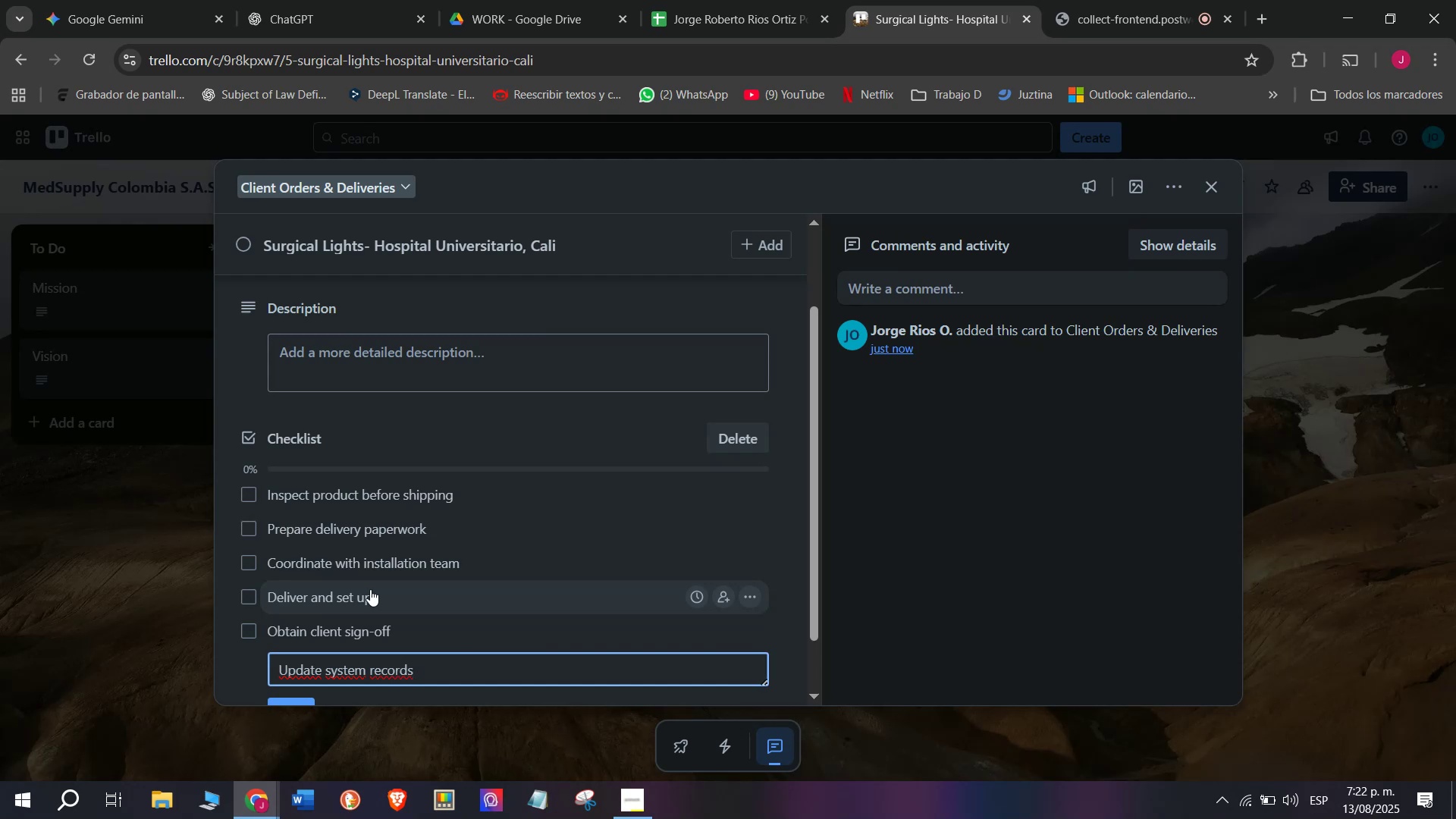 
key(Enter)
 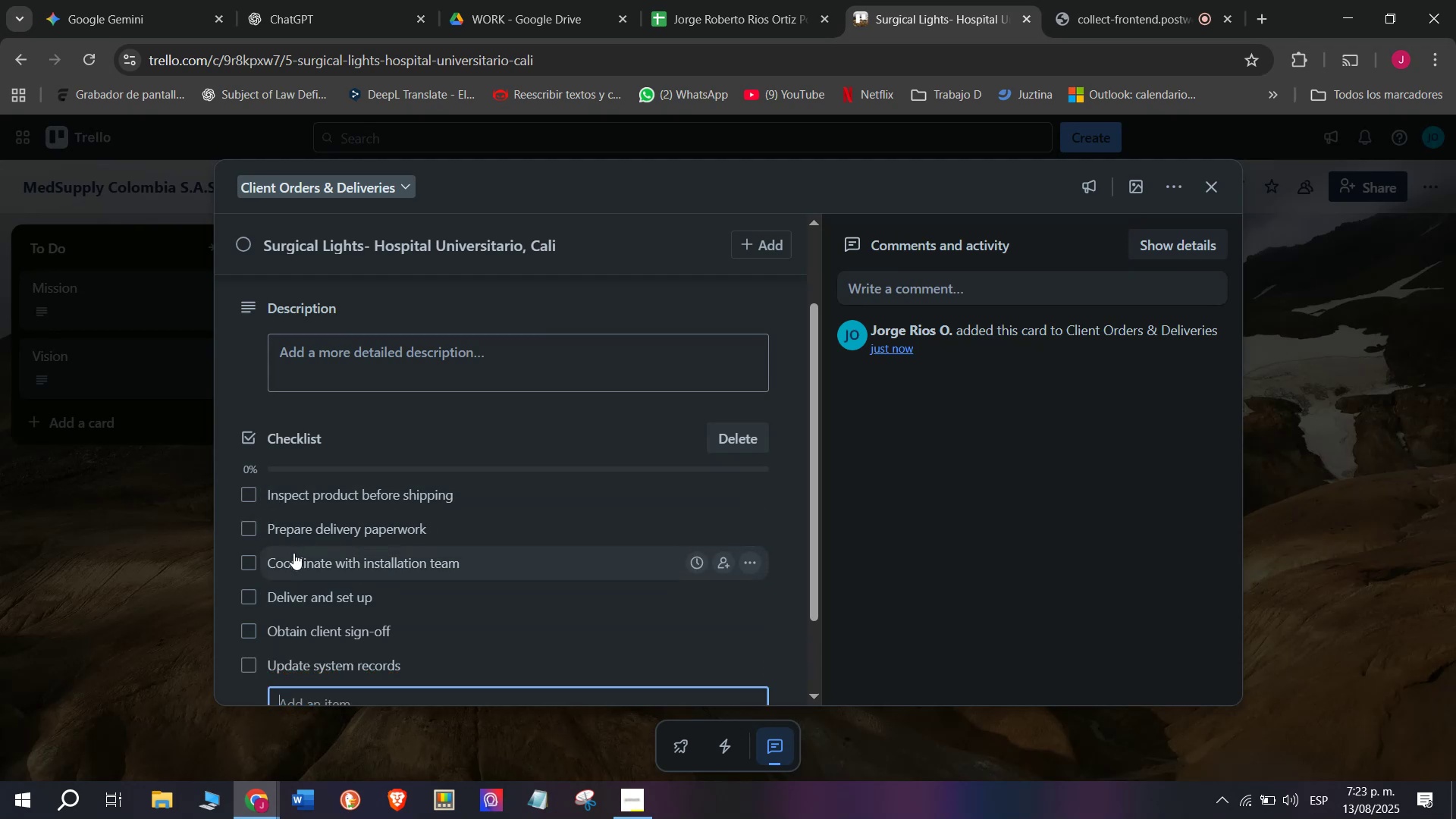 
scroll: coordinate [376, 494], scroll_direction: up, amount: 3.0
 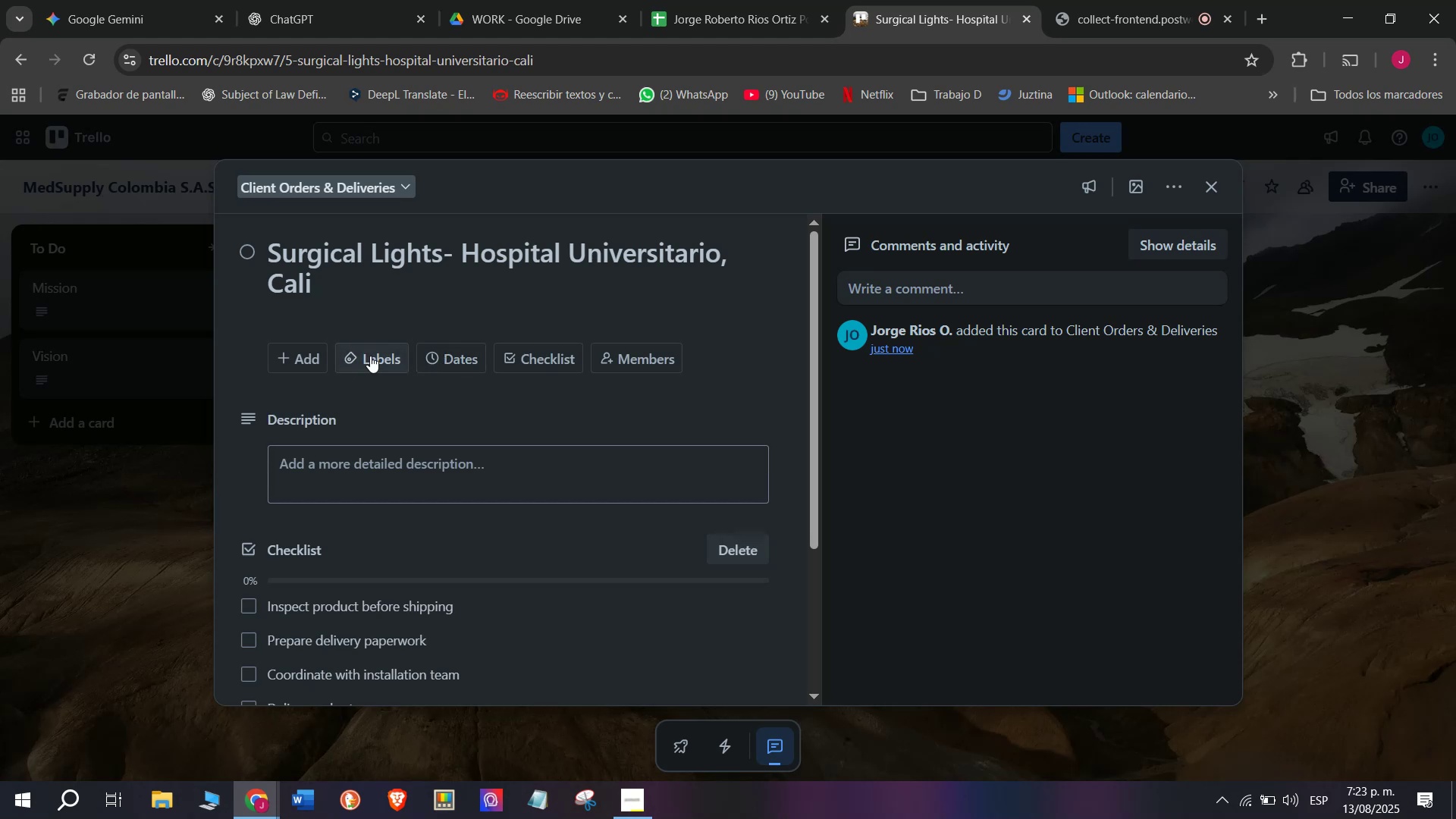 
mouse_move([470, 478])
 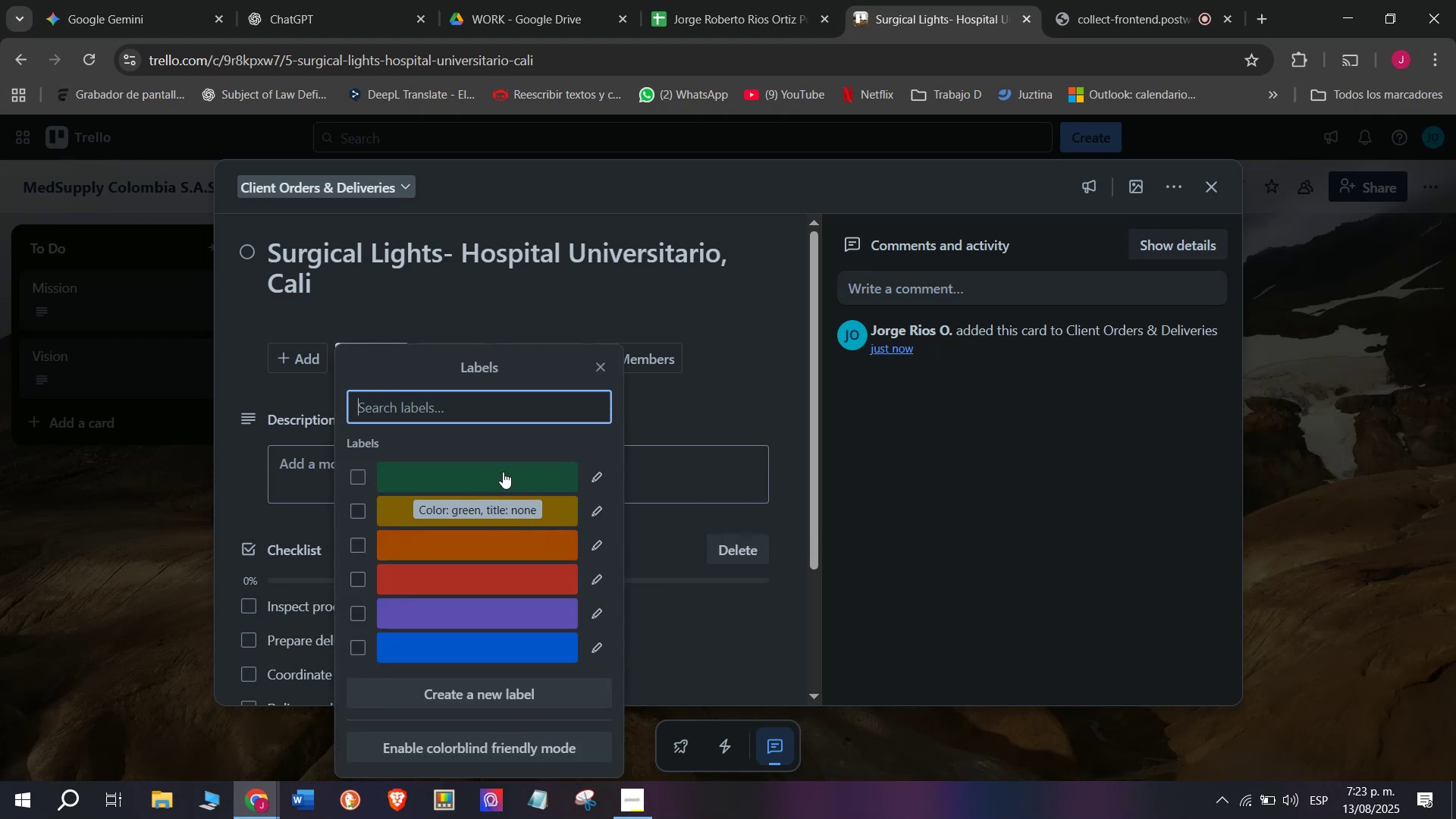 
left_click([503, 472])
 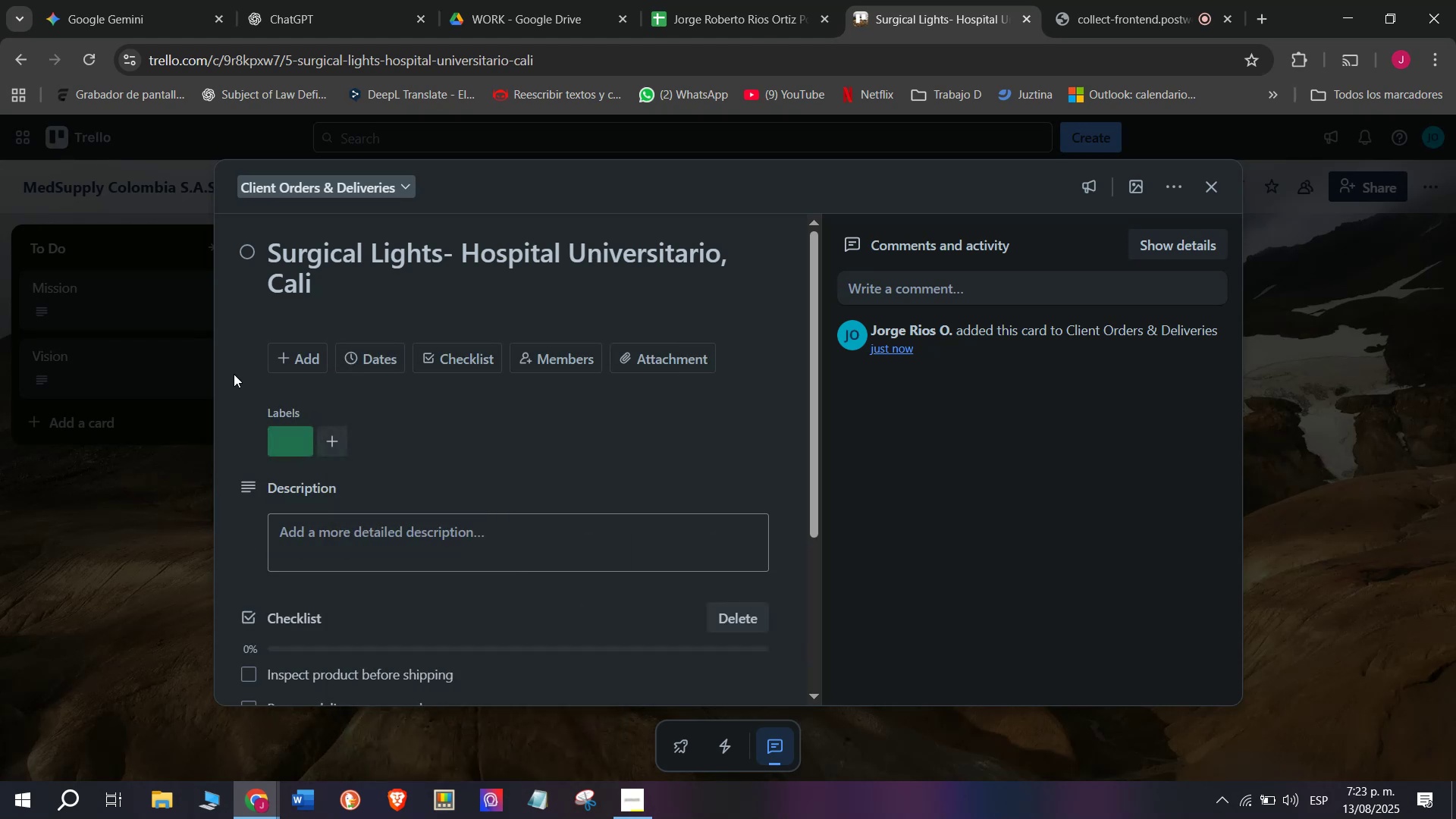 
left_click([190, 576])
 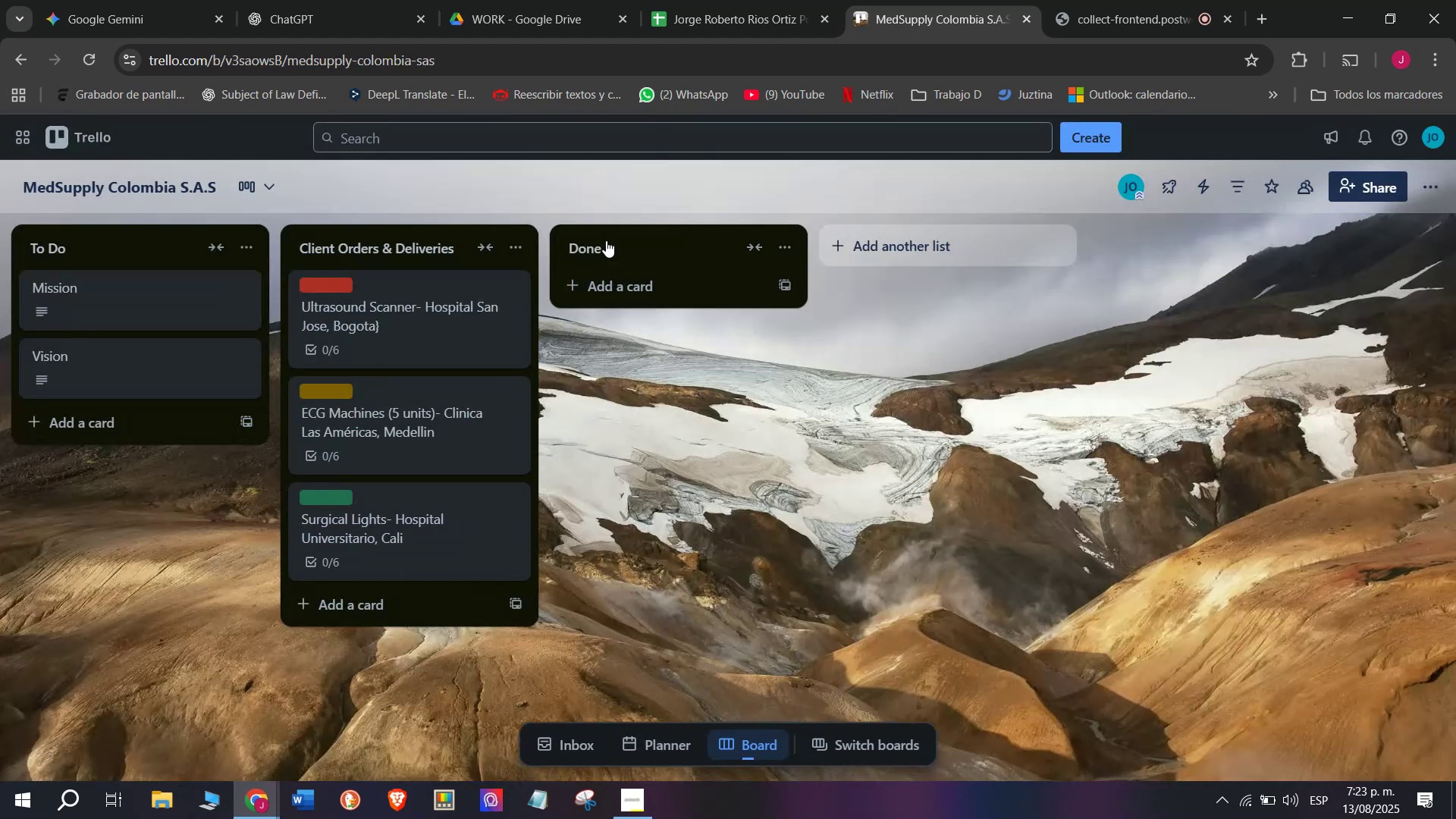 
left_click([598, 245])
 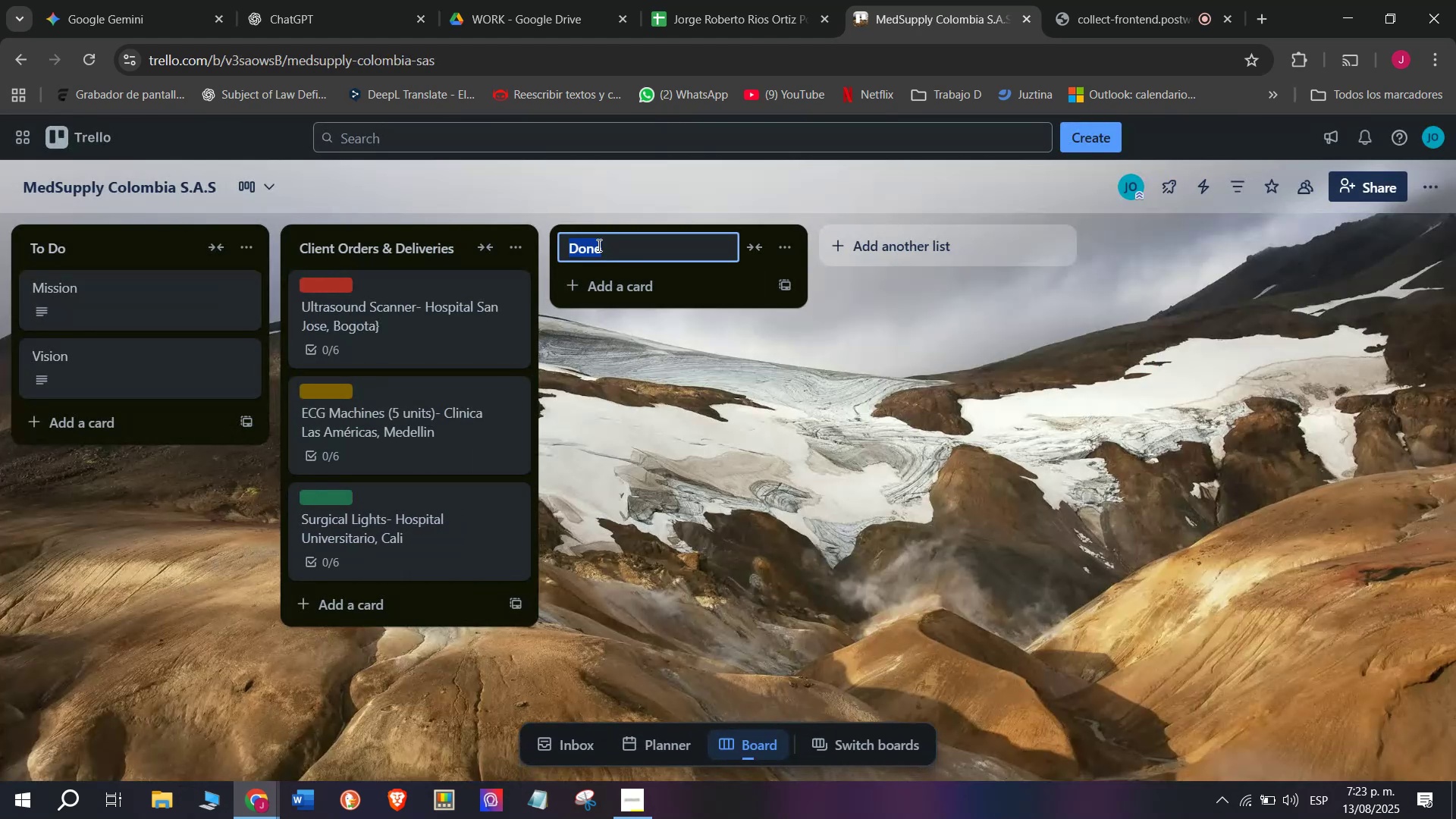 
key(Backspace)
 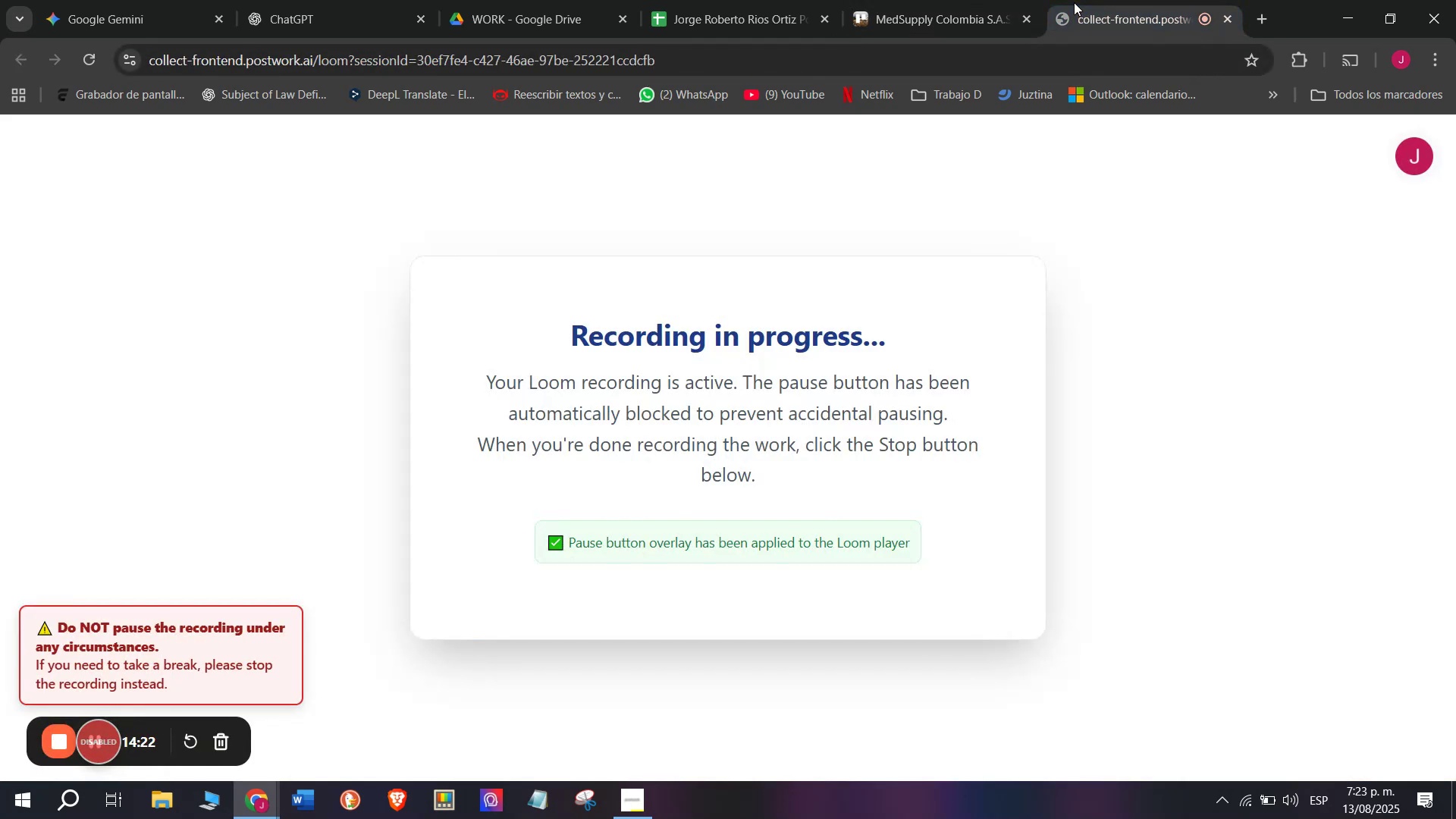 
wait(5.31)
 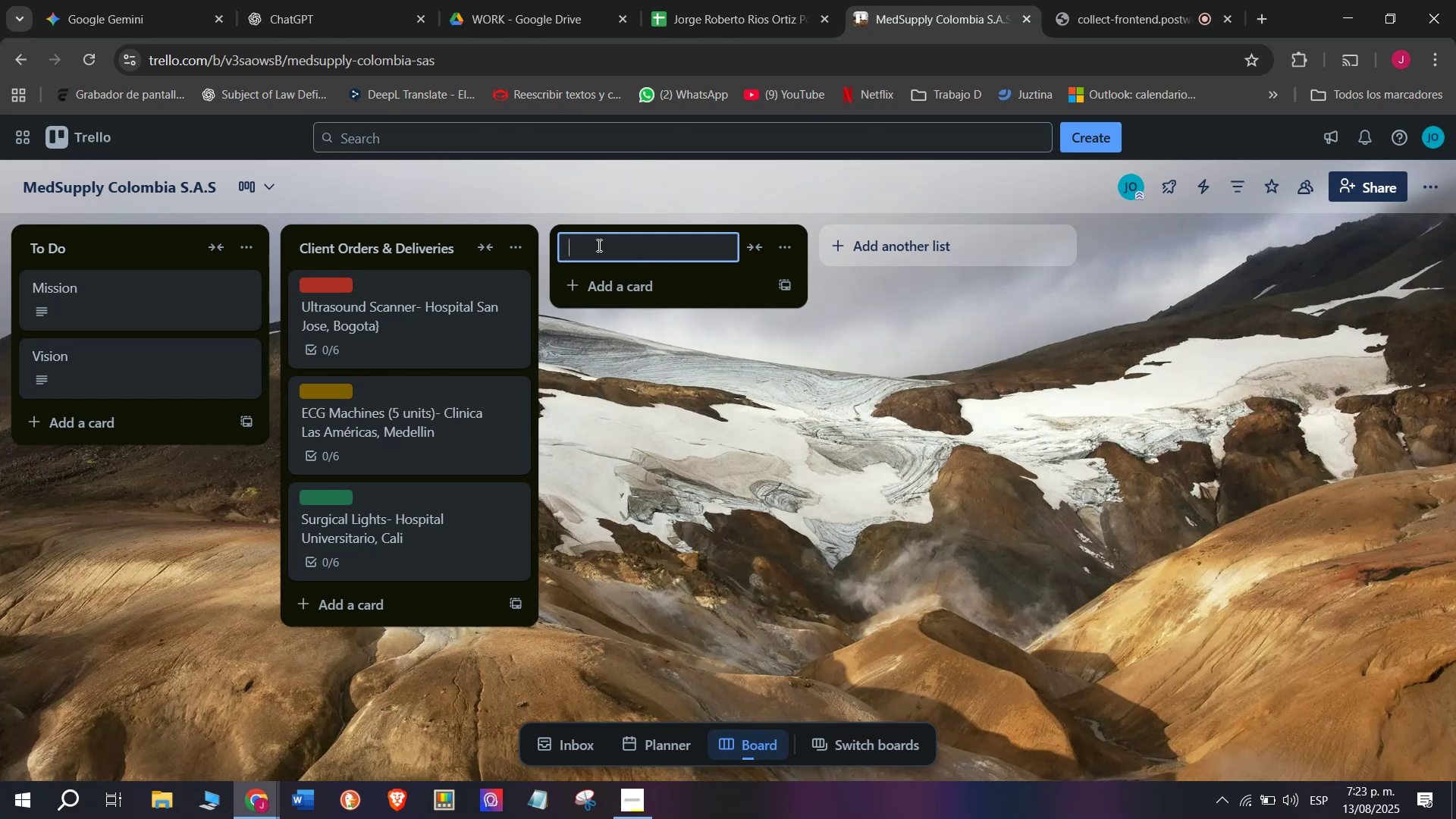 
left_click([914, 0])
 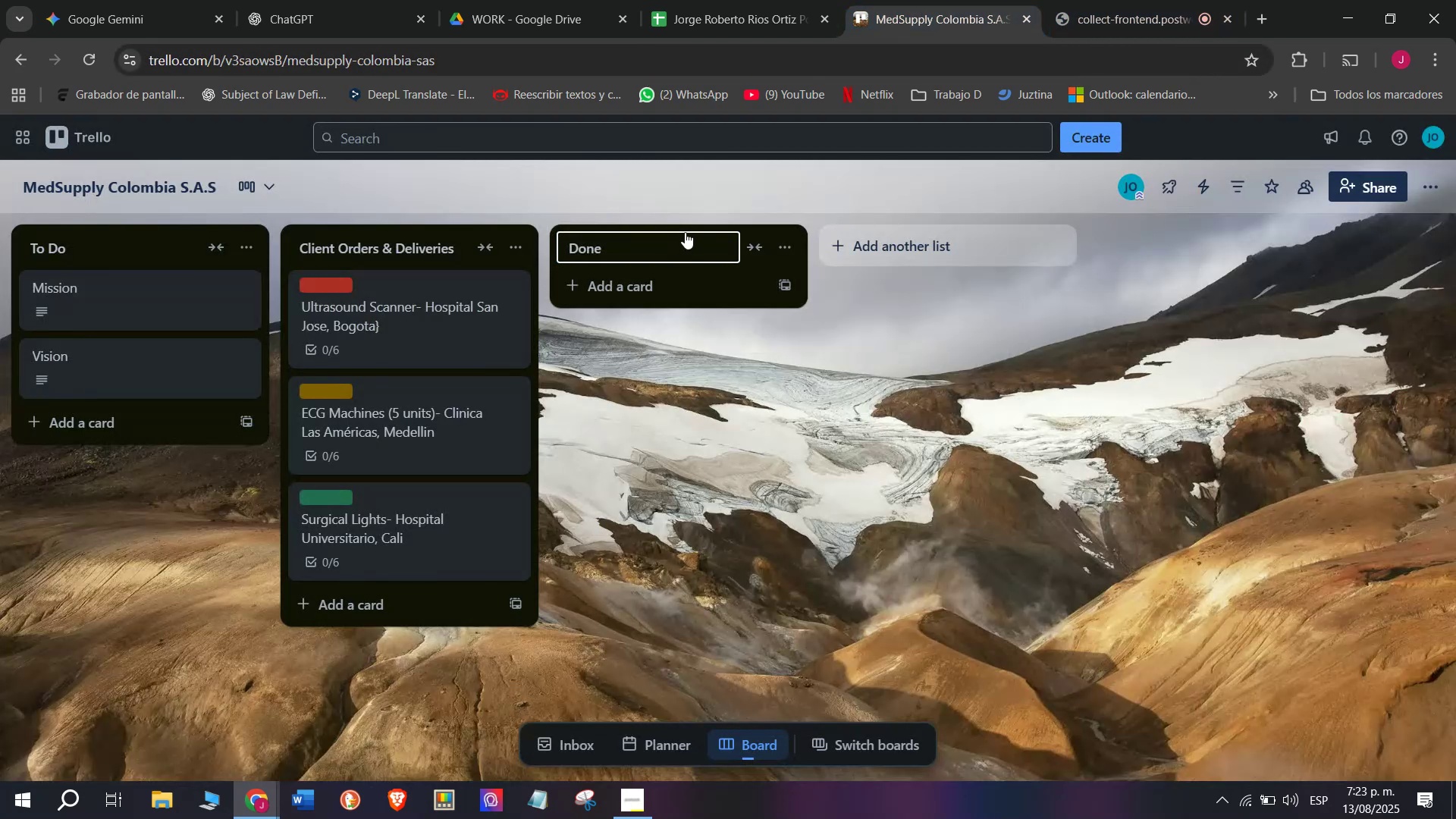 
left_click([633, 246])
 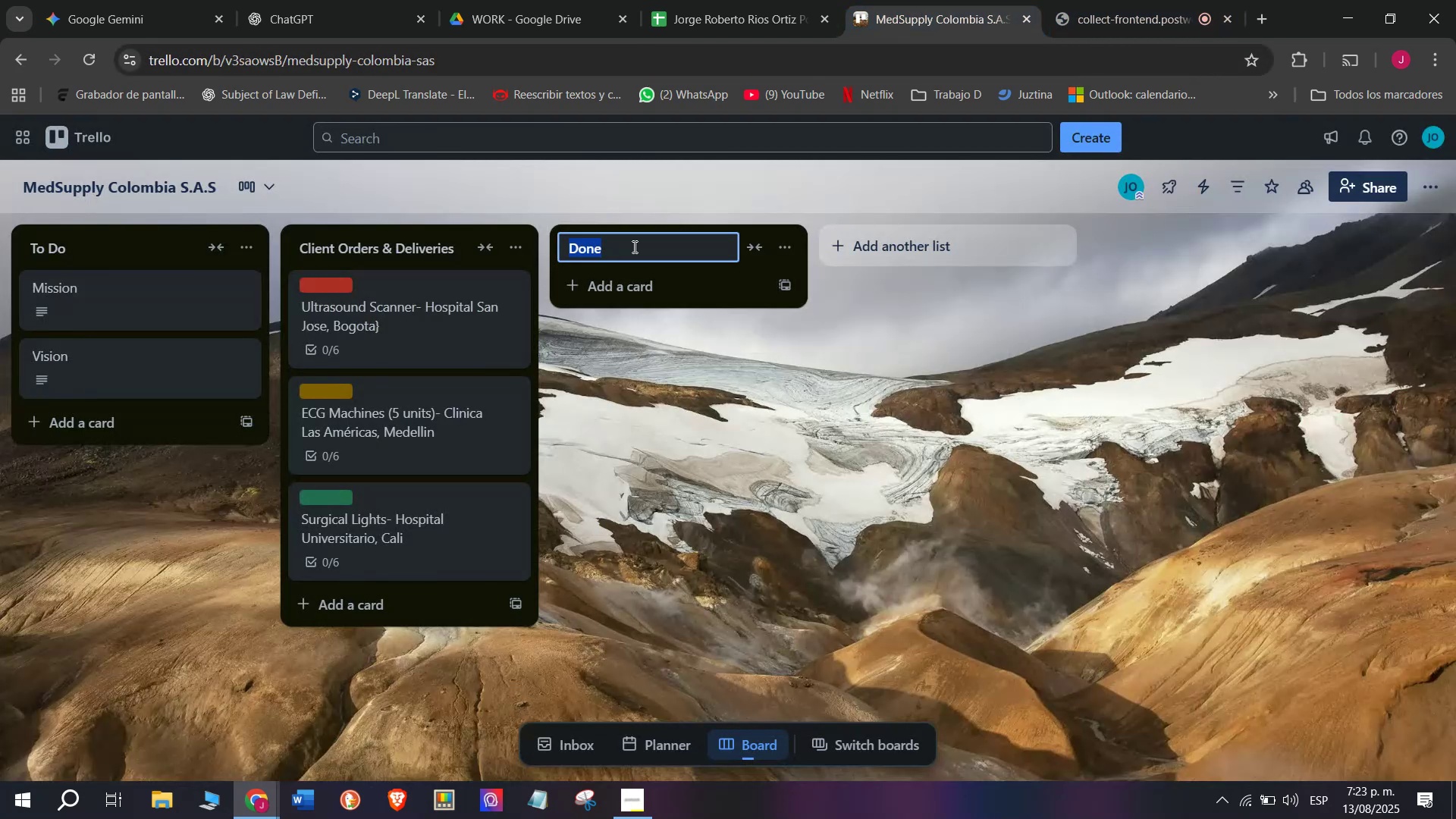 
key(Backspace)
 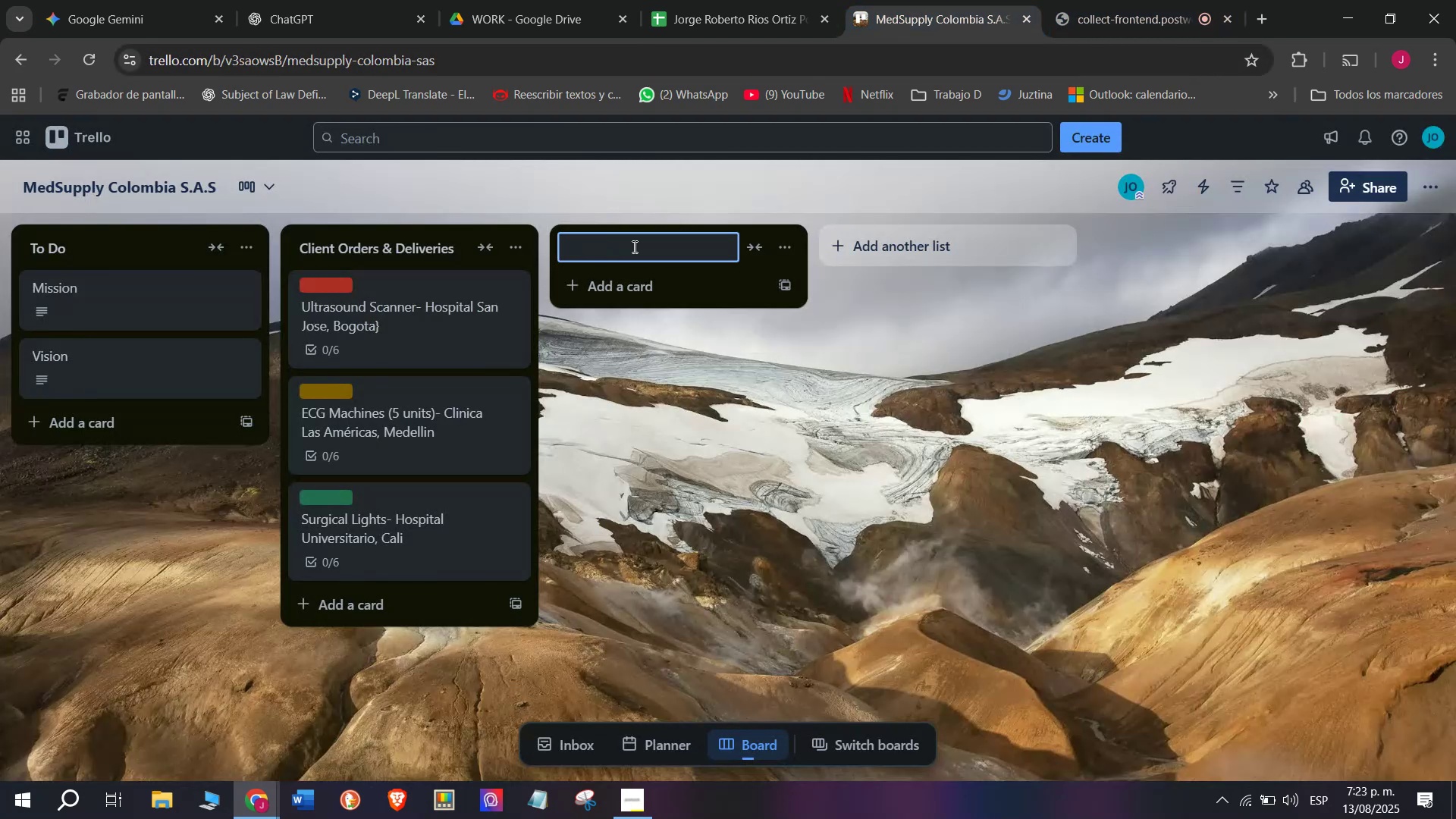 
key(CapsLock)
 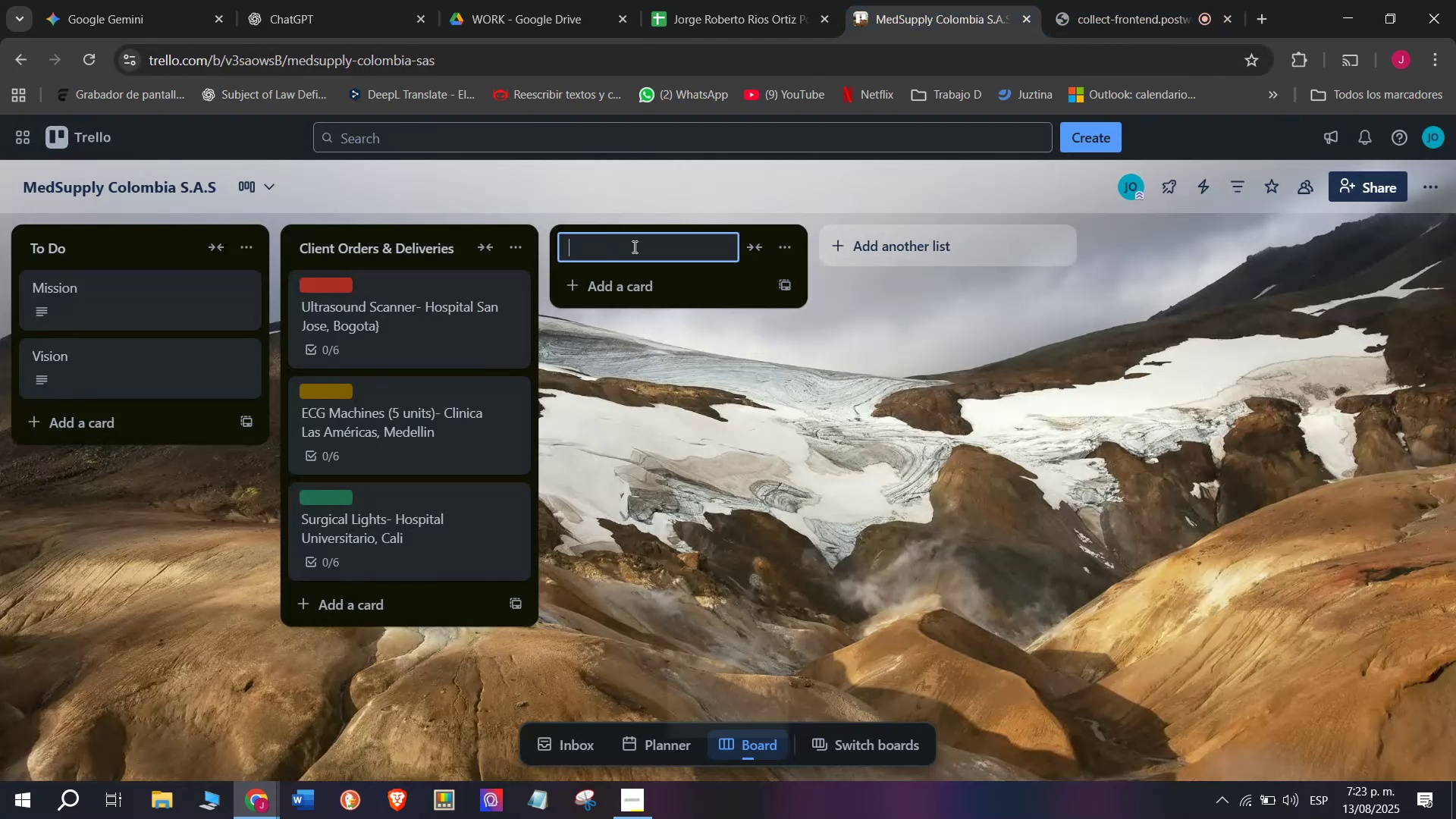 
key(S)
 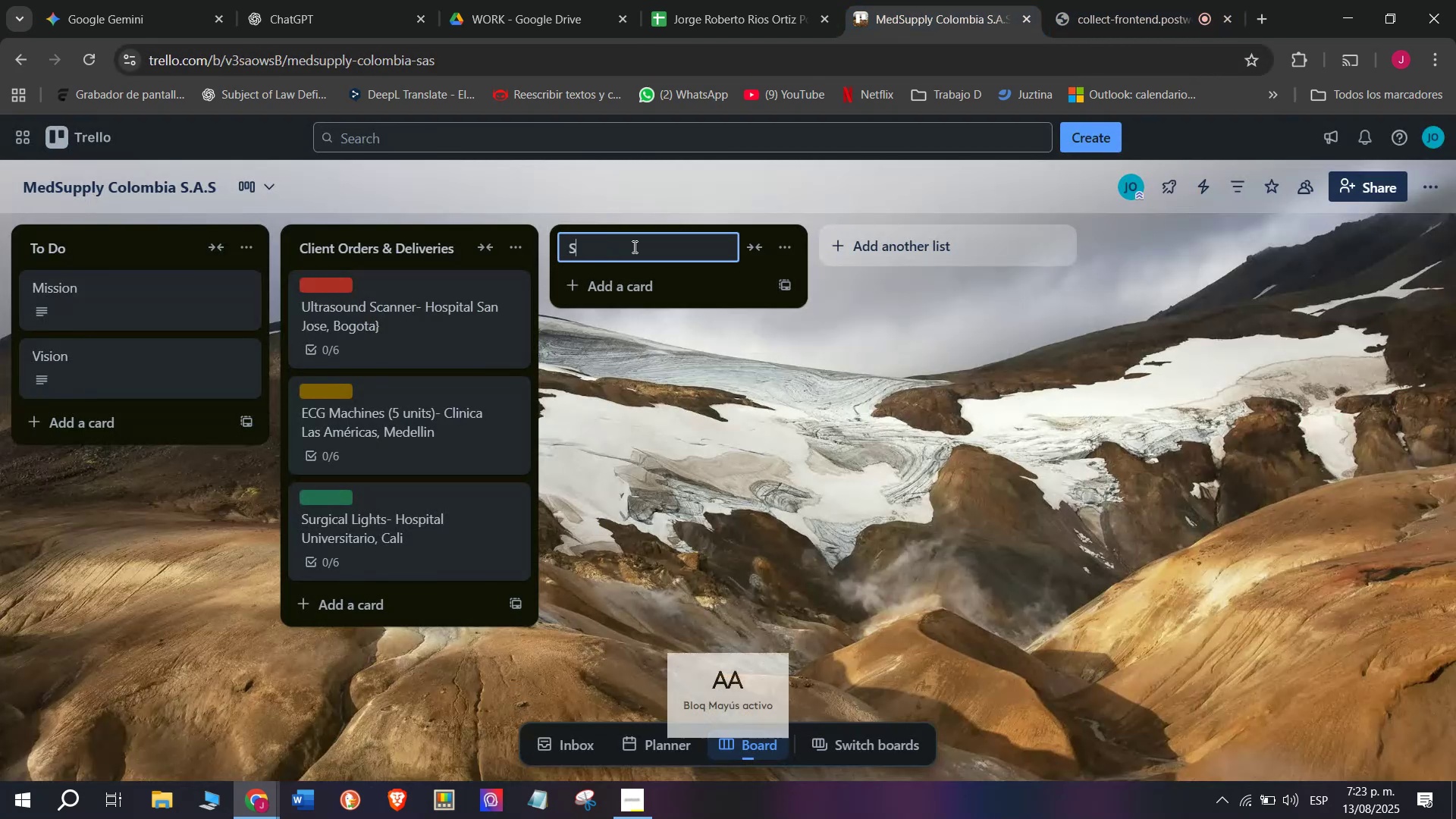 
key(Tab)
 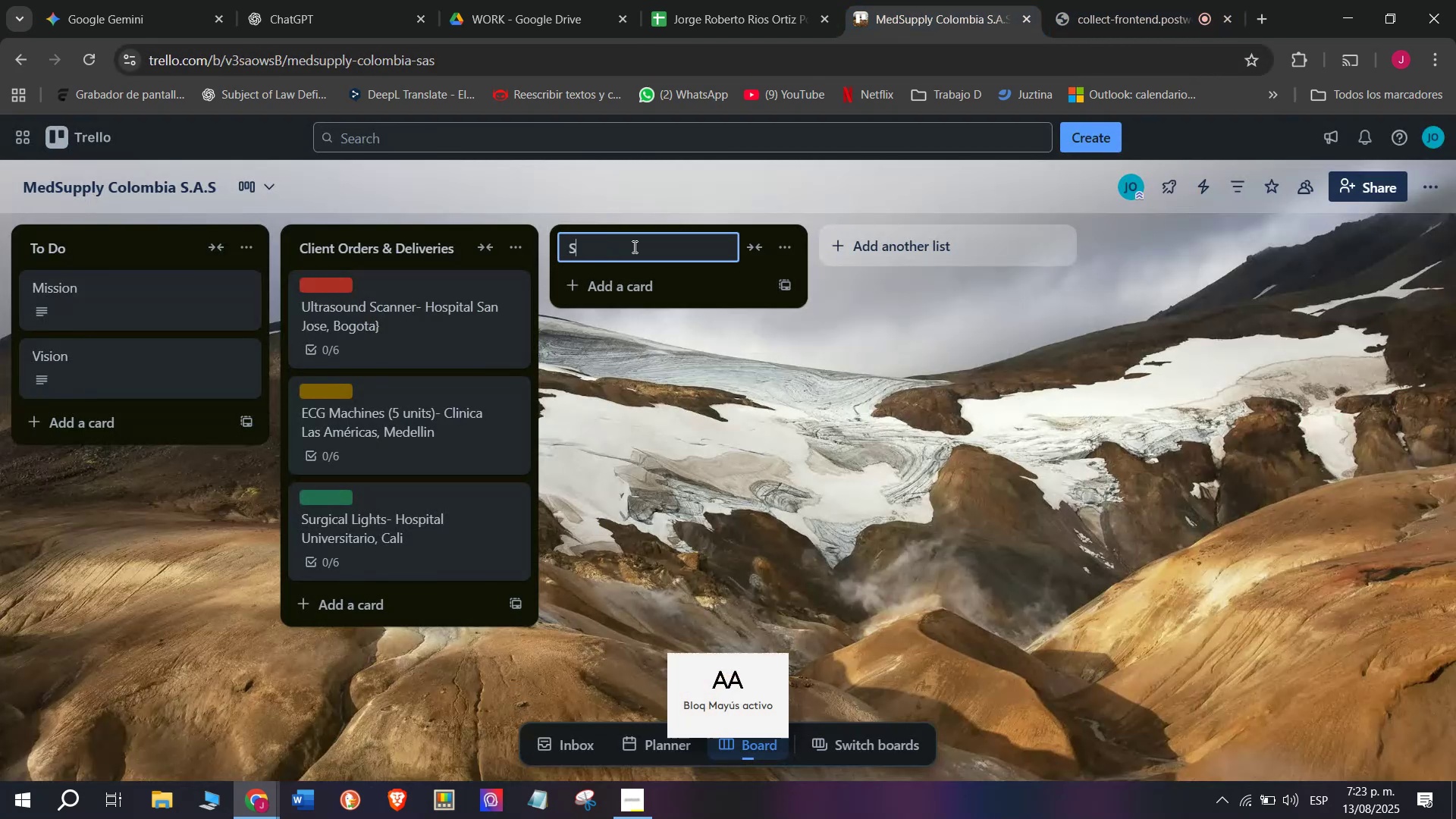 
key(CapsLock)
 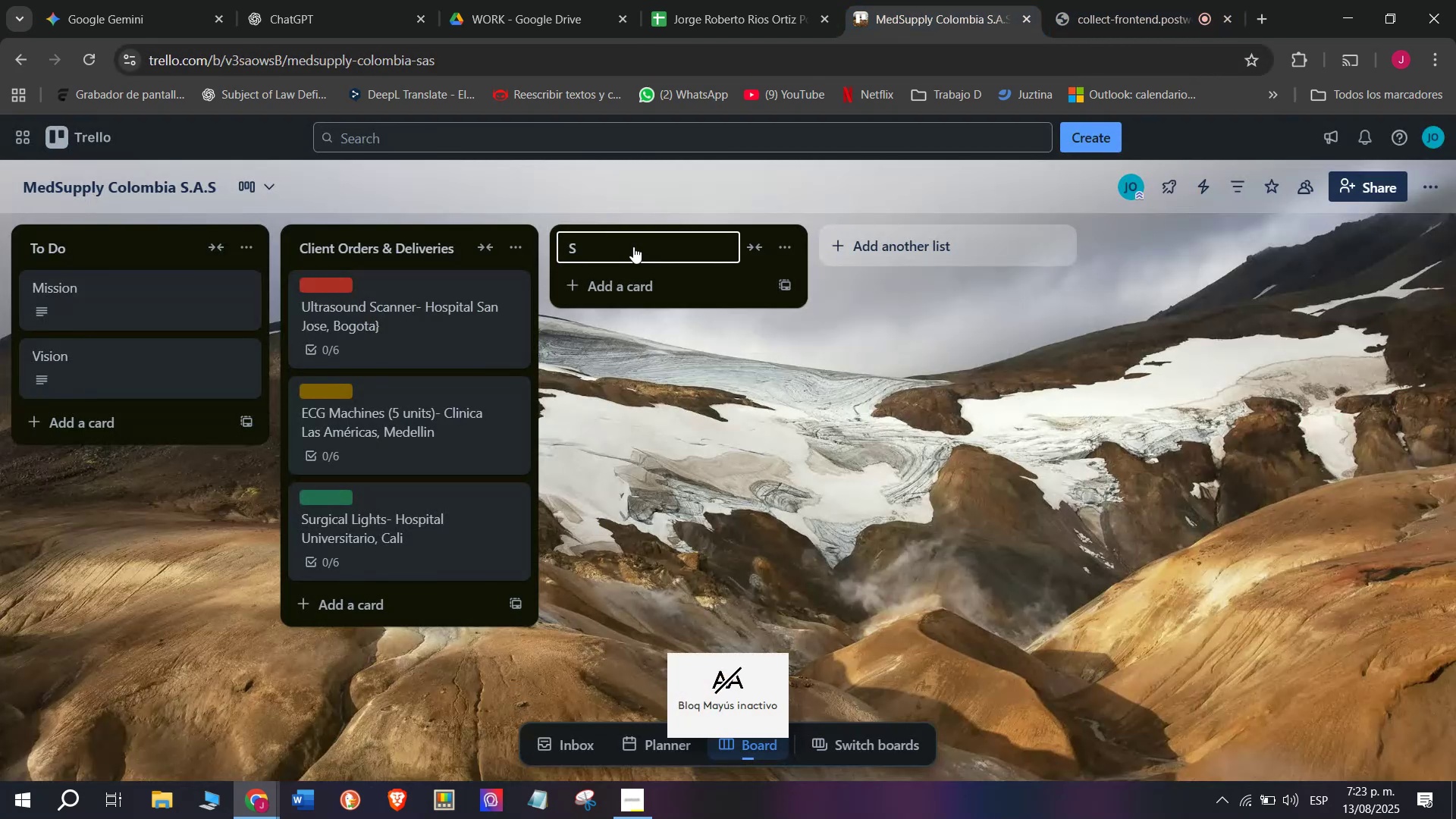 
key(U)
 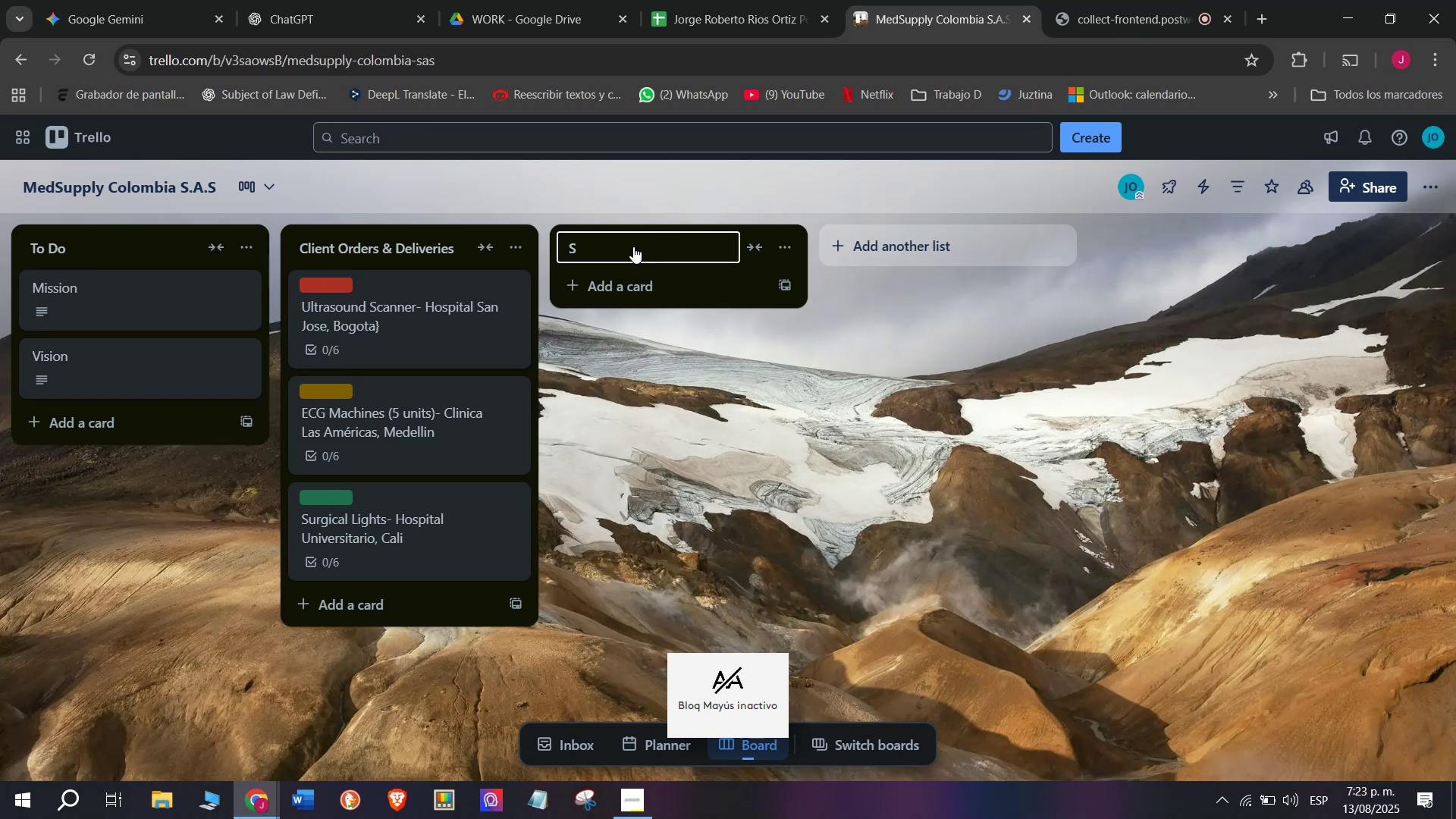 
key(CapsLock)
 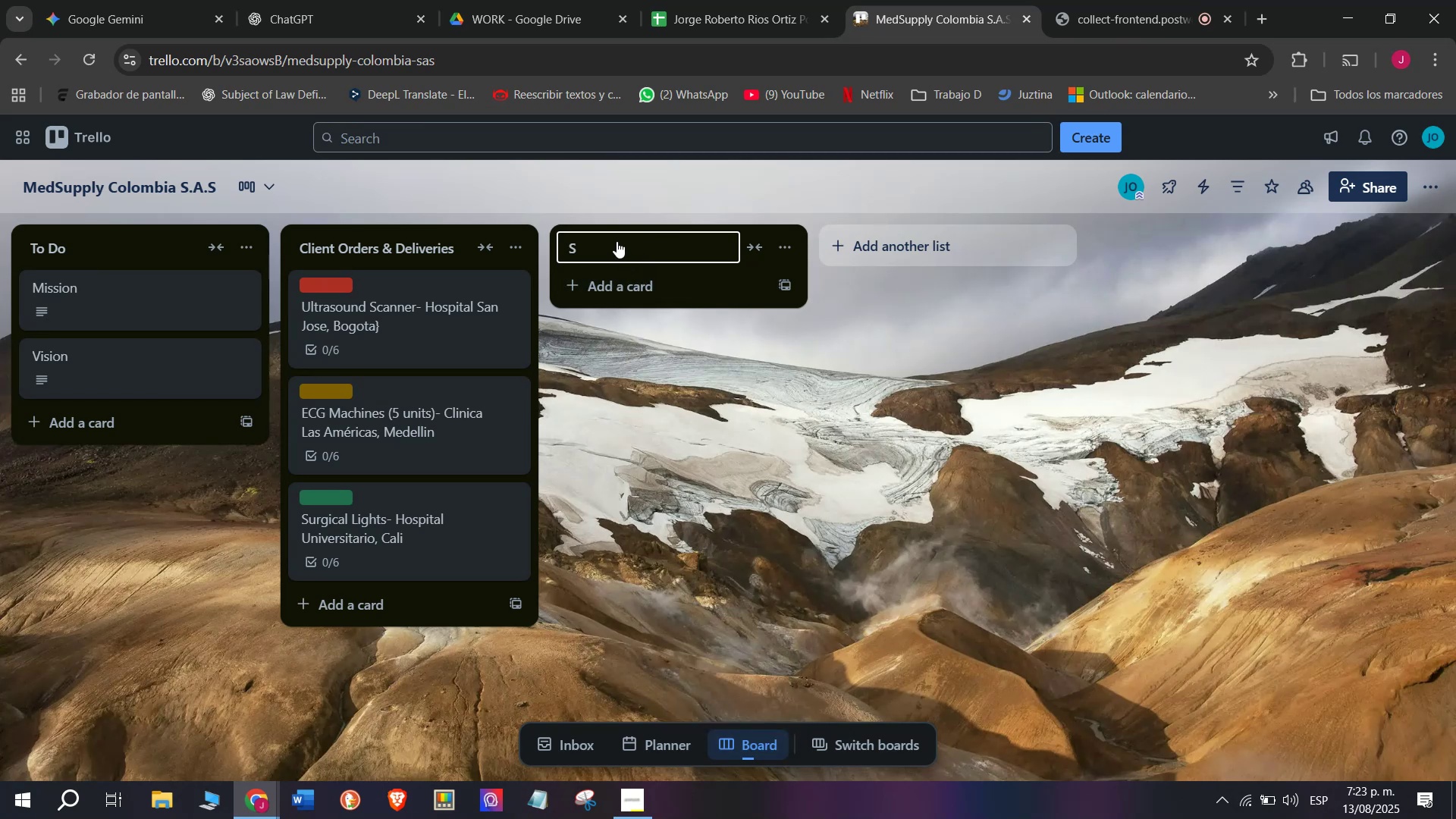 
left_click([608, 244])
 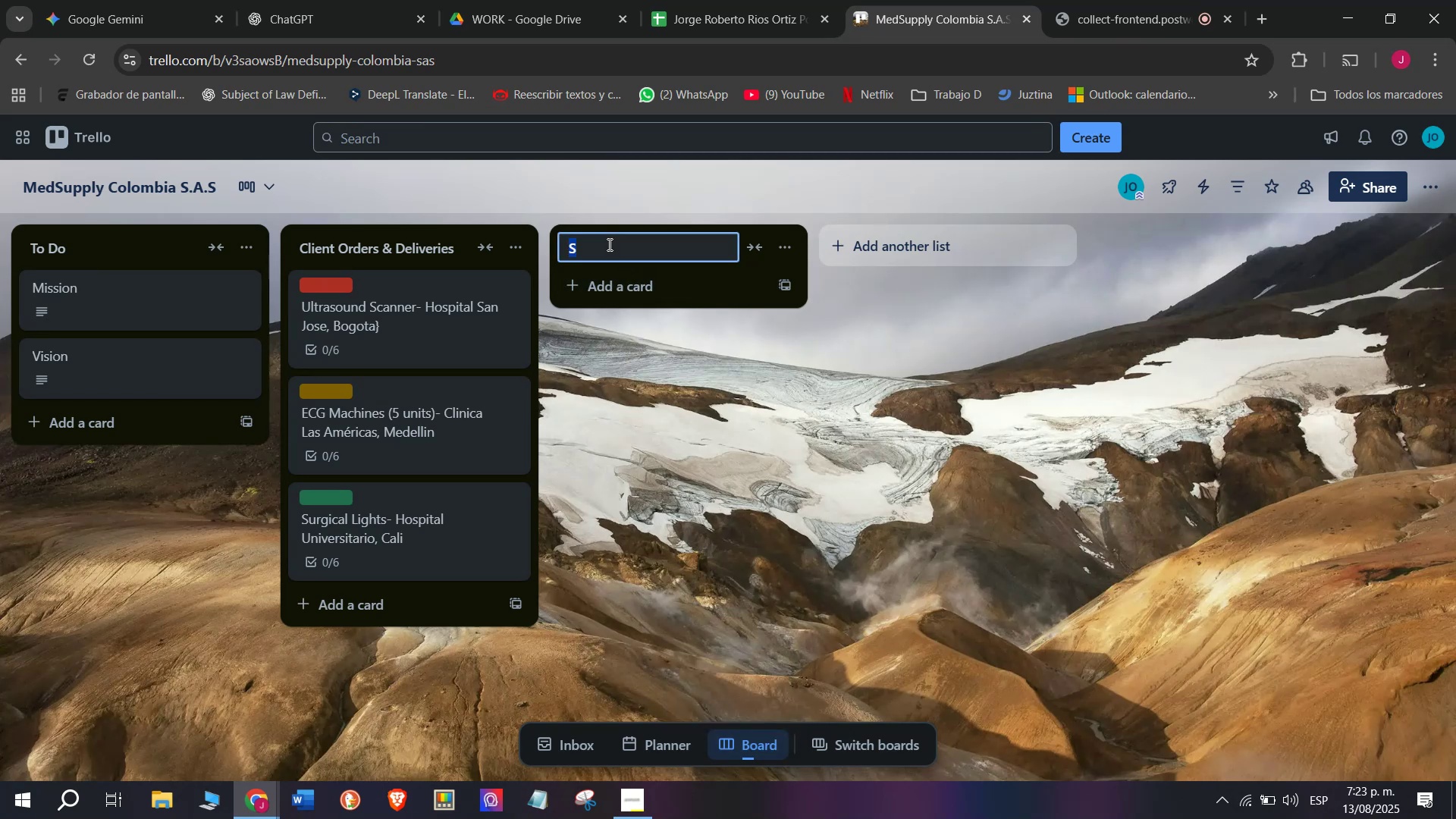 
left_click([608, 244])
 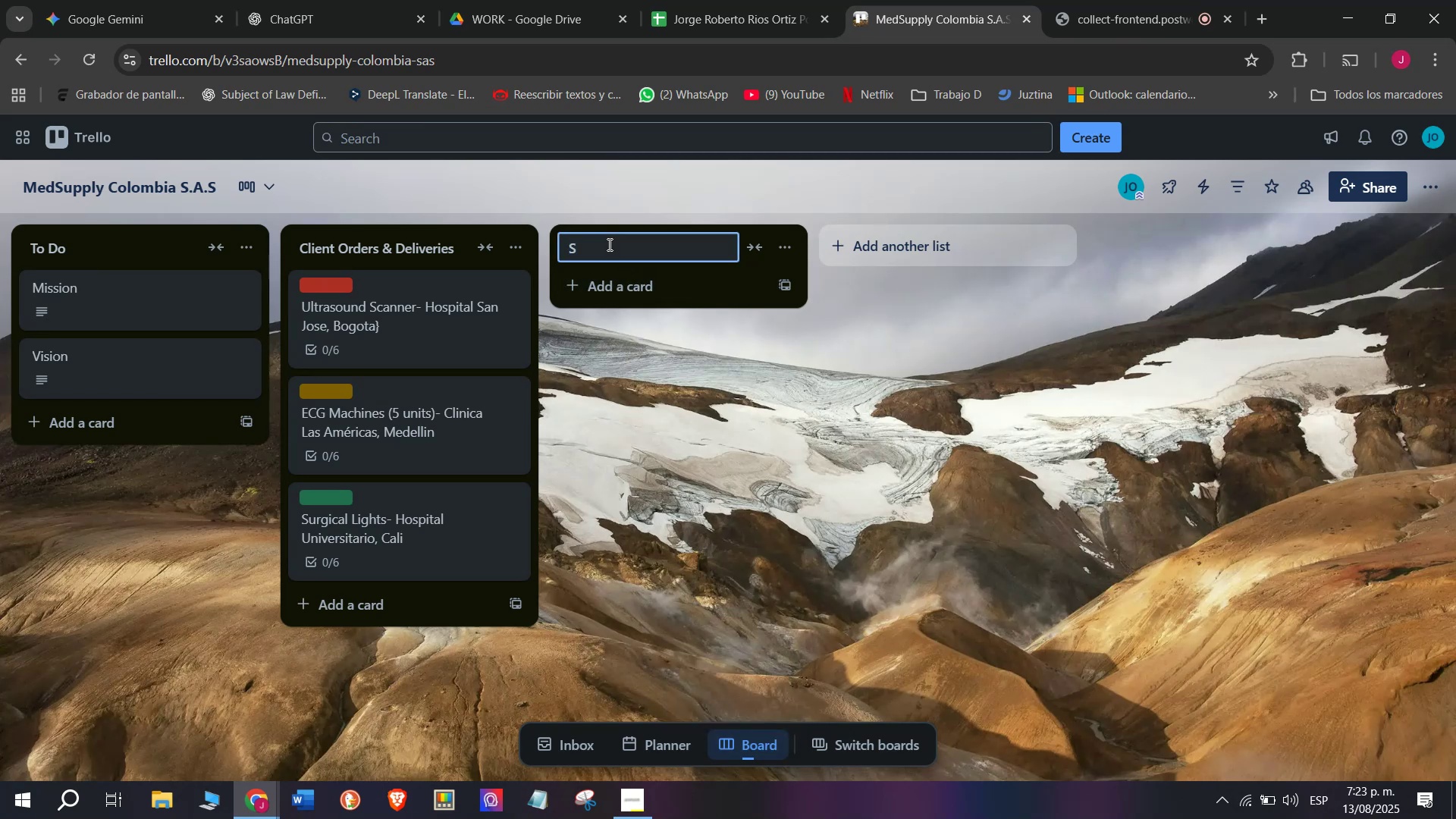 
type(UPPER)
key(Backspace)
key(Backspace)
key(Backspace)
key(Backspace)
key(Backspace)
type(u)
 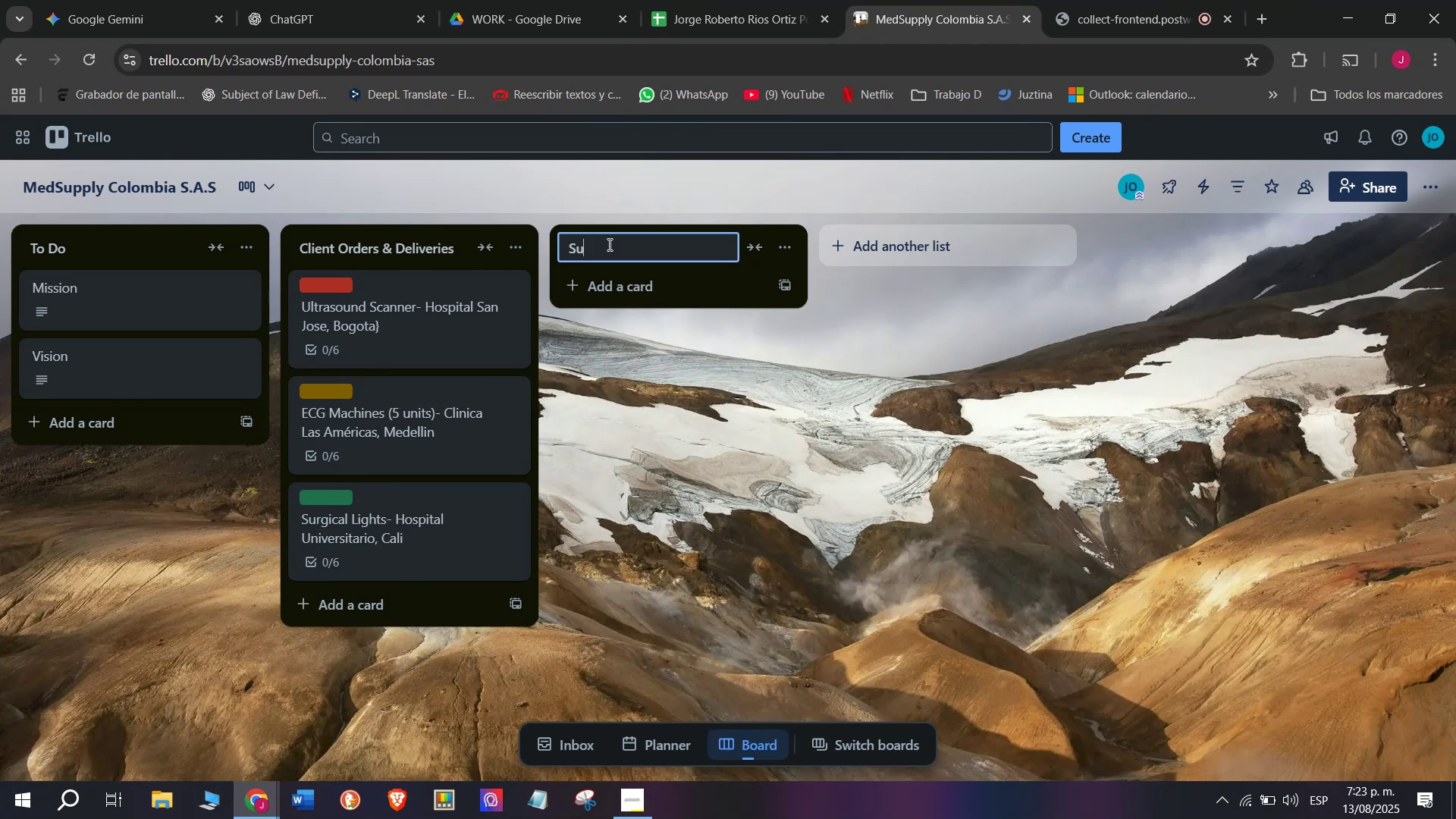 
type(pploi)
key(Backspace)
key(Backspace)
type(ier Orde)
 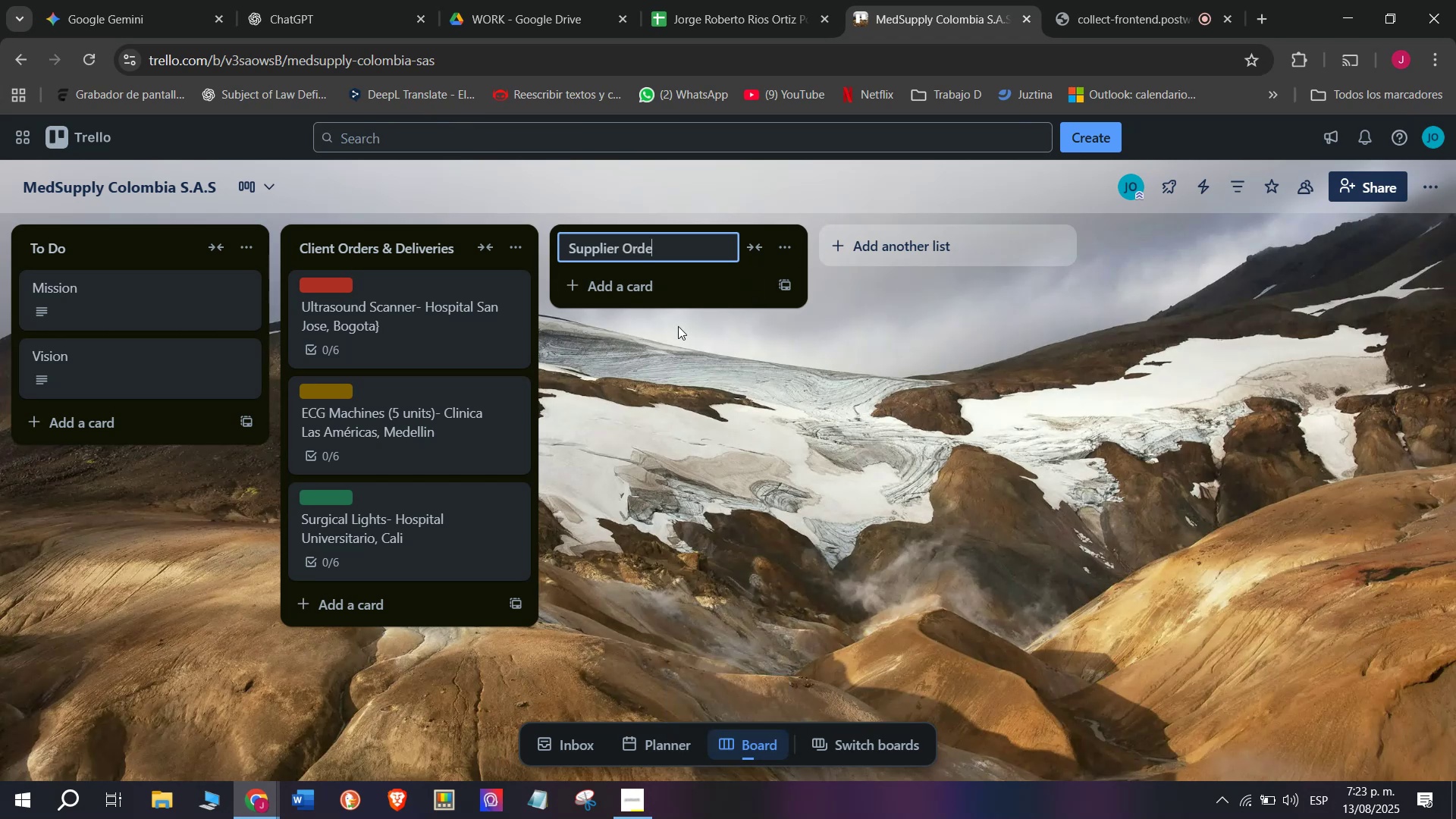 
type(rs )
 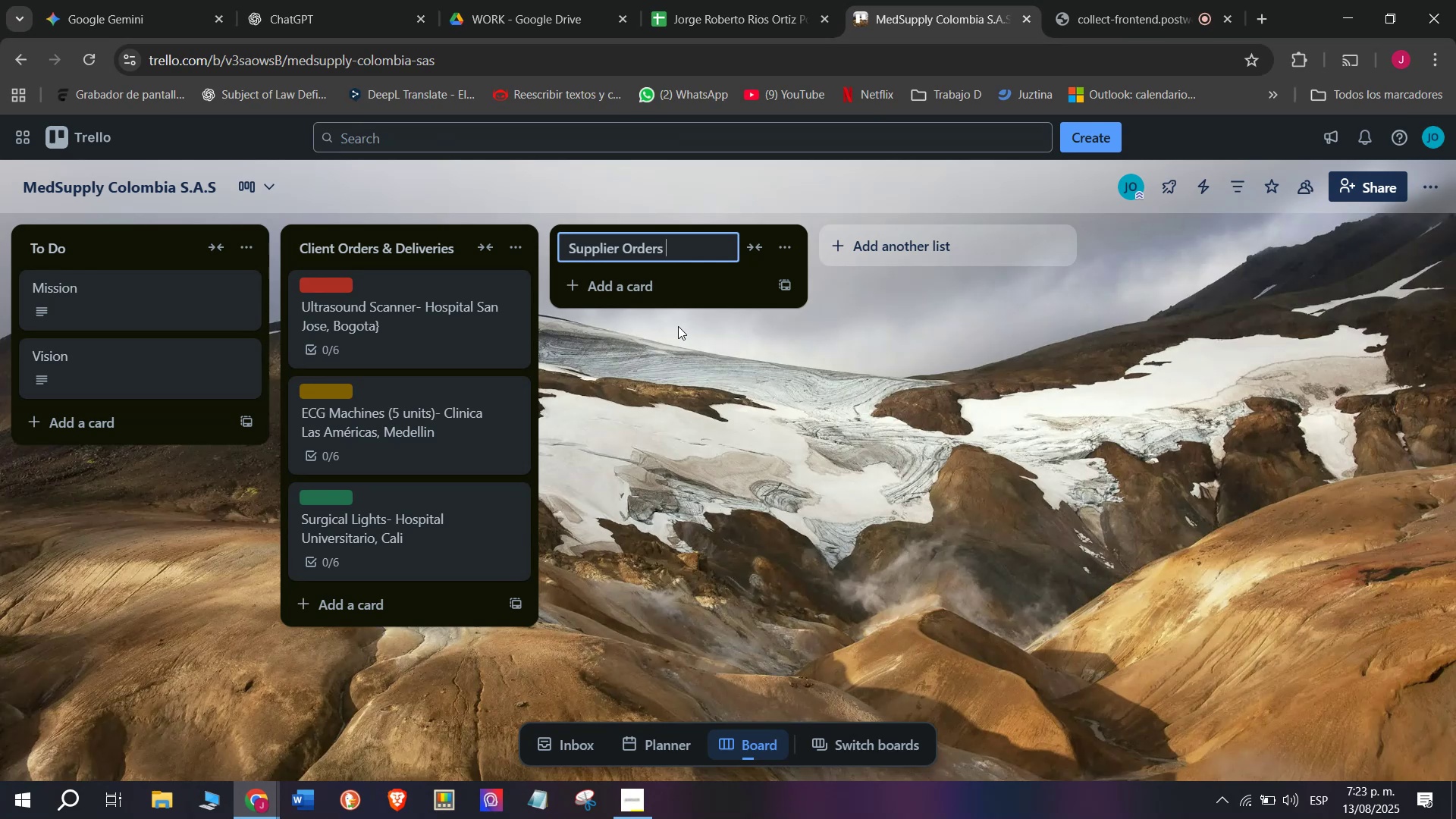 
type(^ Stock )
 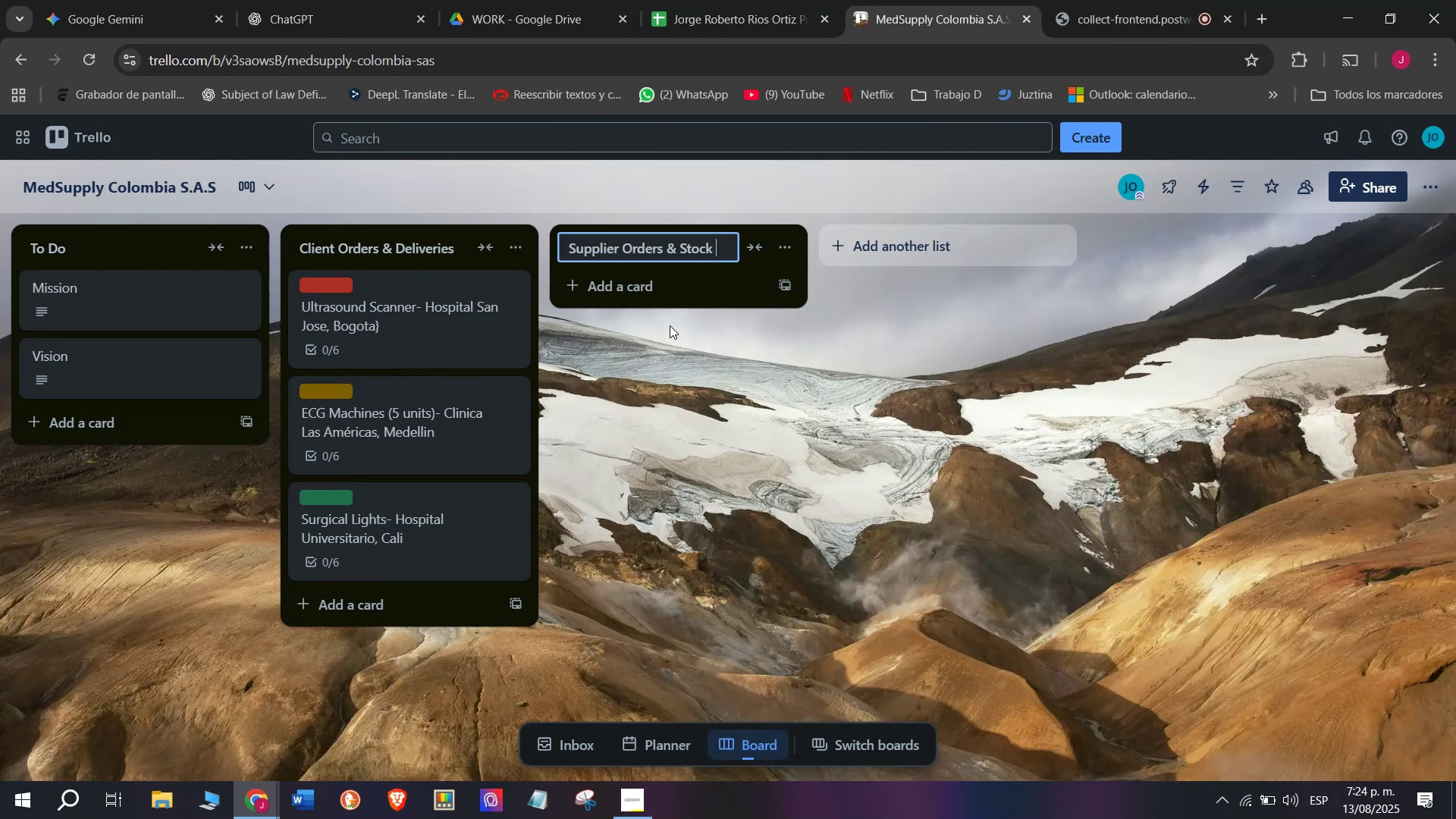 
left_click([617, 281])
 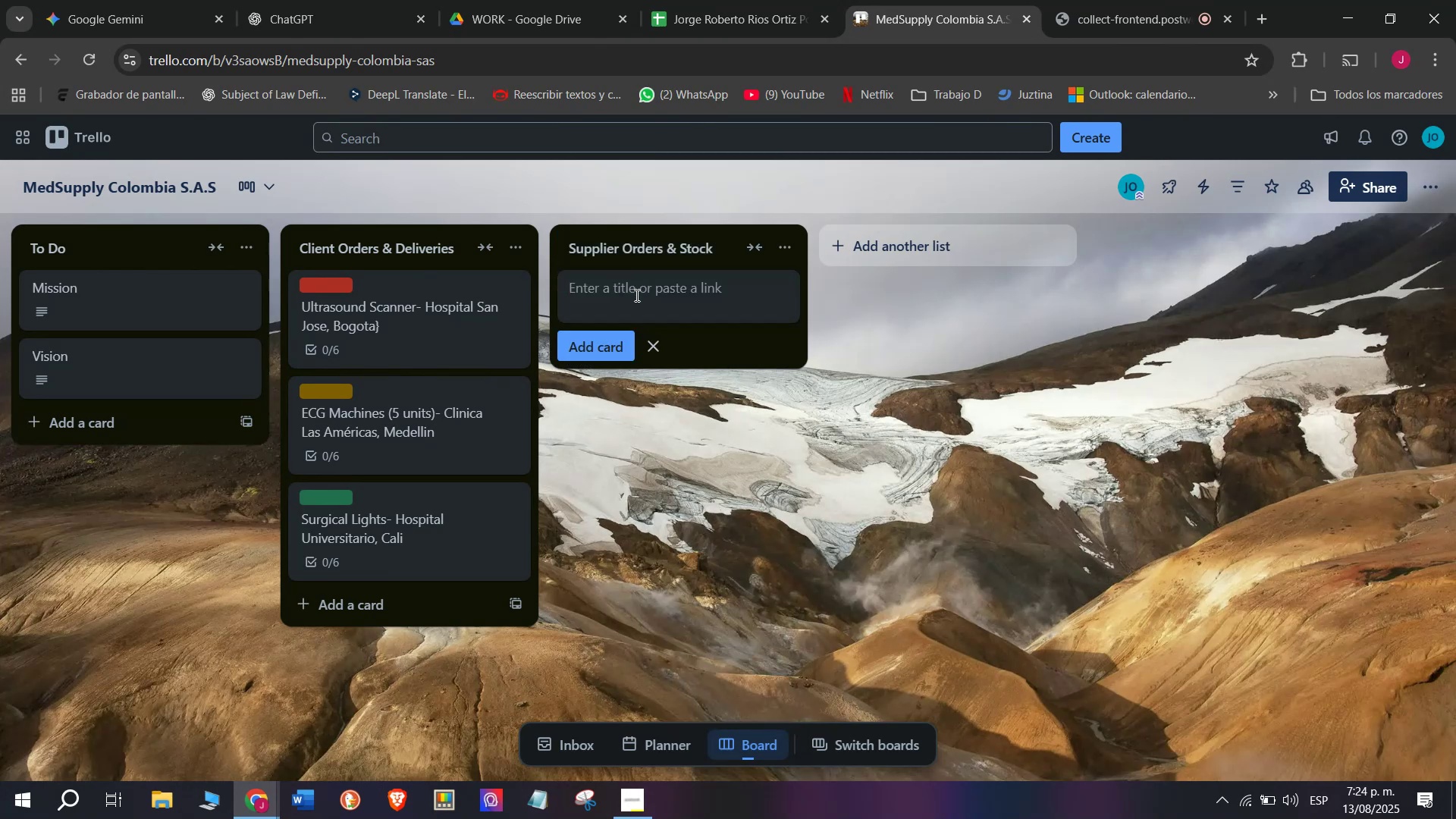 
left_click([637, 295])
 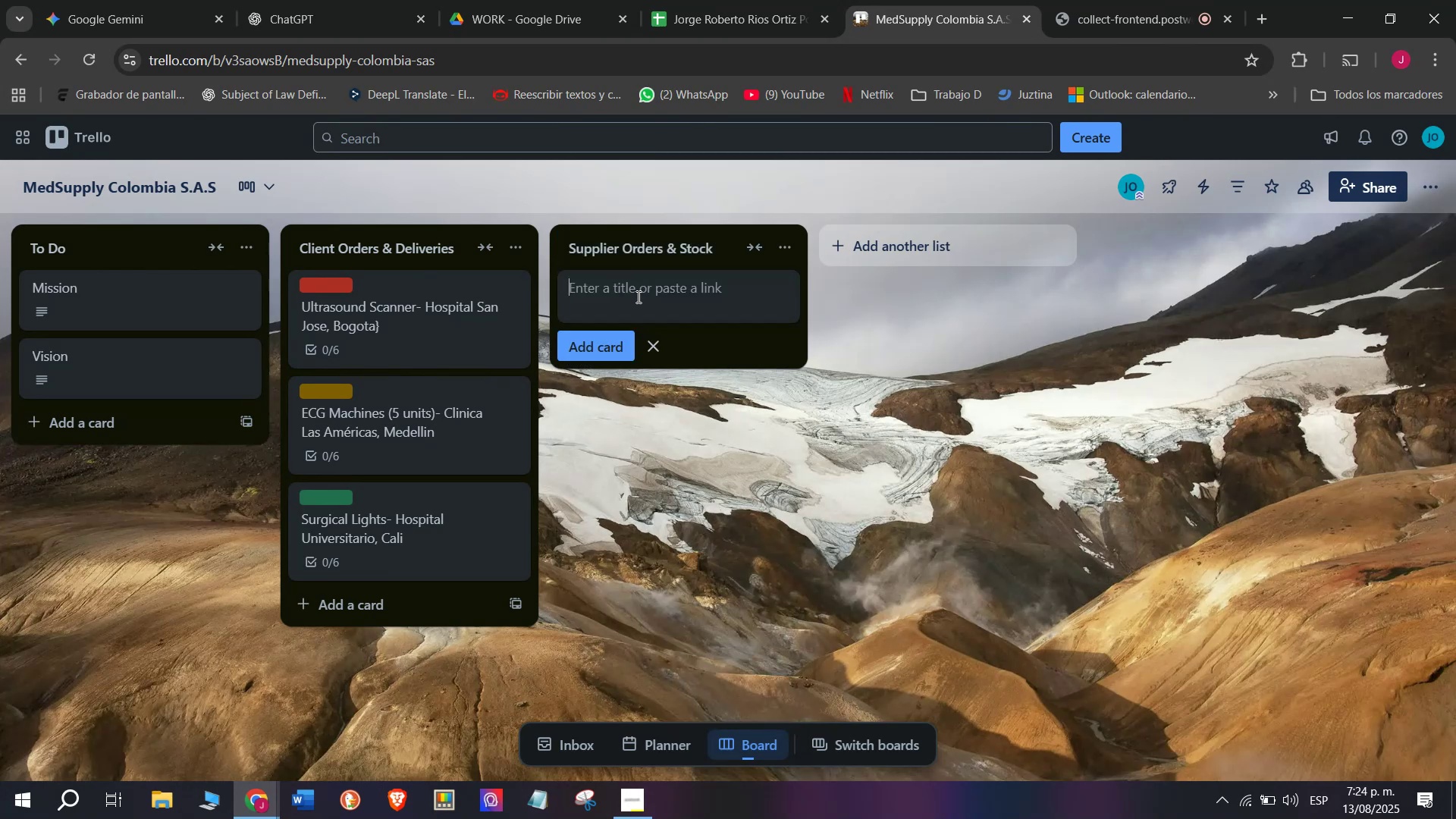 
type(MRI MACHIBN)
key(Backspace)
key(Backspace)
key(Backspace)
key(Backspace)
key(Backspace)
key(Backspace)
type(achine)
 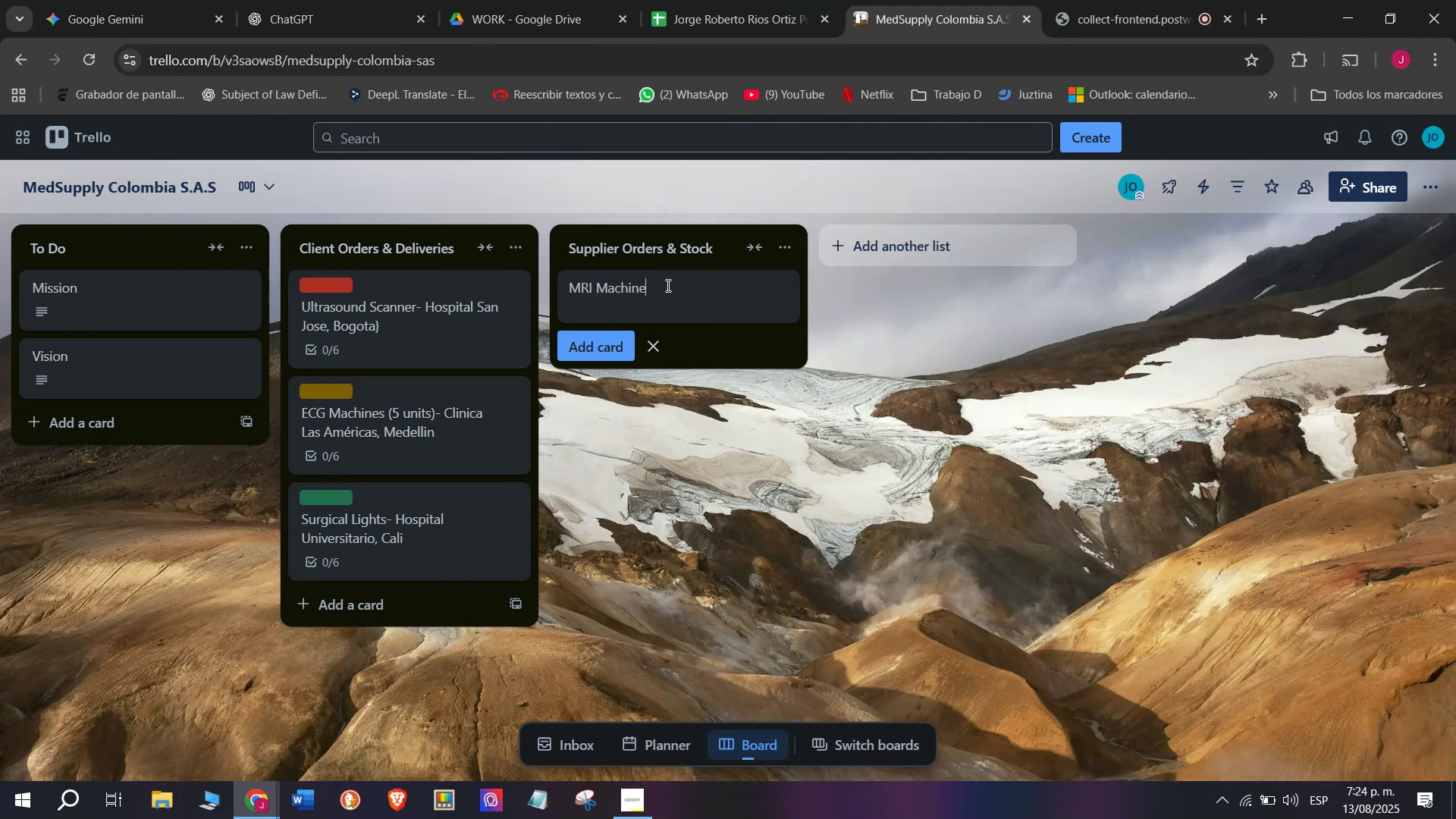 
type(- Siemens)
 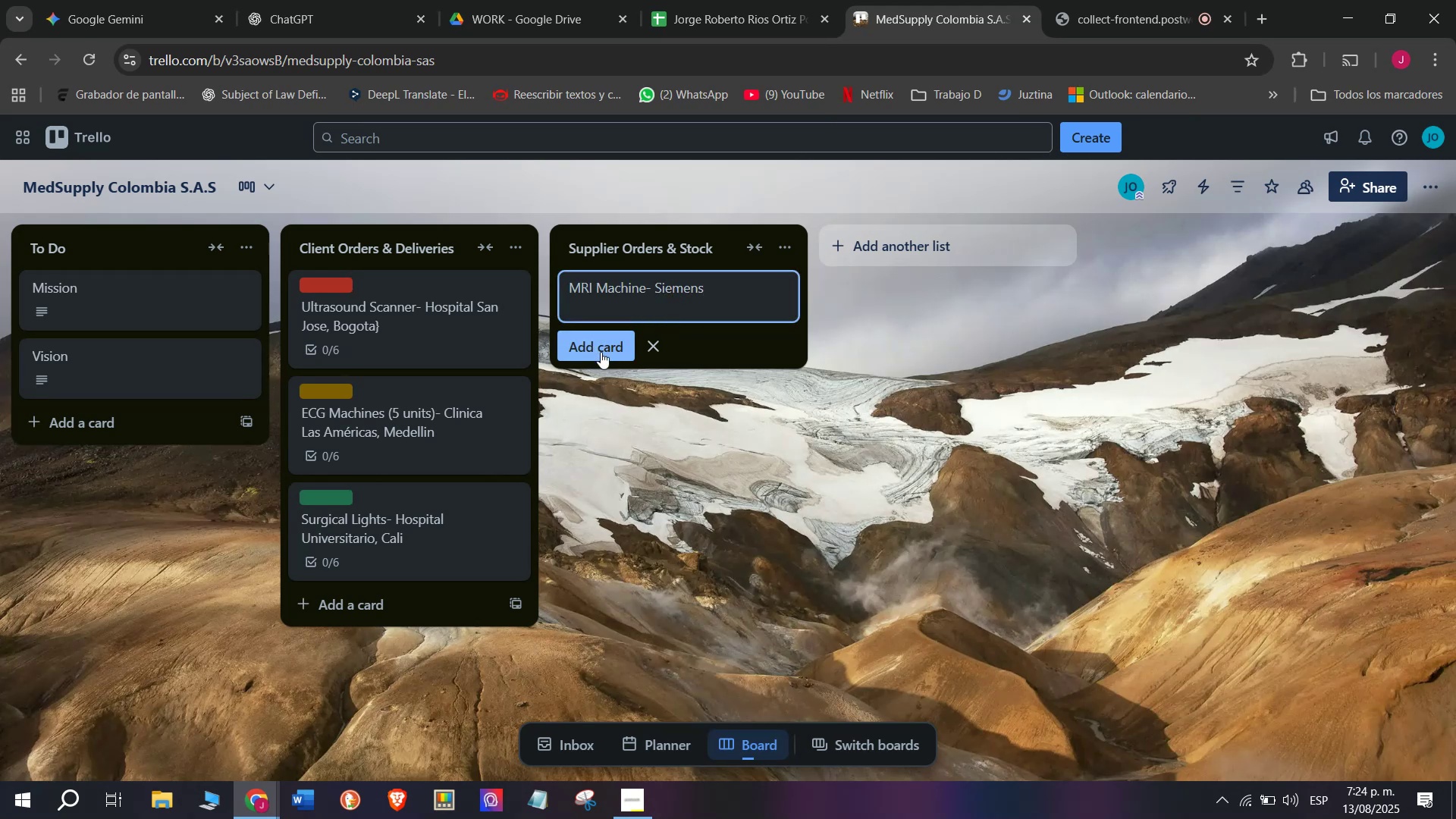 
key(Enter)
 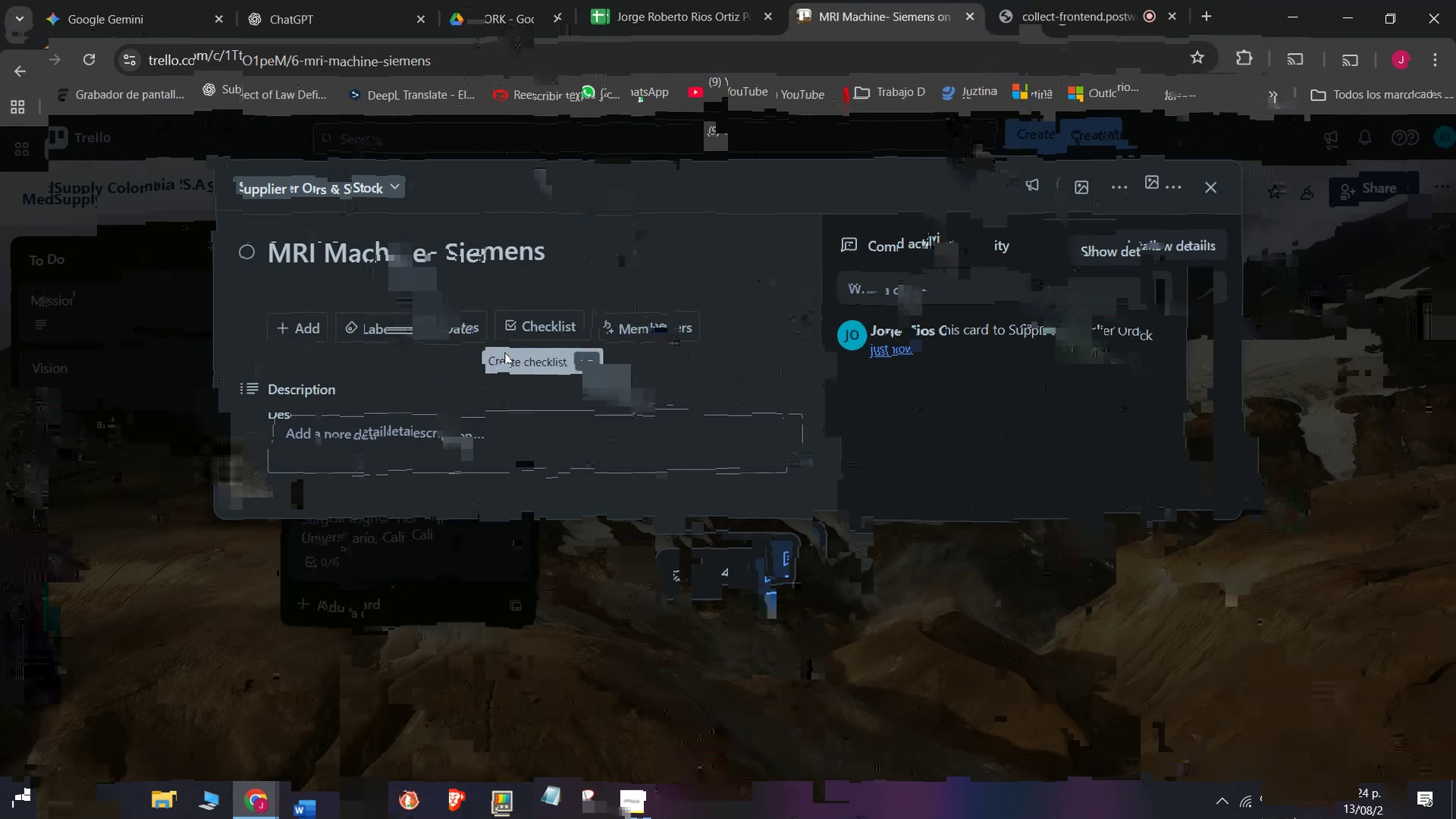 
wait(6.18)
 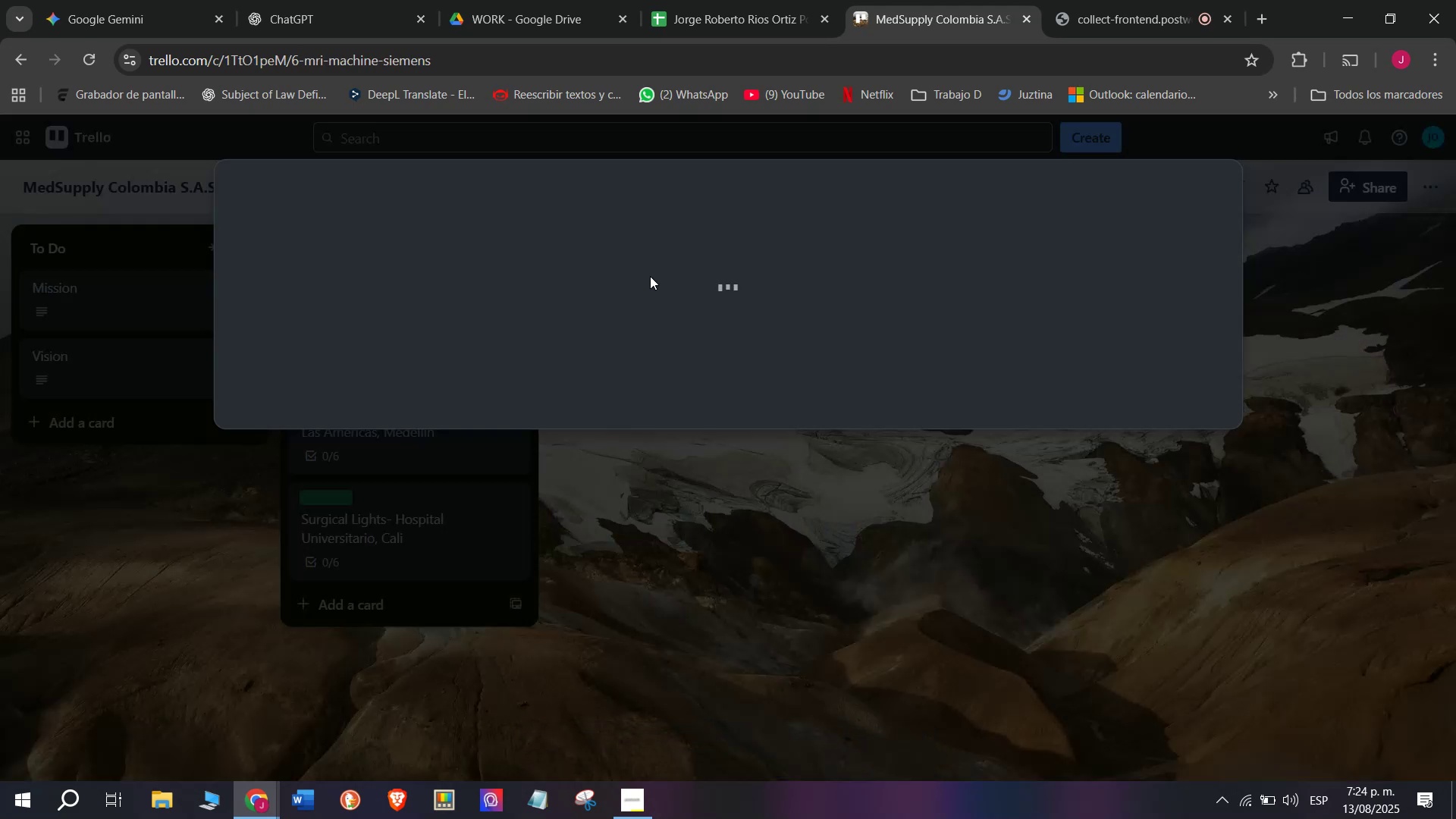 
scroll: coordinate [457, 531], scroll_direction: down, amount: 3.0
 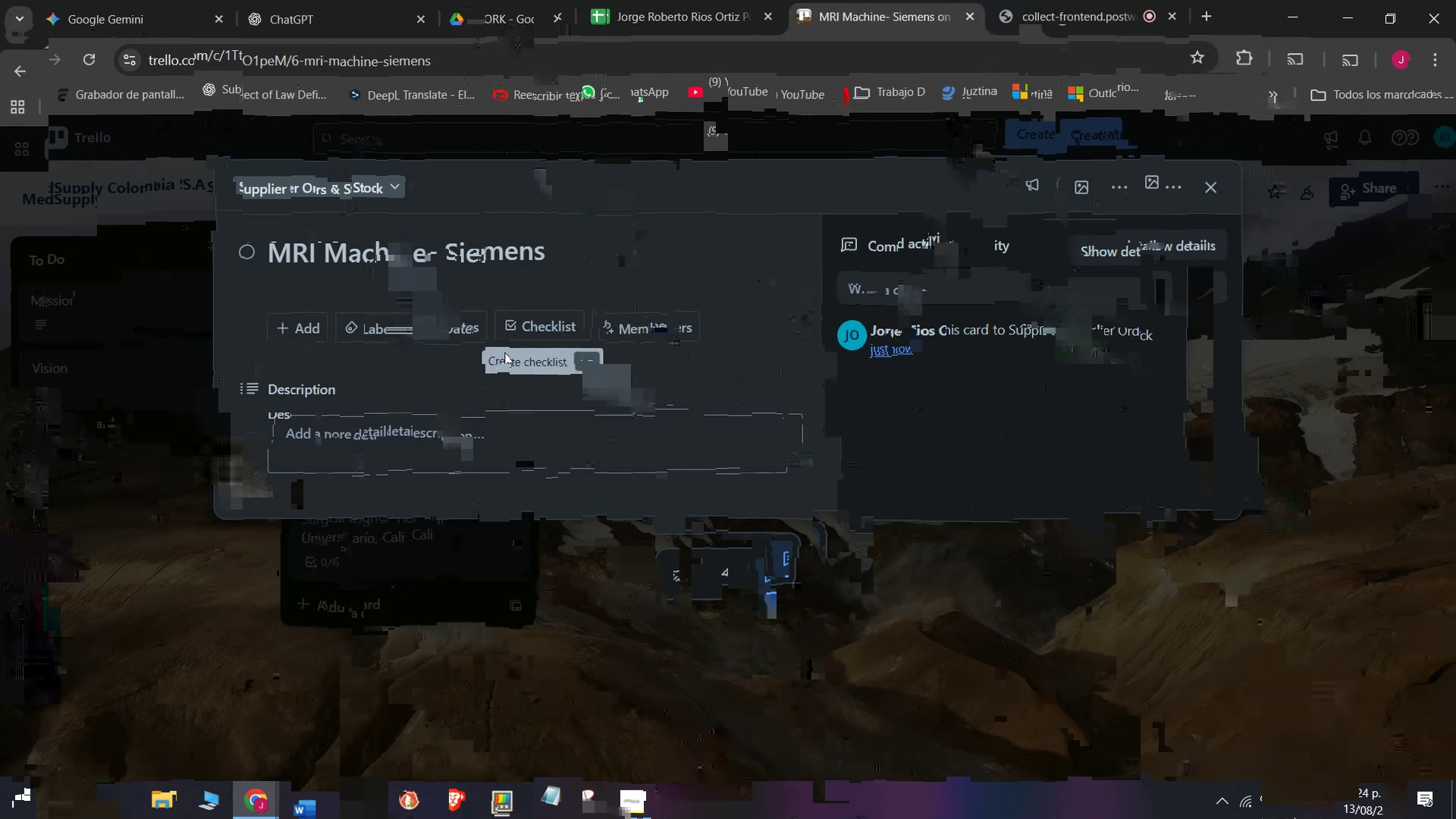 
left_click([390, 577])
 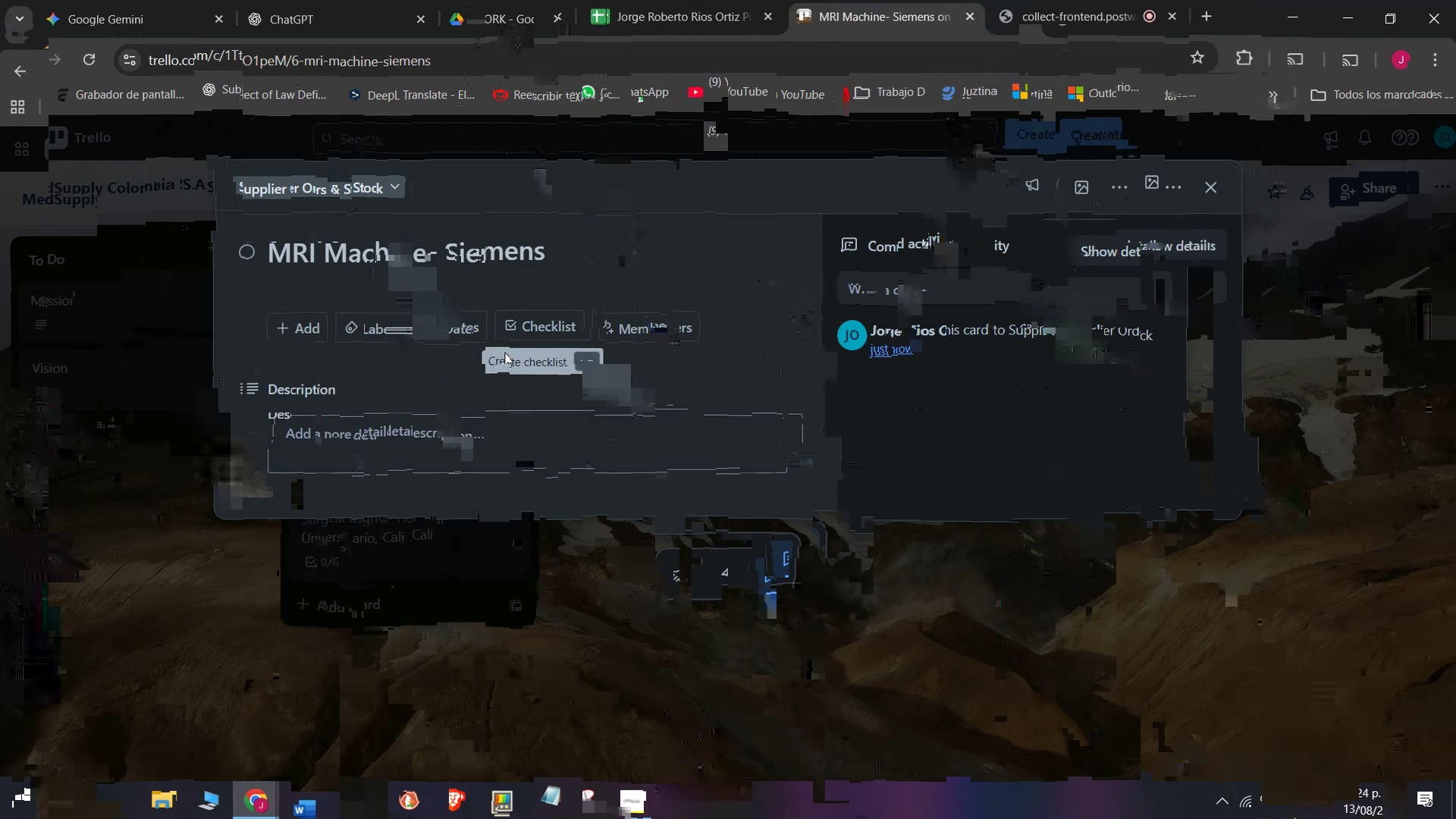 
type(Cont)
key(Backspace)
type(ta)
 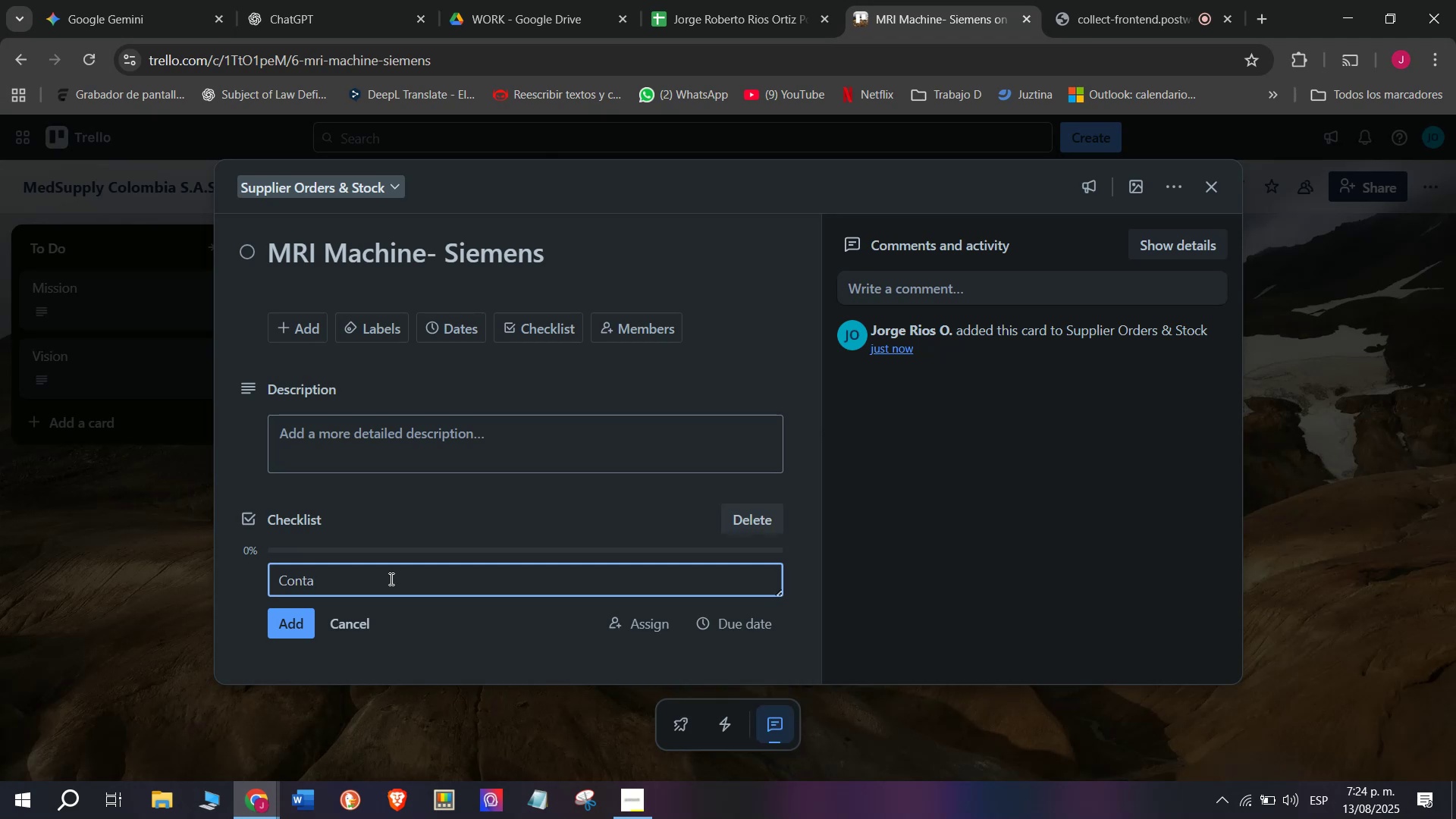 
wait(5.11)
 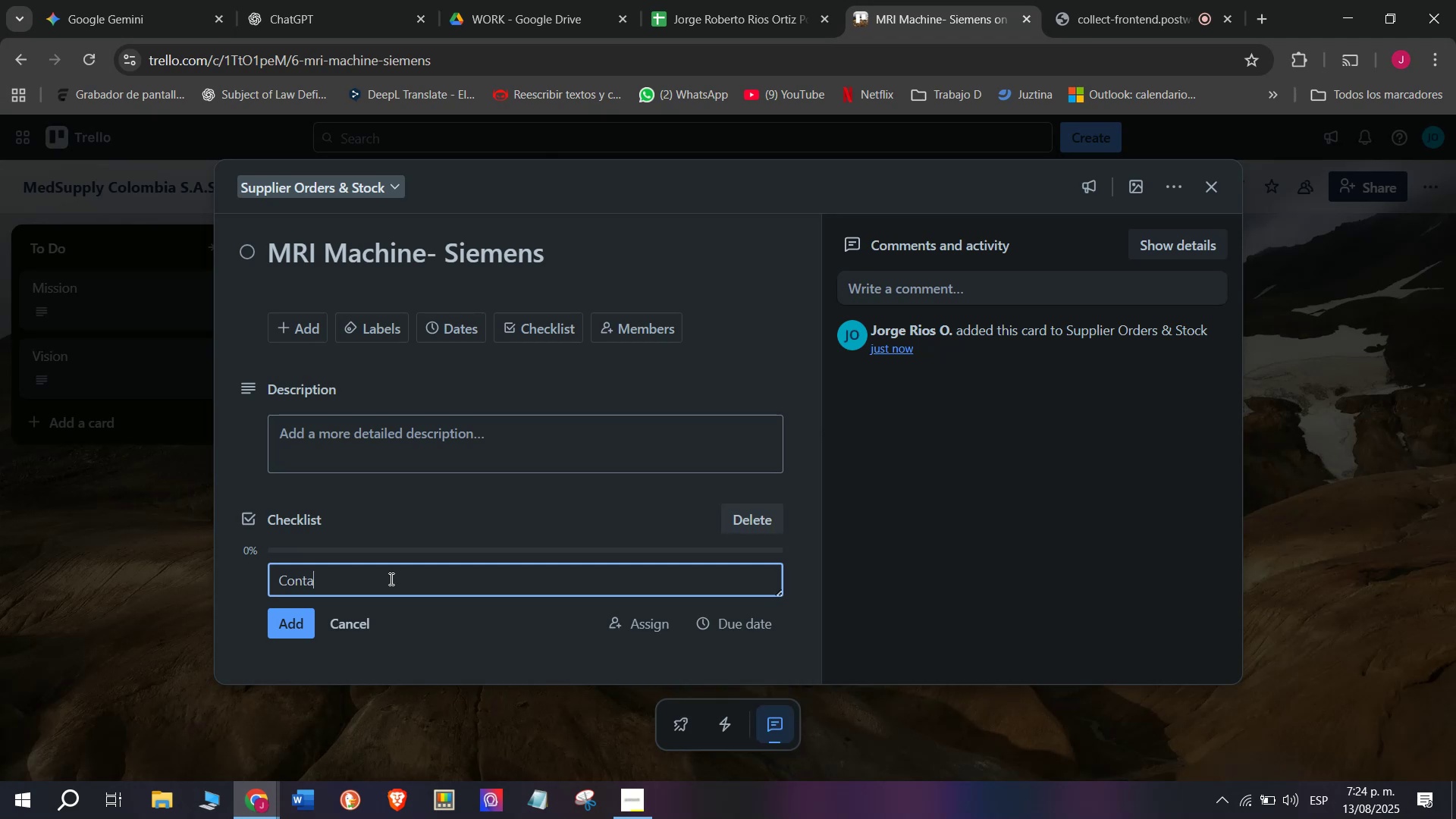 
type(ct supplier )
 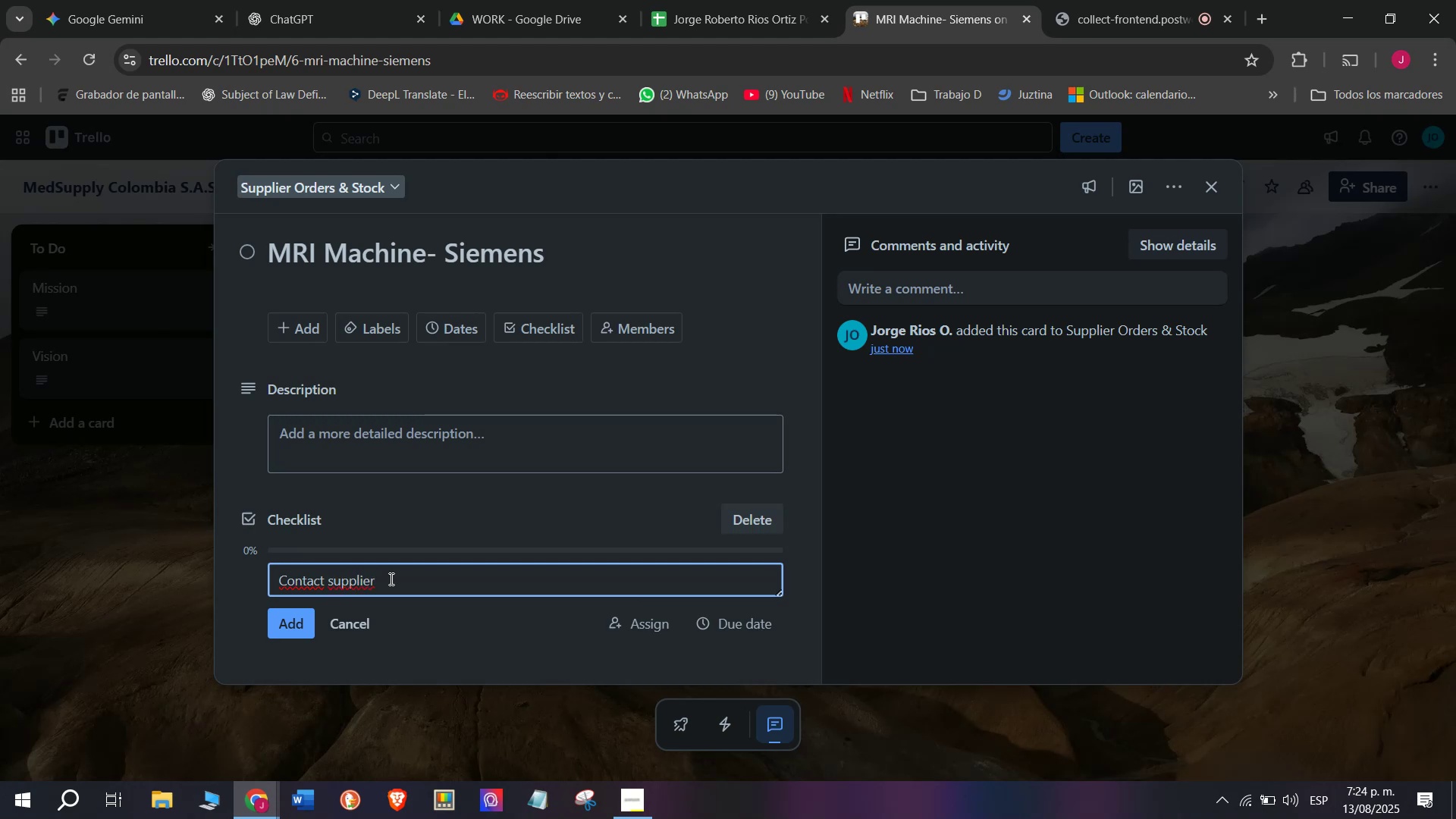 
key(Enter)
 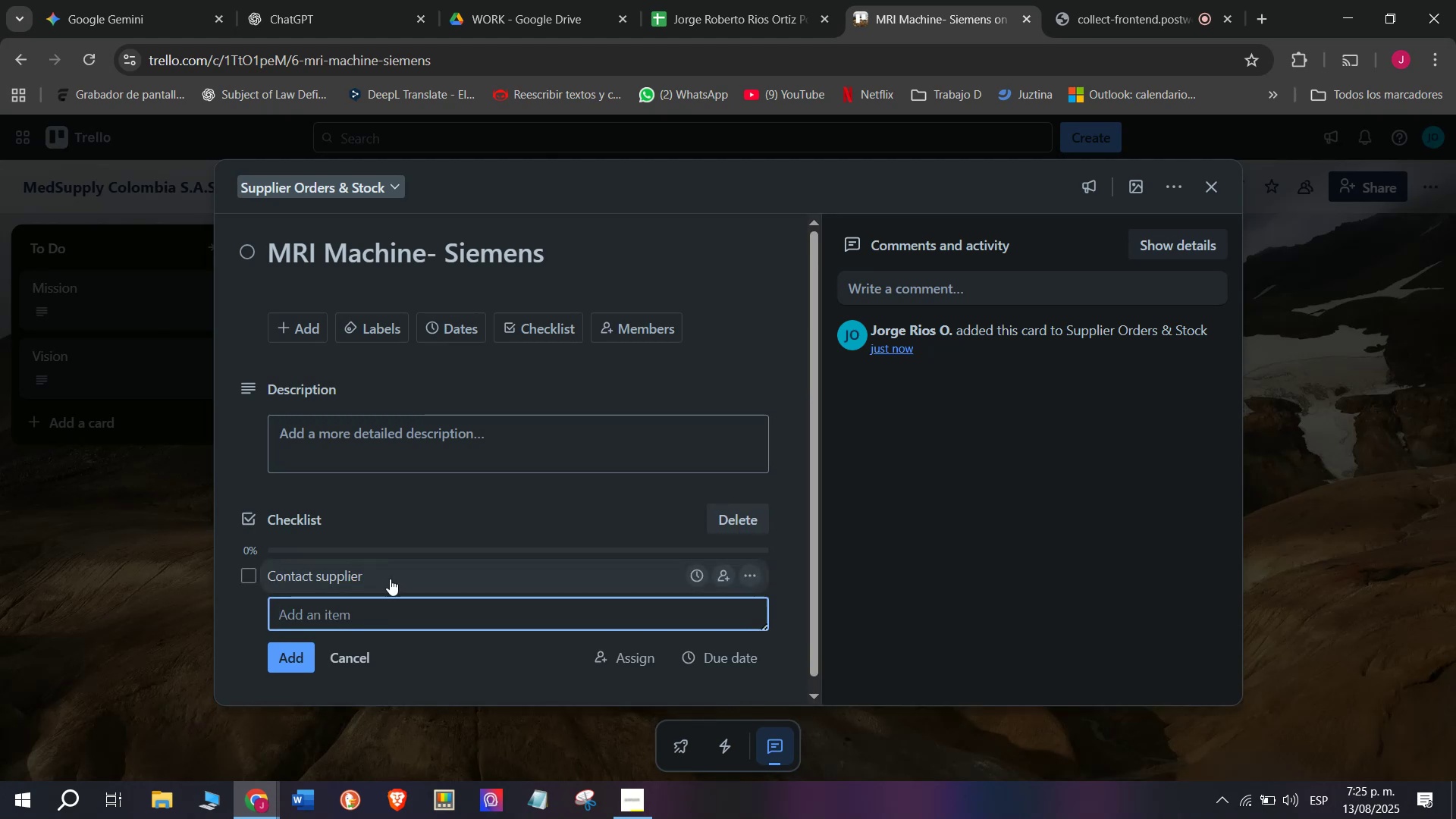 
type(Negio)
key(Backspace)
key(Backspace)
type(p)
key(Backspace)
type(otiate prince)
key(Backspace)
key(Backspace)
key(Backspace)
type(ce )
 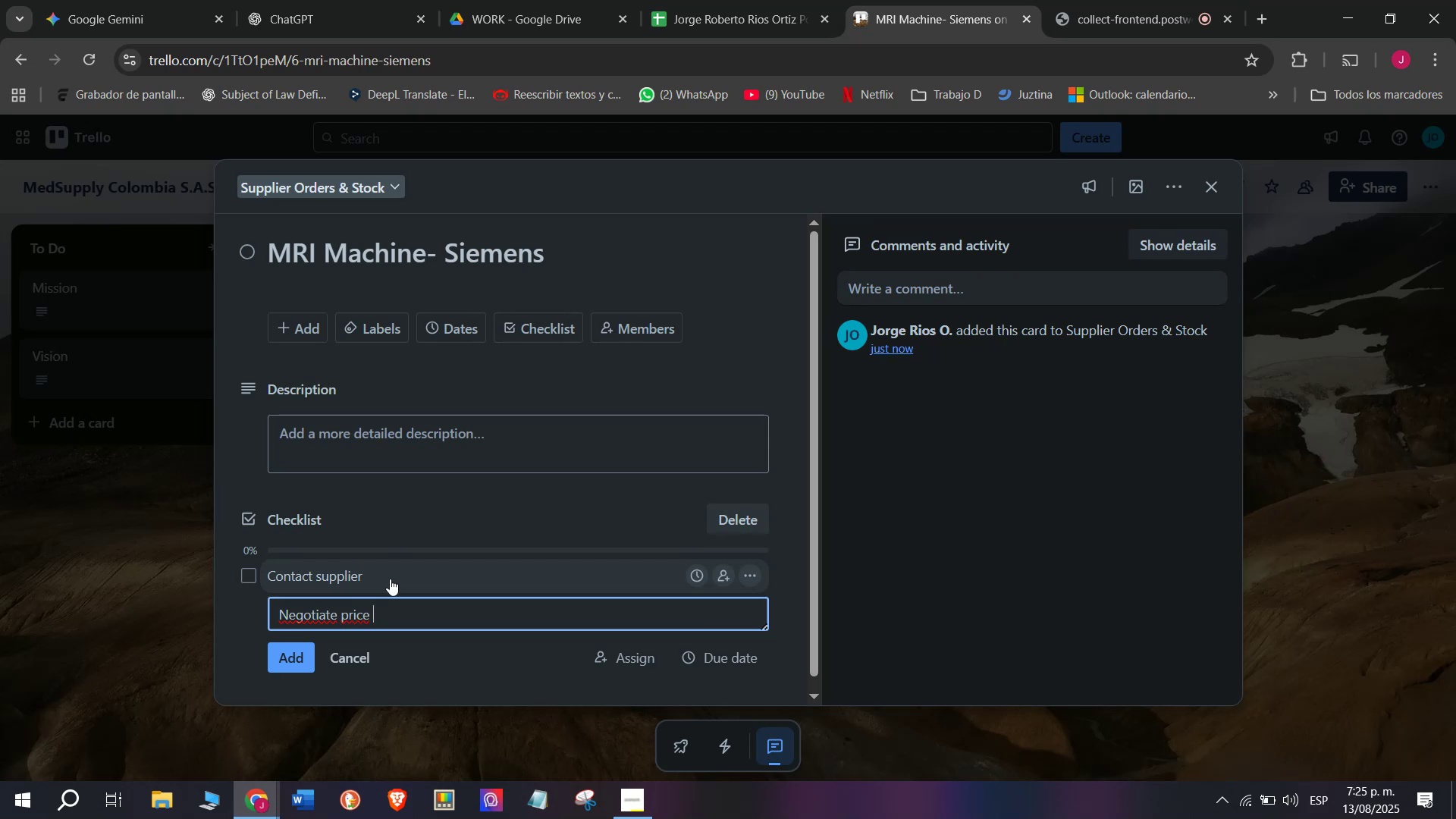 
key(Enter)
 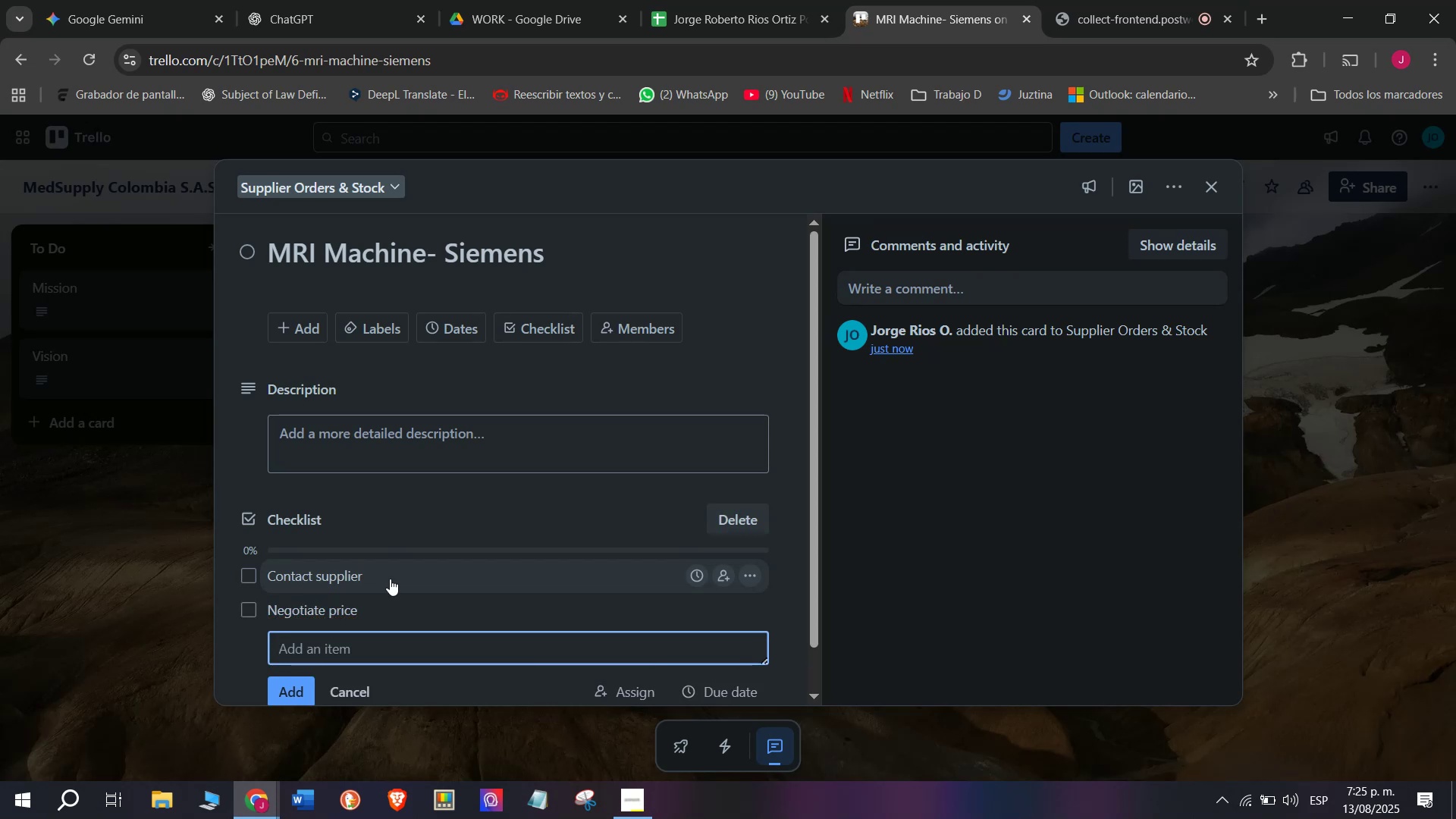 
type(Arra)
 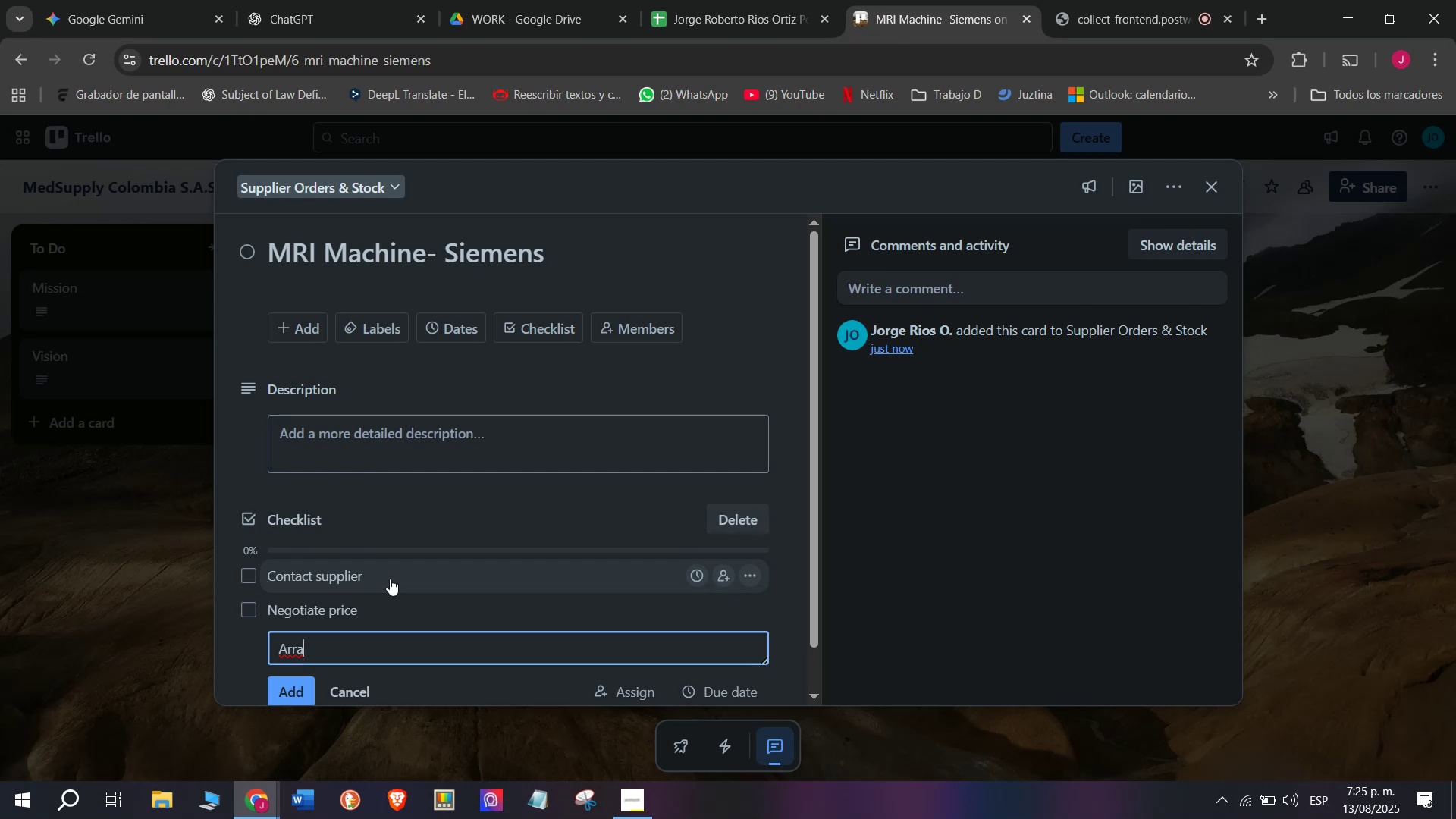 
type(nge air freight )
 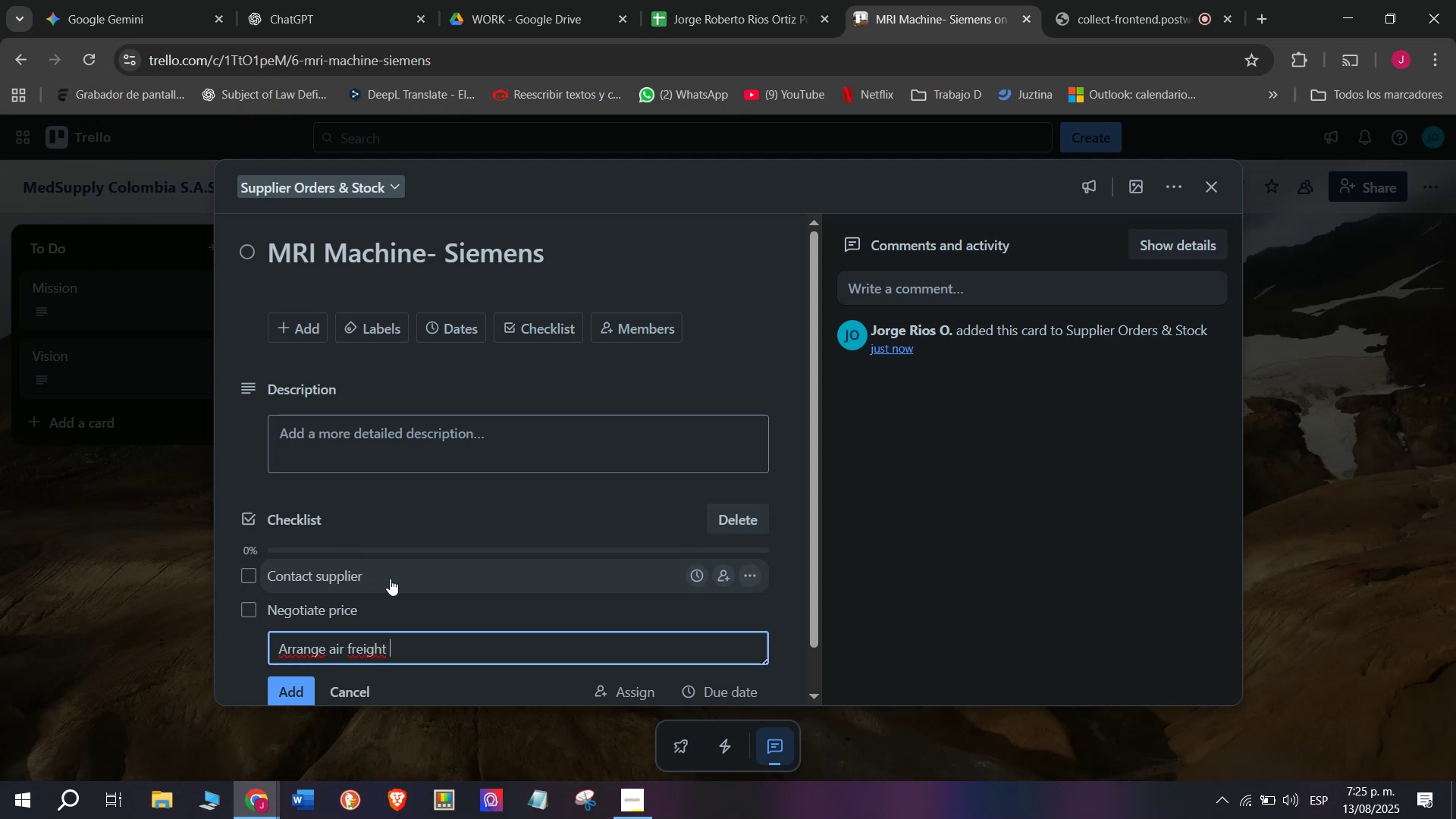 
key(Enter)
 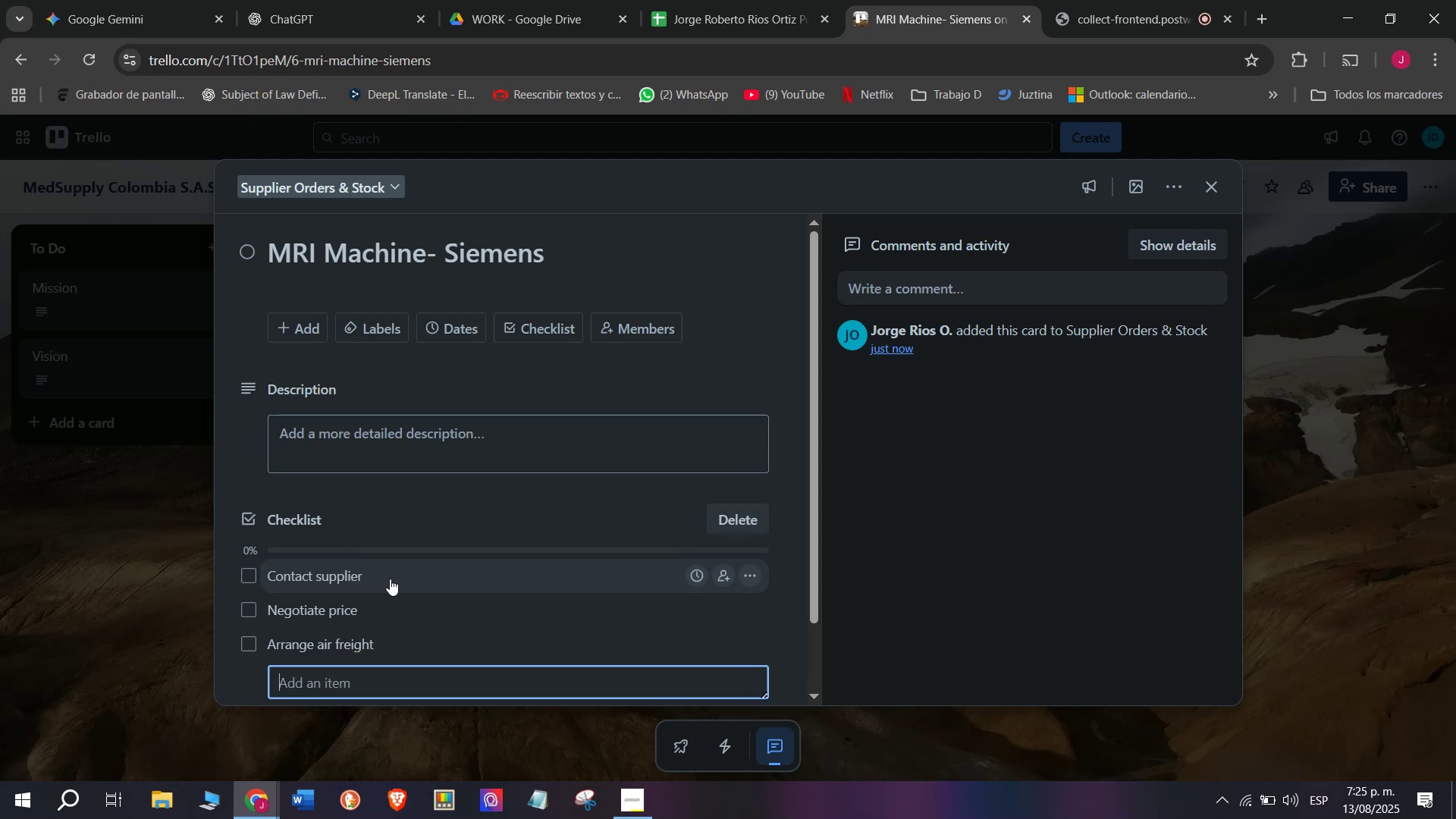 
scroll: coordinate [413, 534], scroll_direction: down, amount: 2.0
 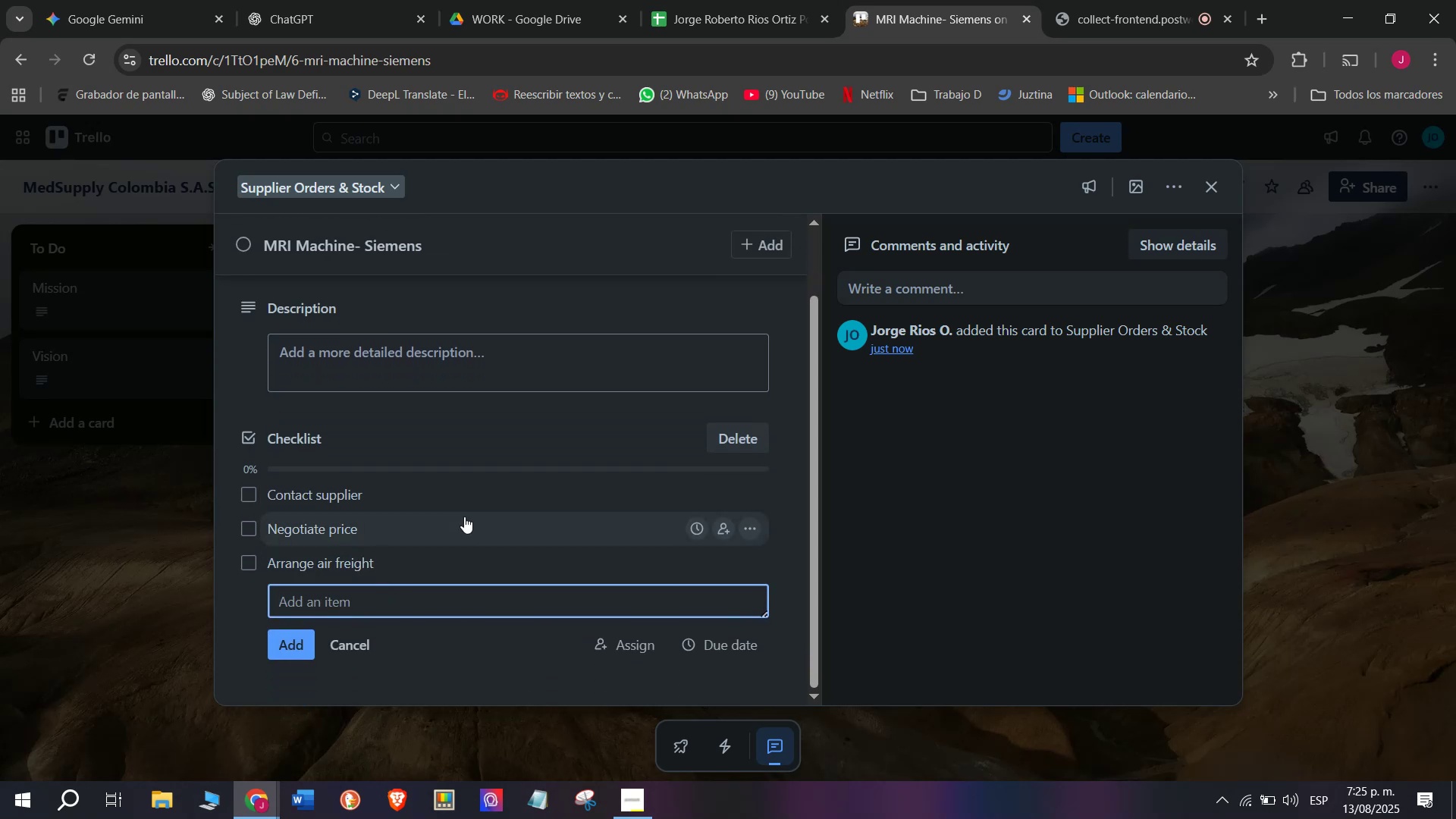 
type(Tracj)
key(Backspace)
type(k sshi)
key(Backspace)
key(Backspace)
key(Backspace)
type(hipment )
 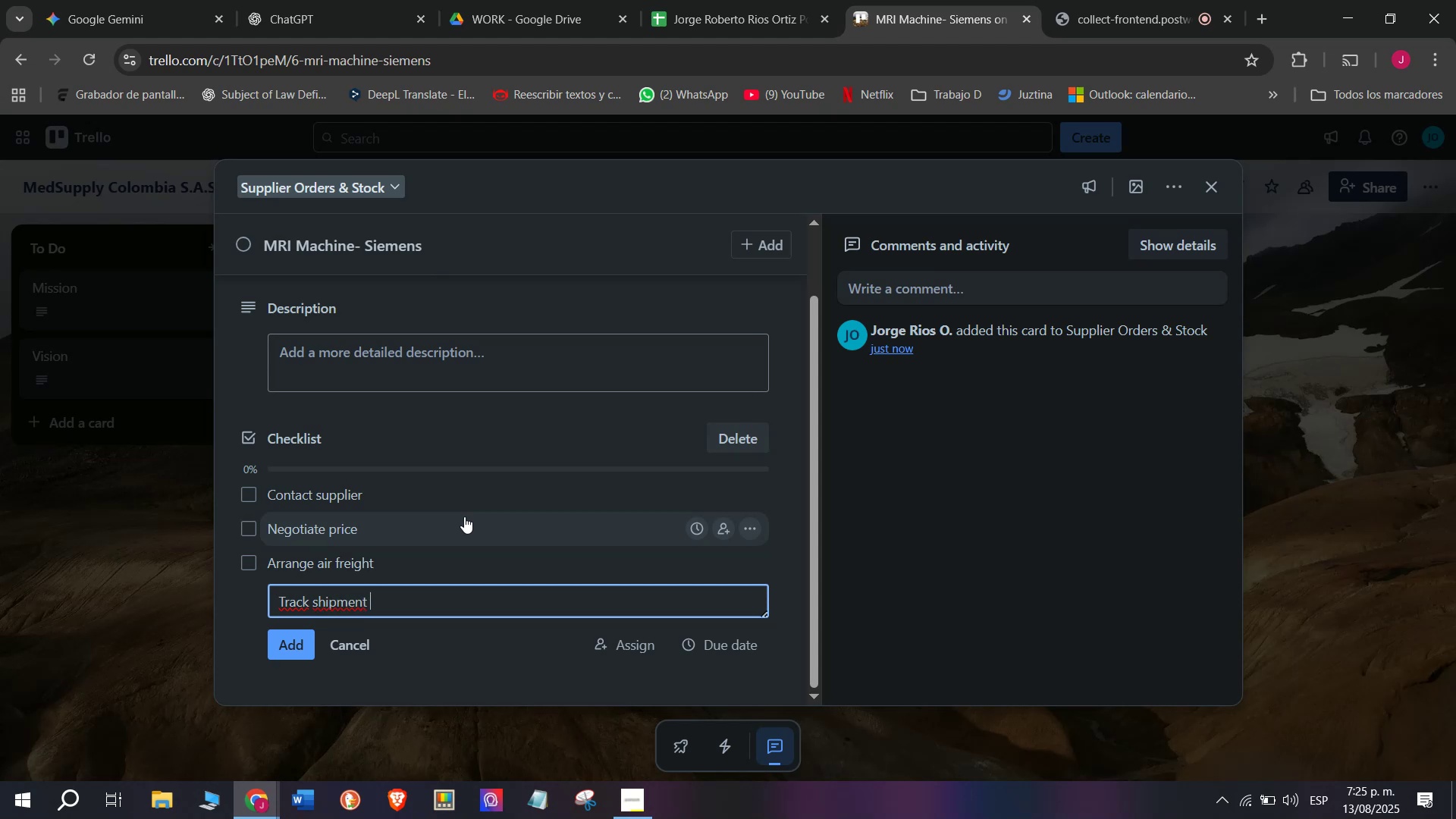 
key(Enter)
 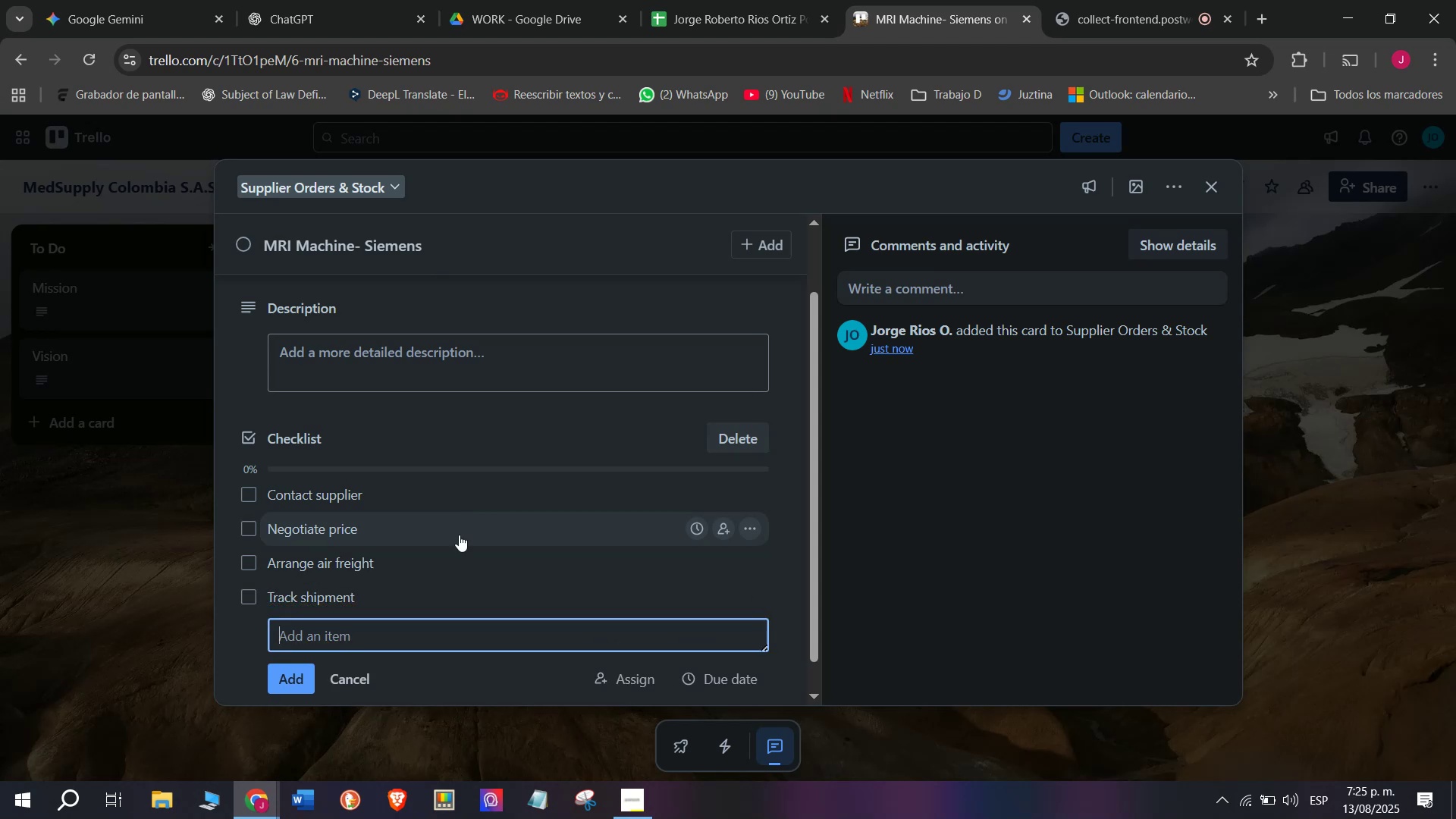 
wait(5.42)
 